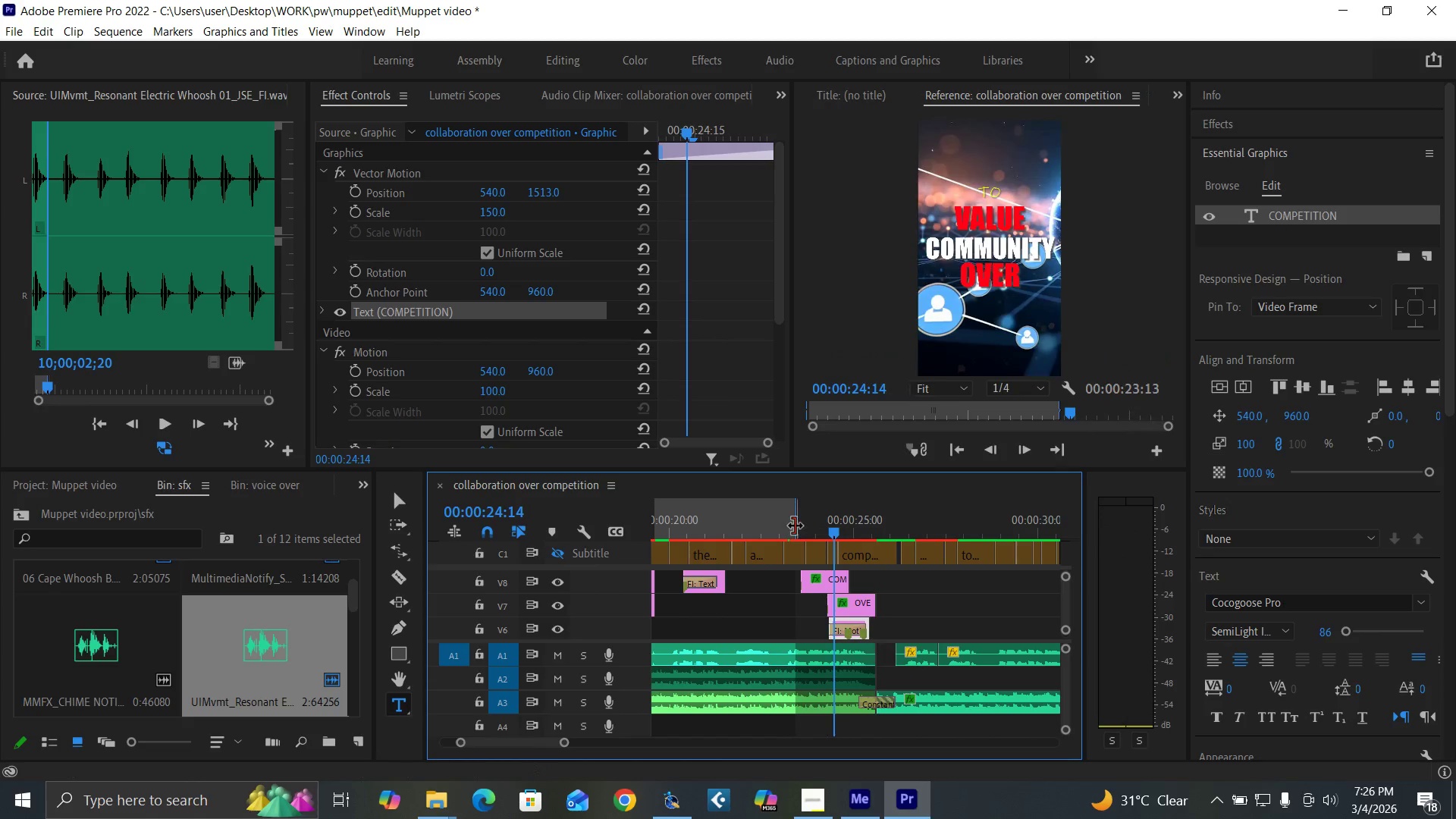 
left_click([794, 522])
 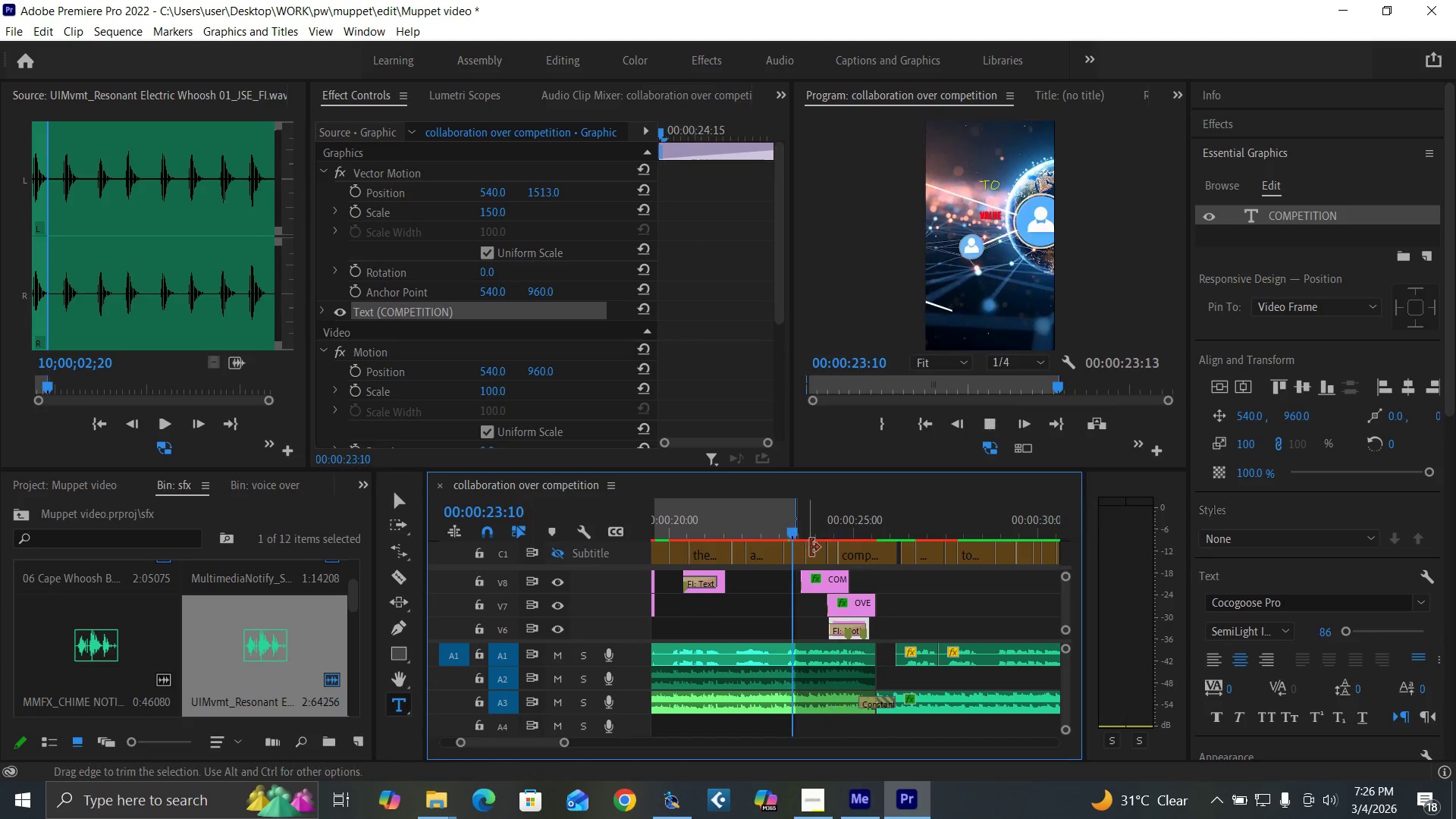 
key(Space)
 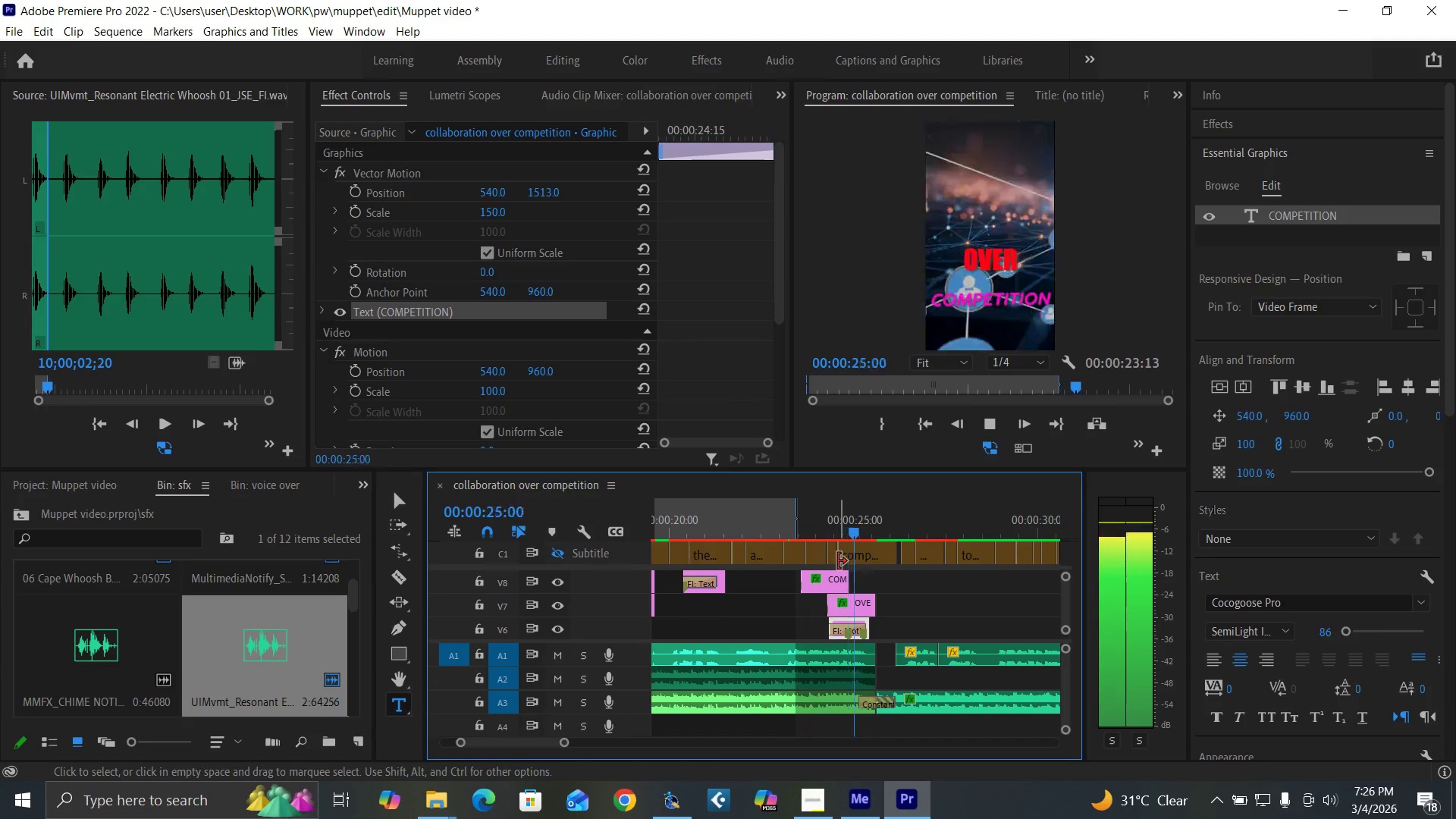 
key(Space)
 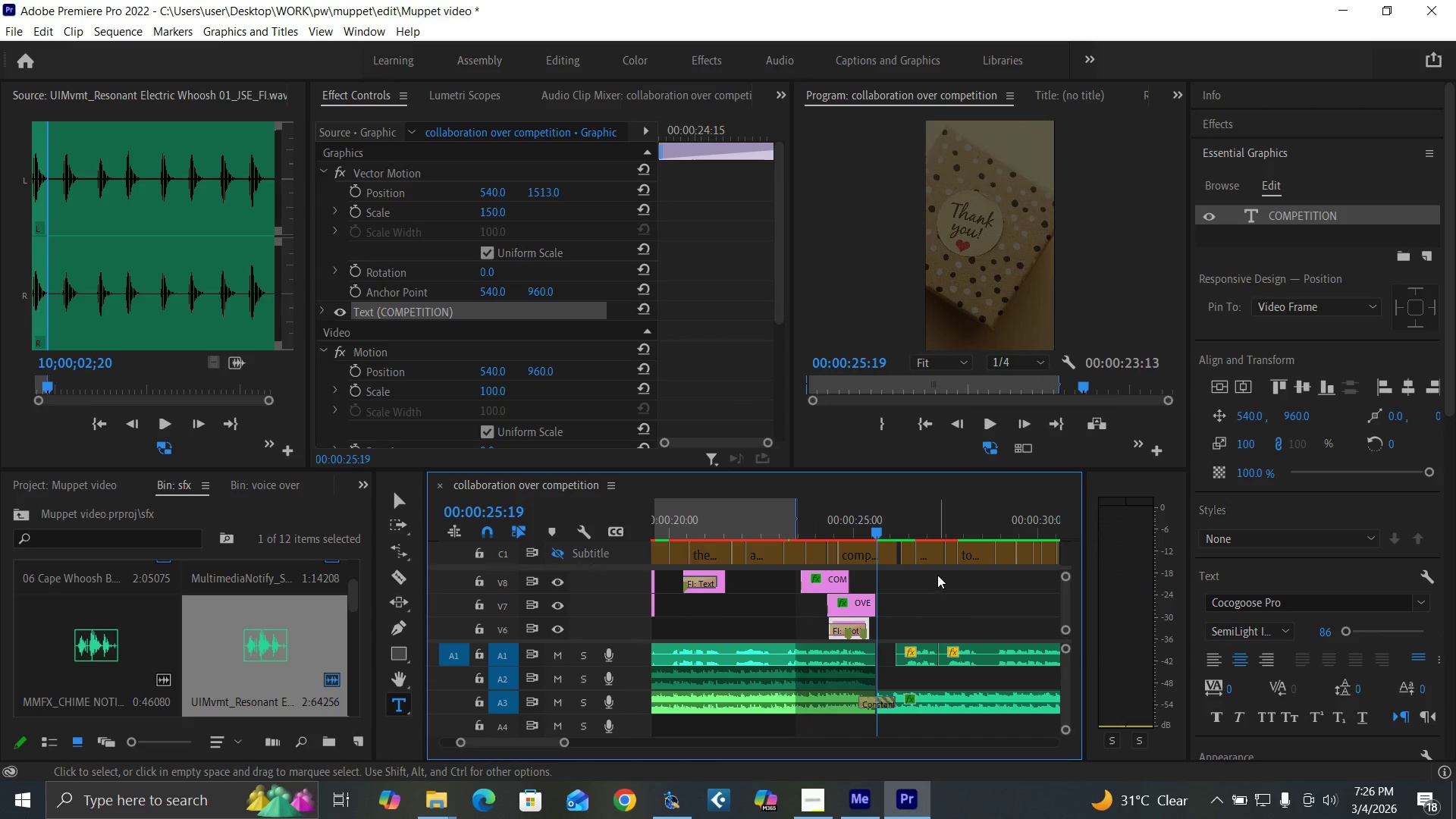 
key(Backquote)
 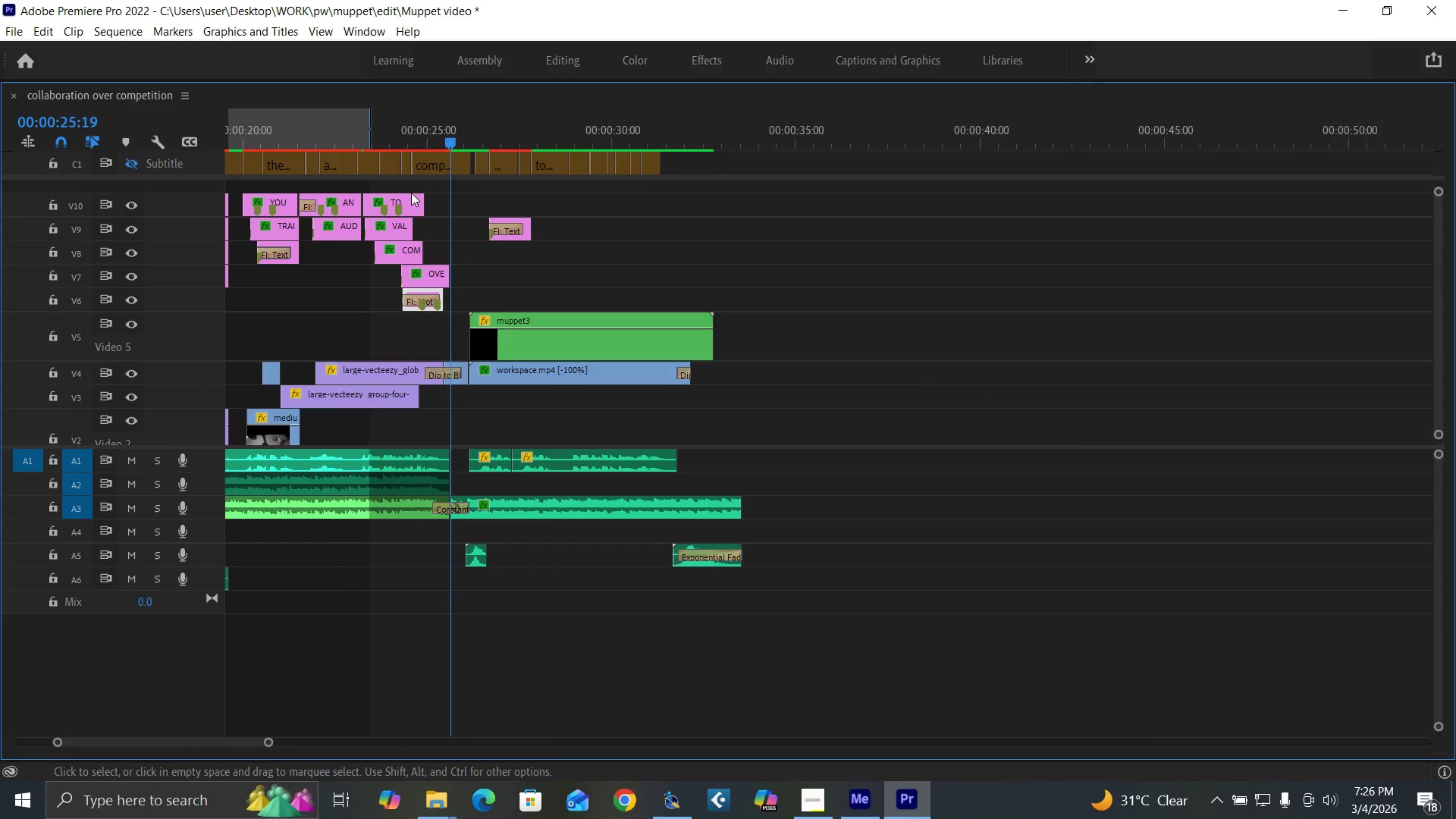 
left_click_drag(start_coordinate=[419, 205], to_coordinate=[450, 212])
 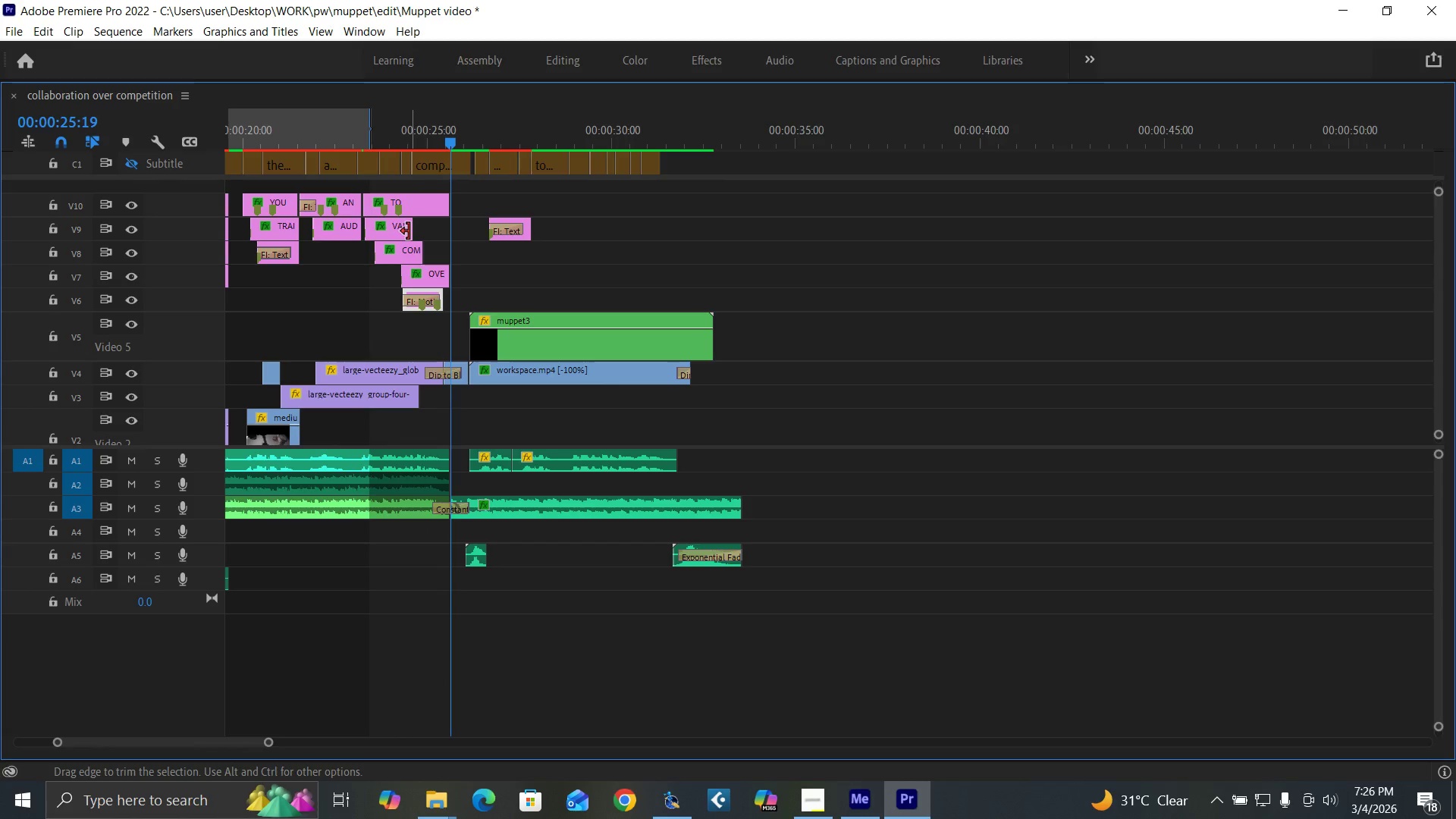 
left_click_drag(start_coordinate=[409, 231], to_coordinate=[447, 241])
 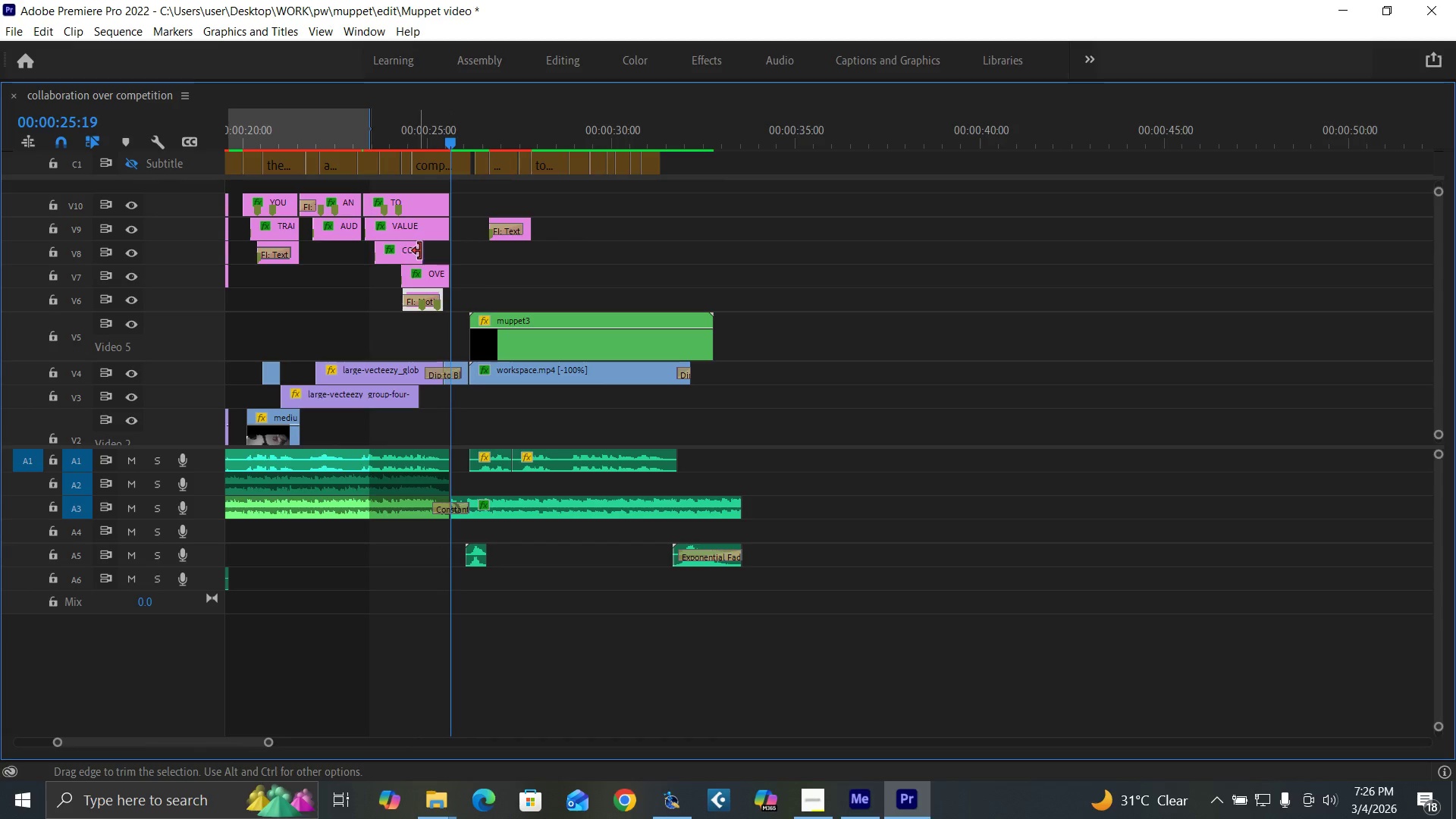 
left_click_drag(start_coordinate=[418, 251], to_coordinate=[447, 259])
 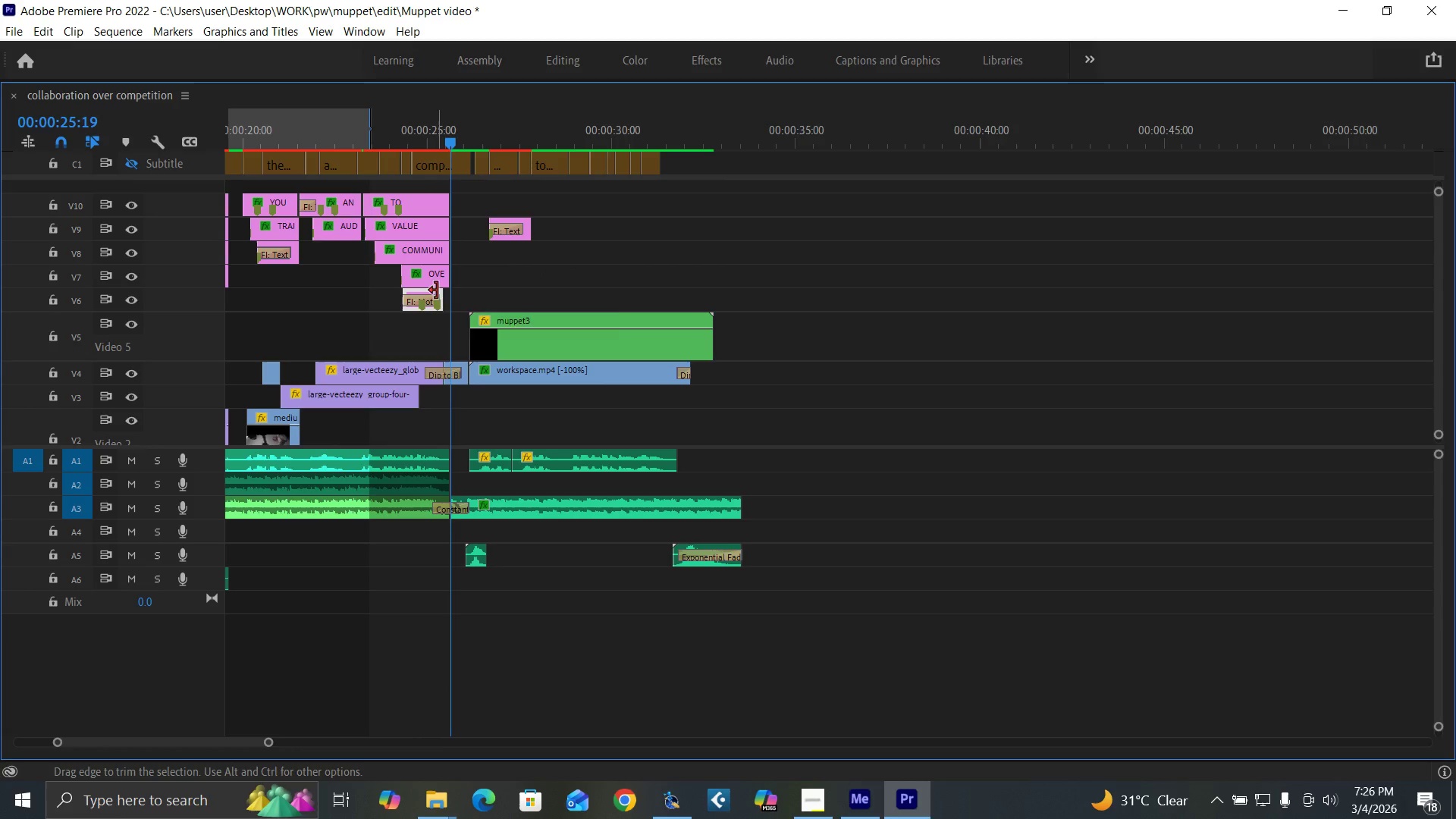 
left_click_drag(start_coordinate=[438, 291], to_coordinate=[449, 294])
 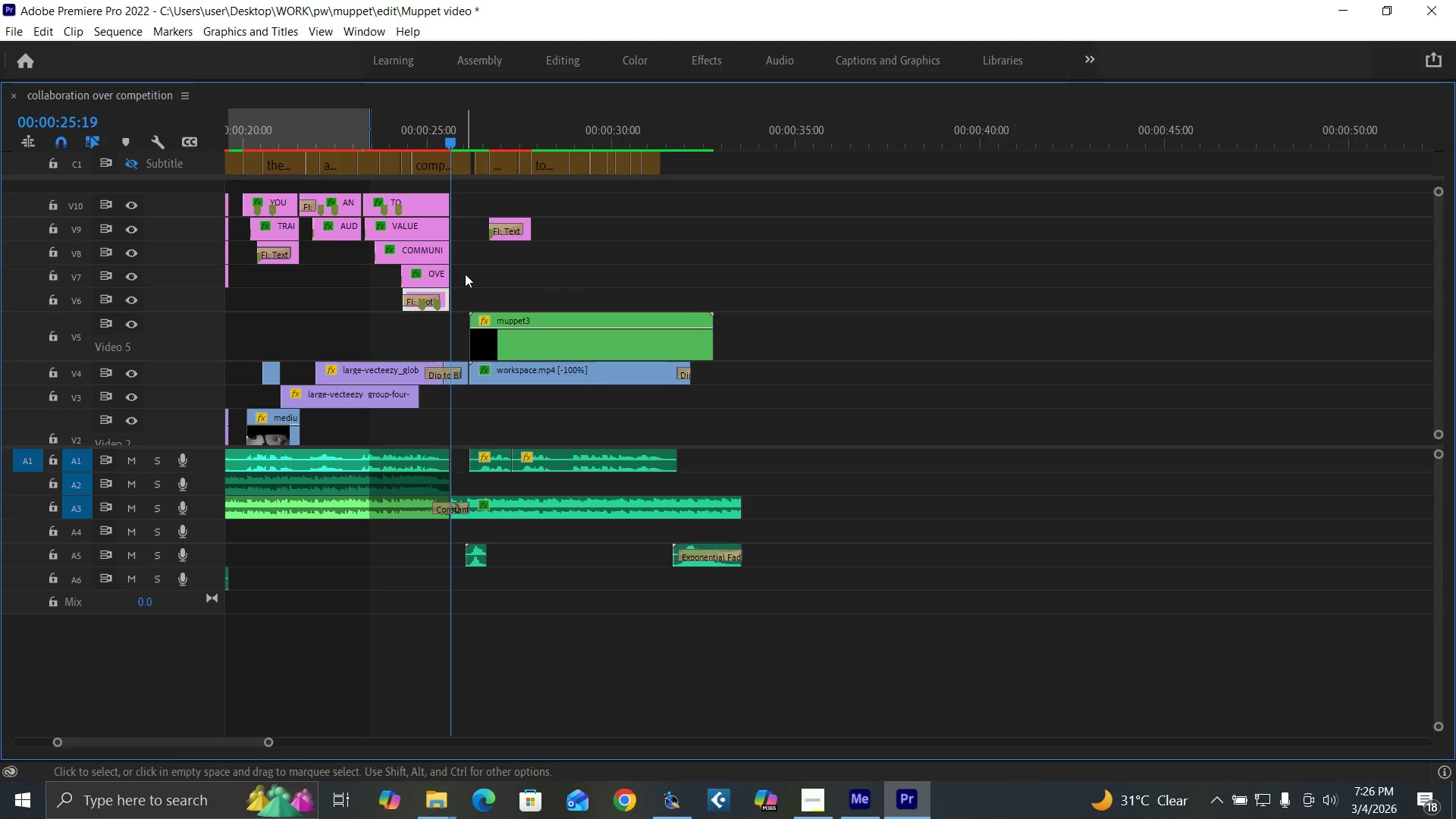 
key(Backquote)
 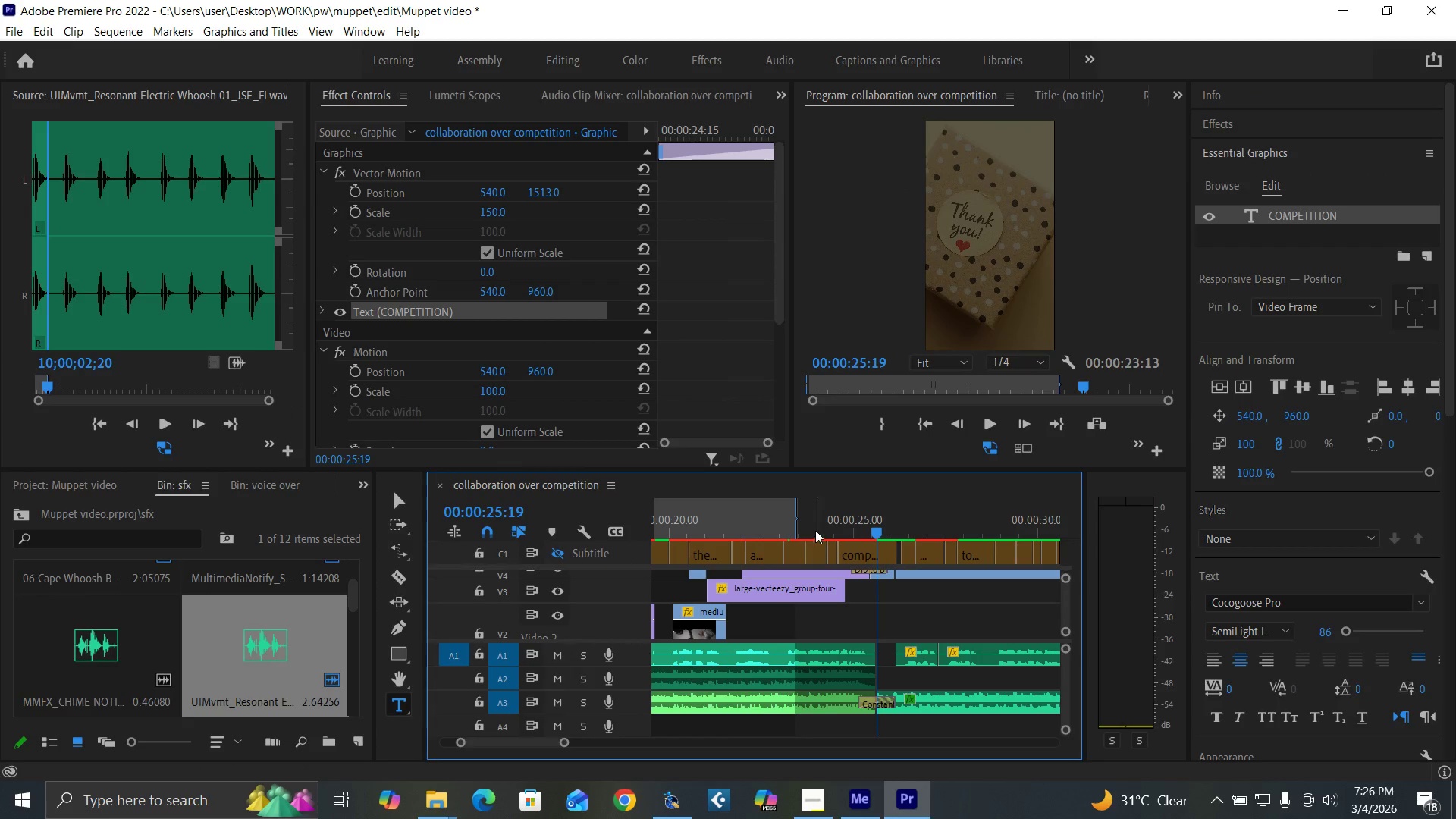 
left_click([828, 530])
 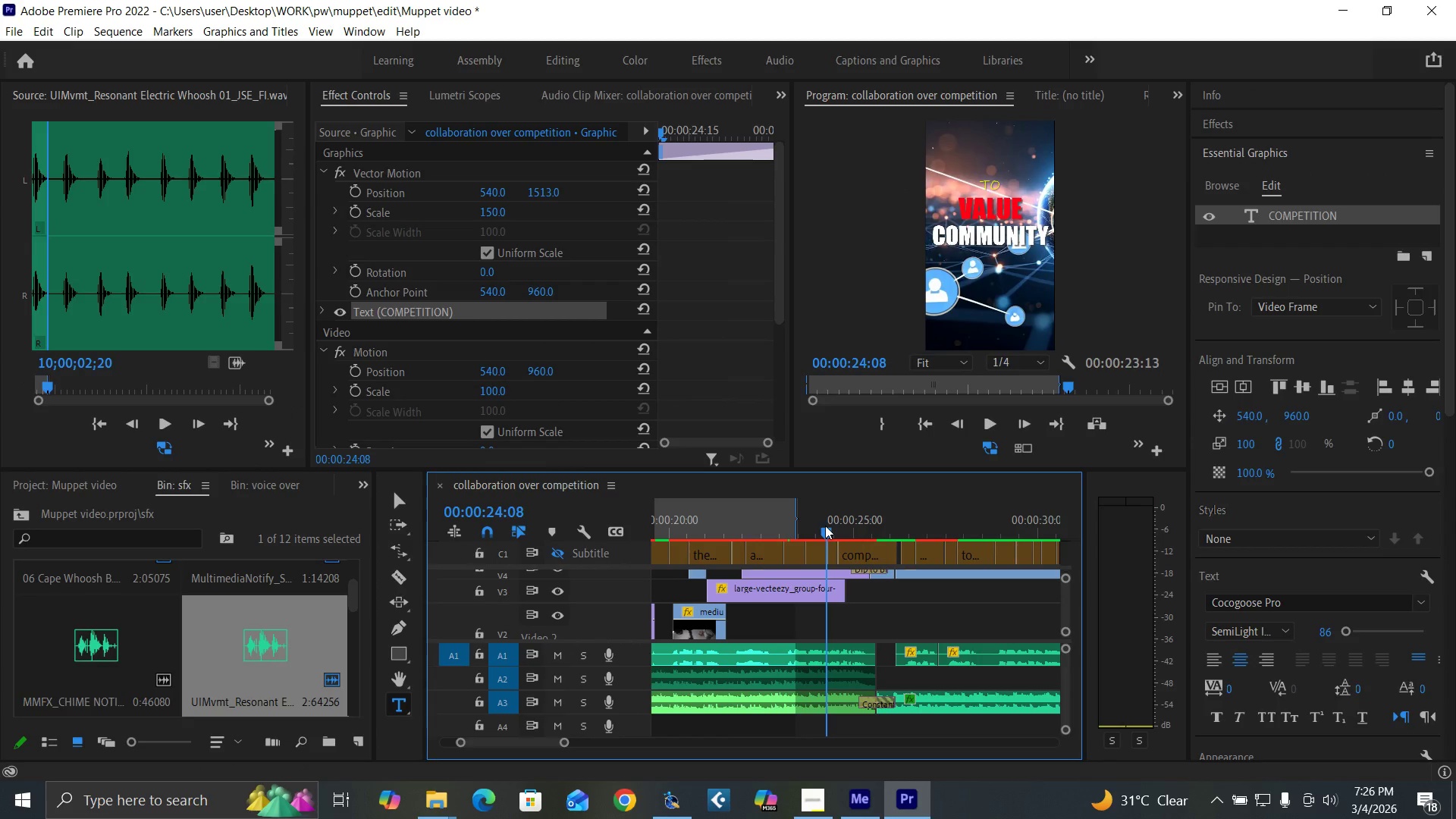 
key(Space)
 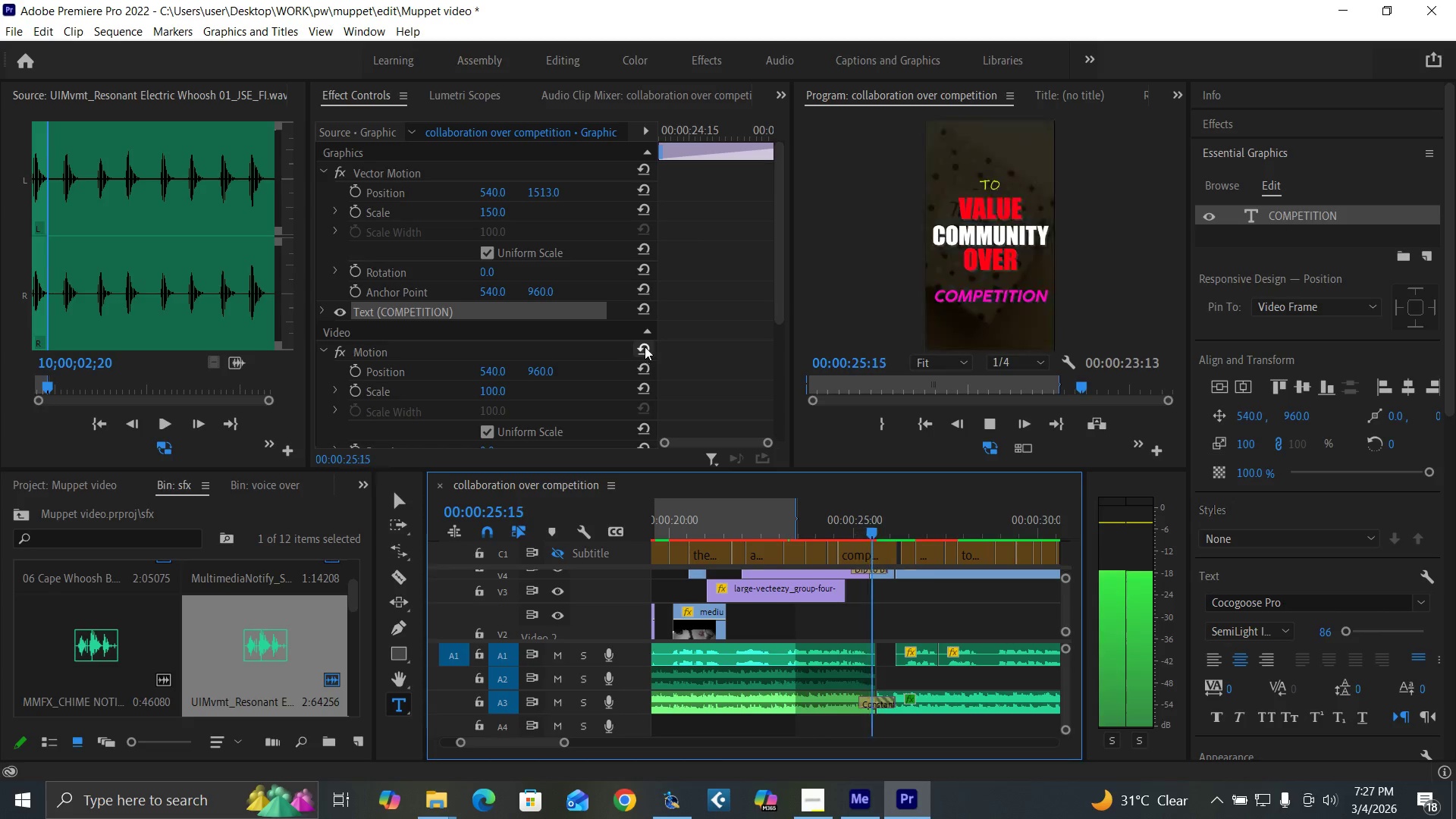 
key(Space)
 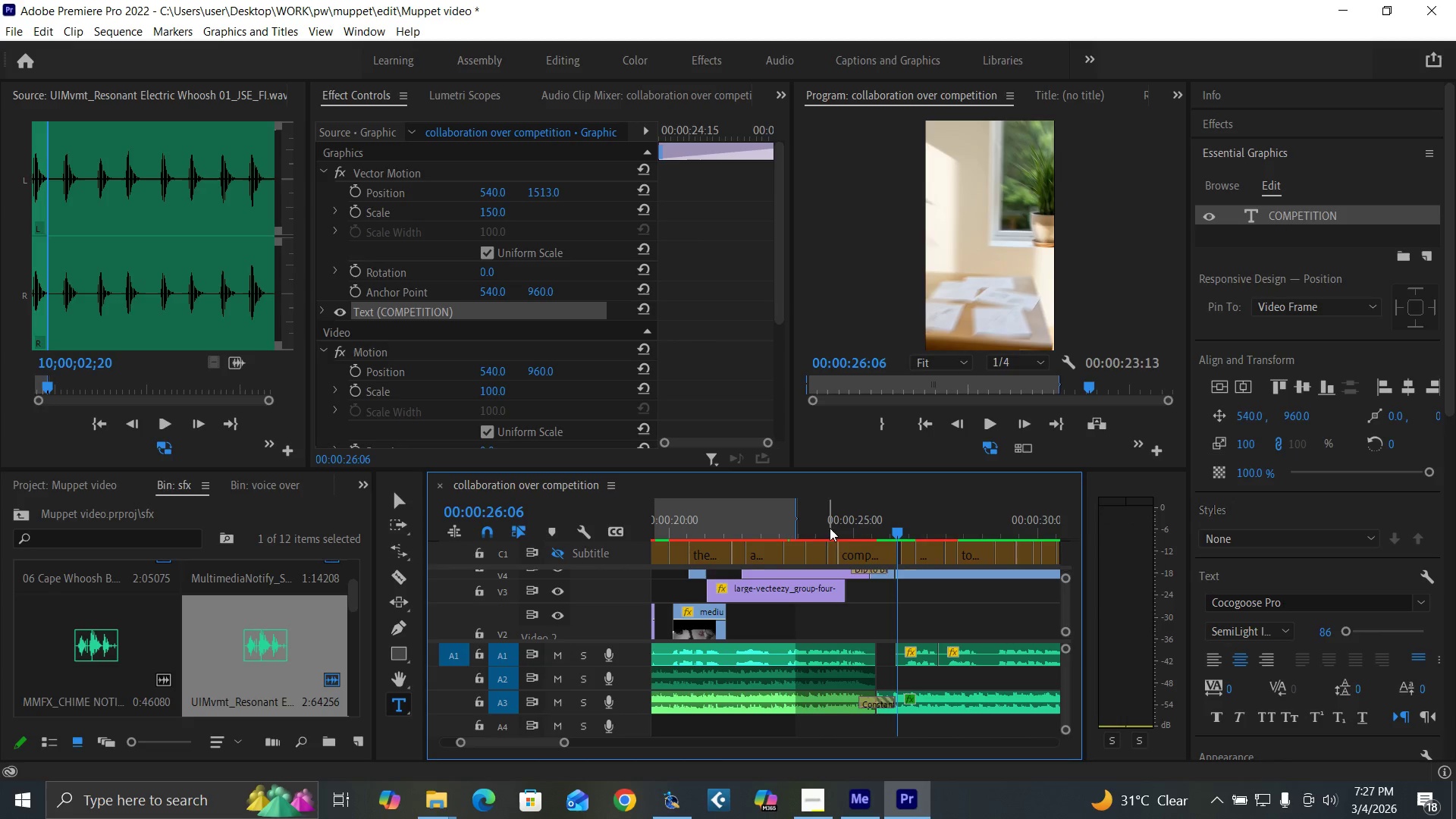 
left_click([813, 525])
 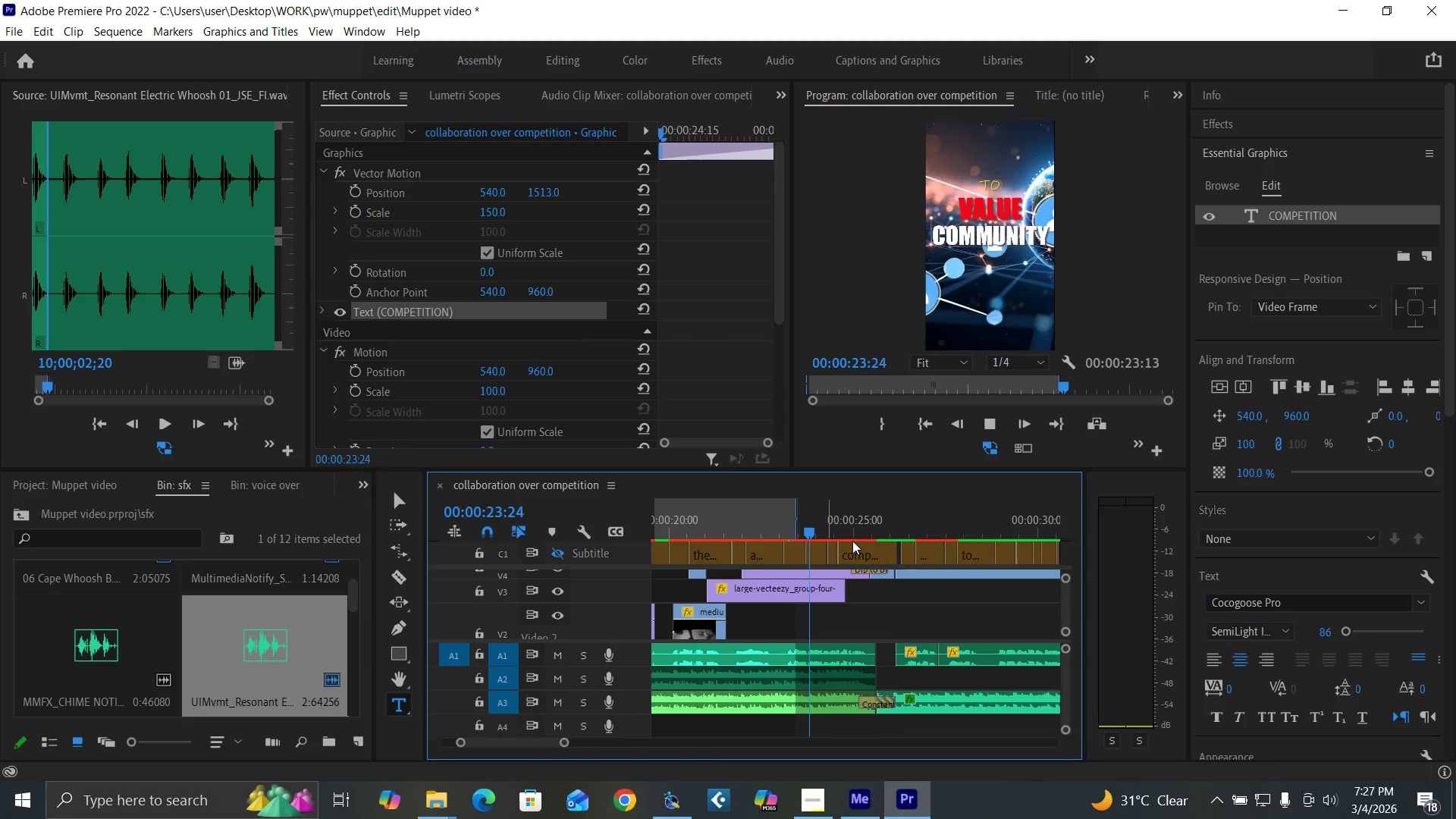 
key(Space)
 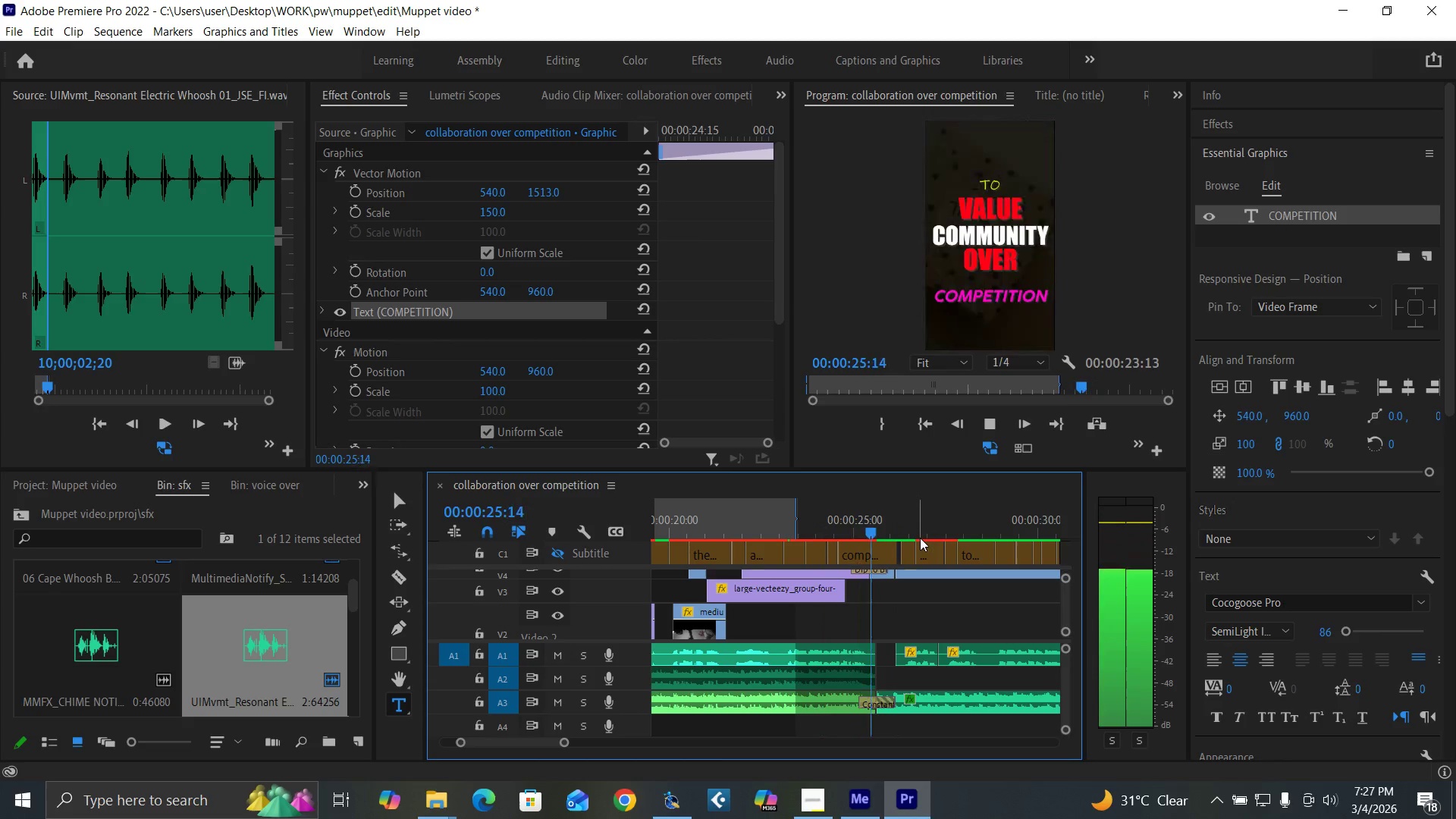 
key(Space)
 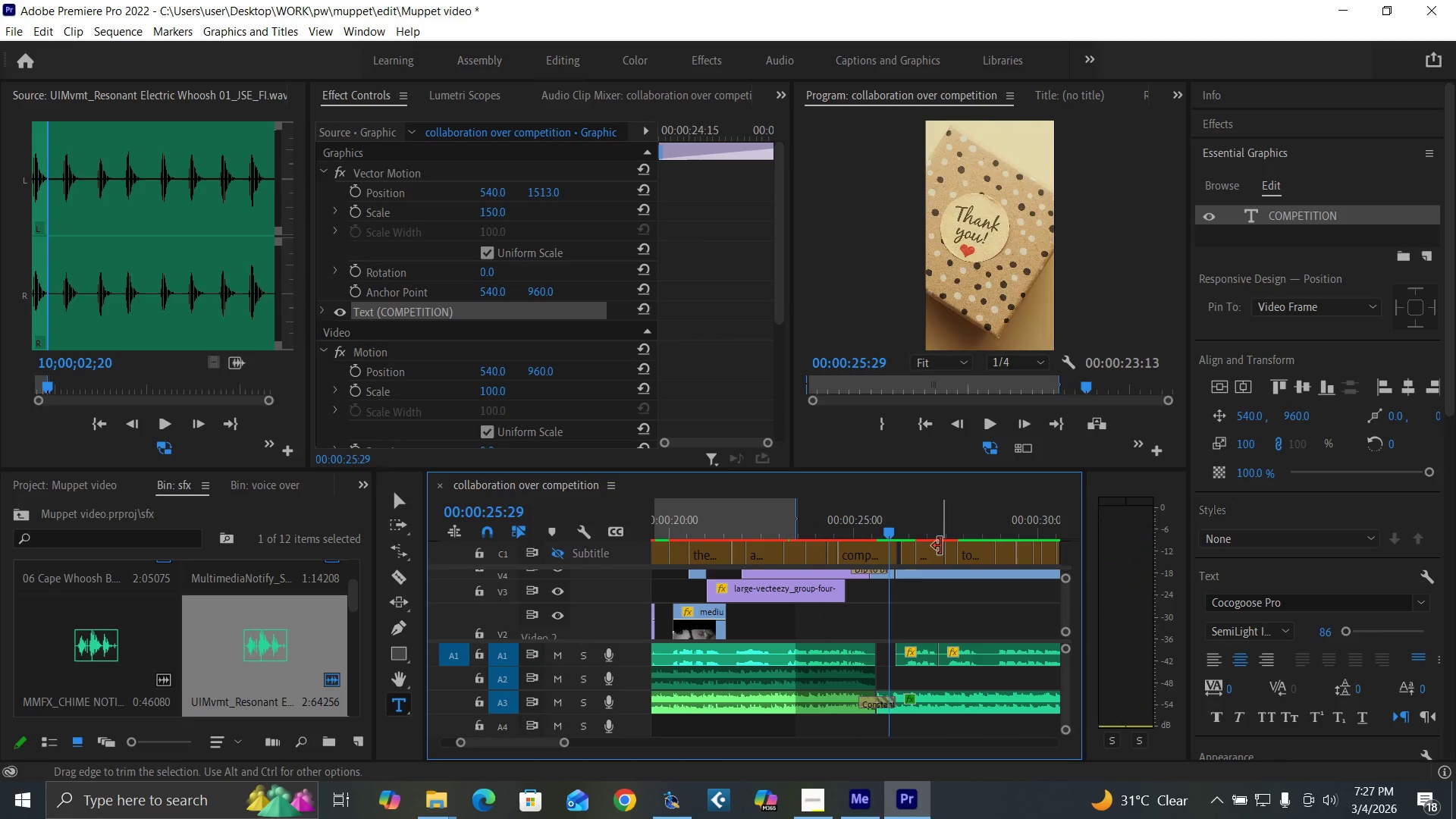 
key(Backquote)
 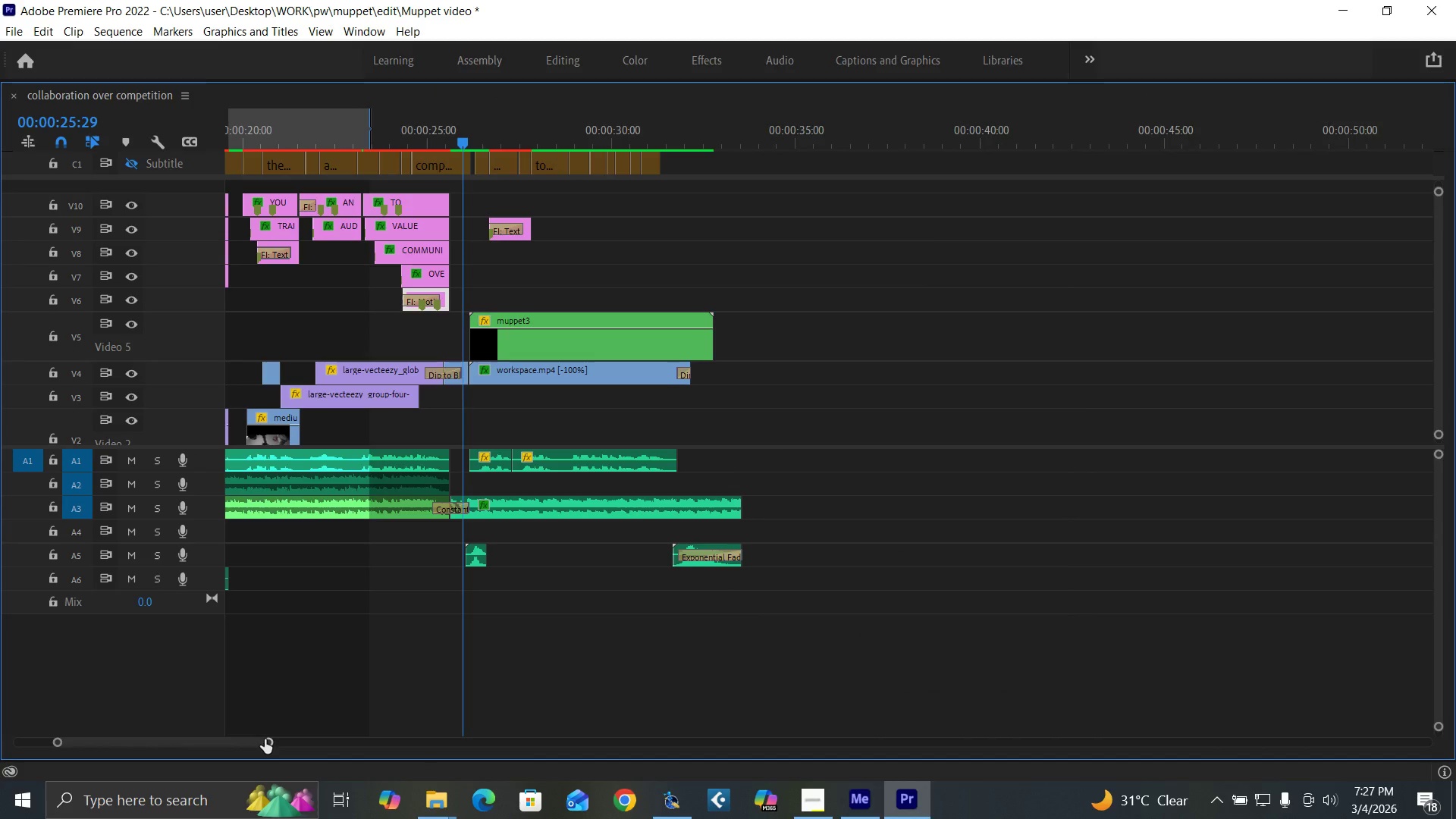 
left_click_drag(start_coordinate=[265, 740], to_coordinate=[215, 737])
 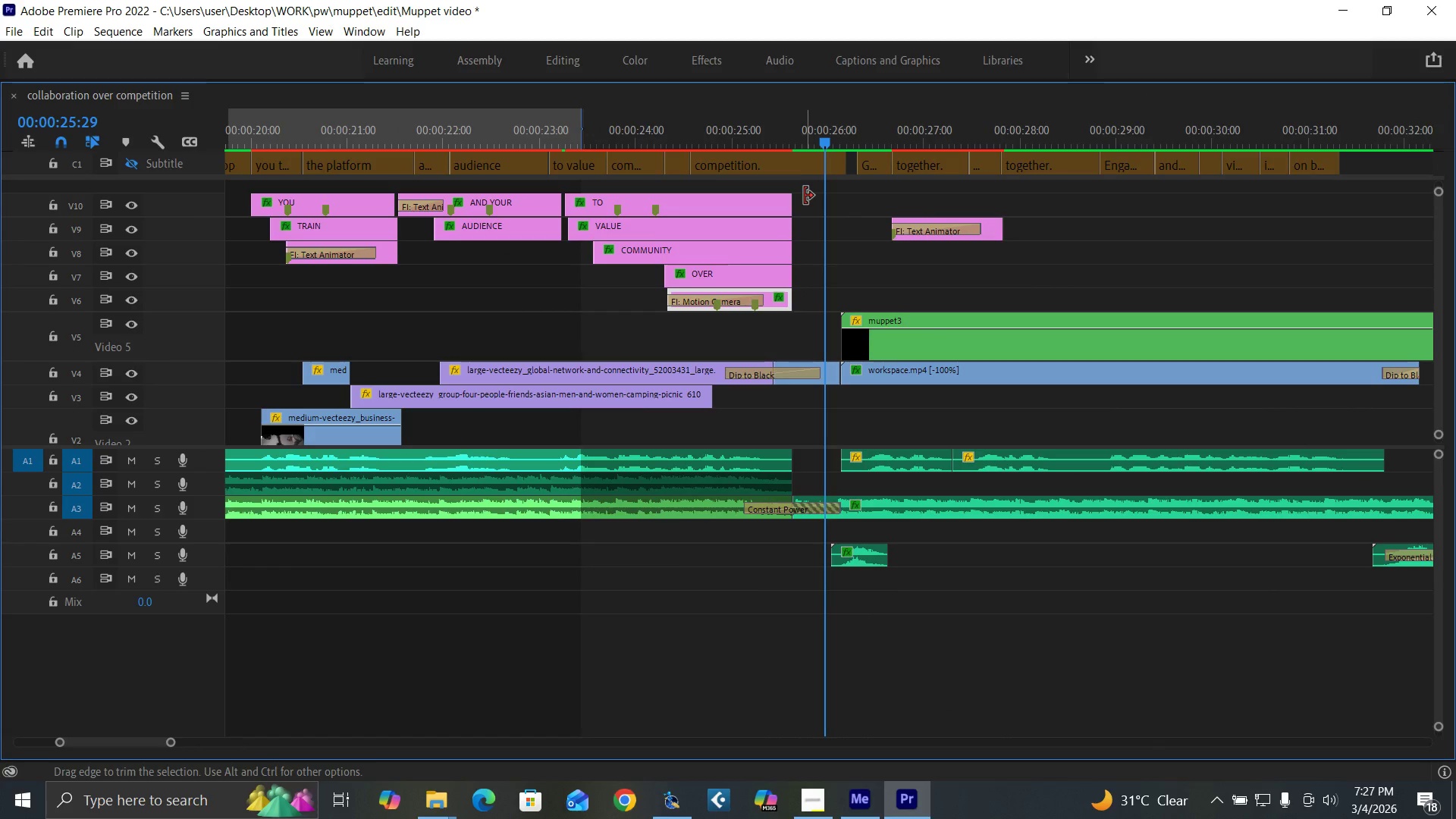 
left_click_drag(start_coordinate=[810, 199], to_coordinate=[773, 303])
 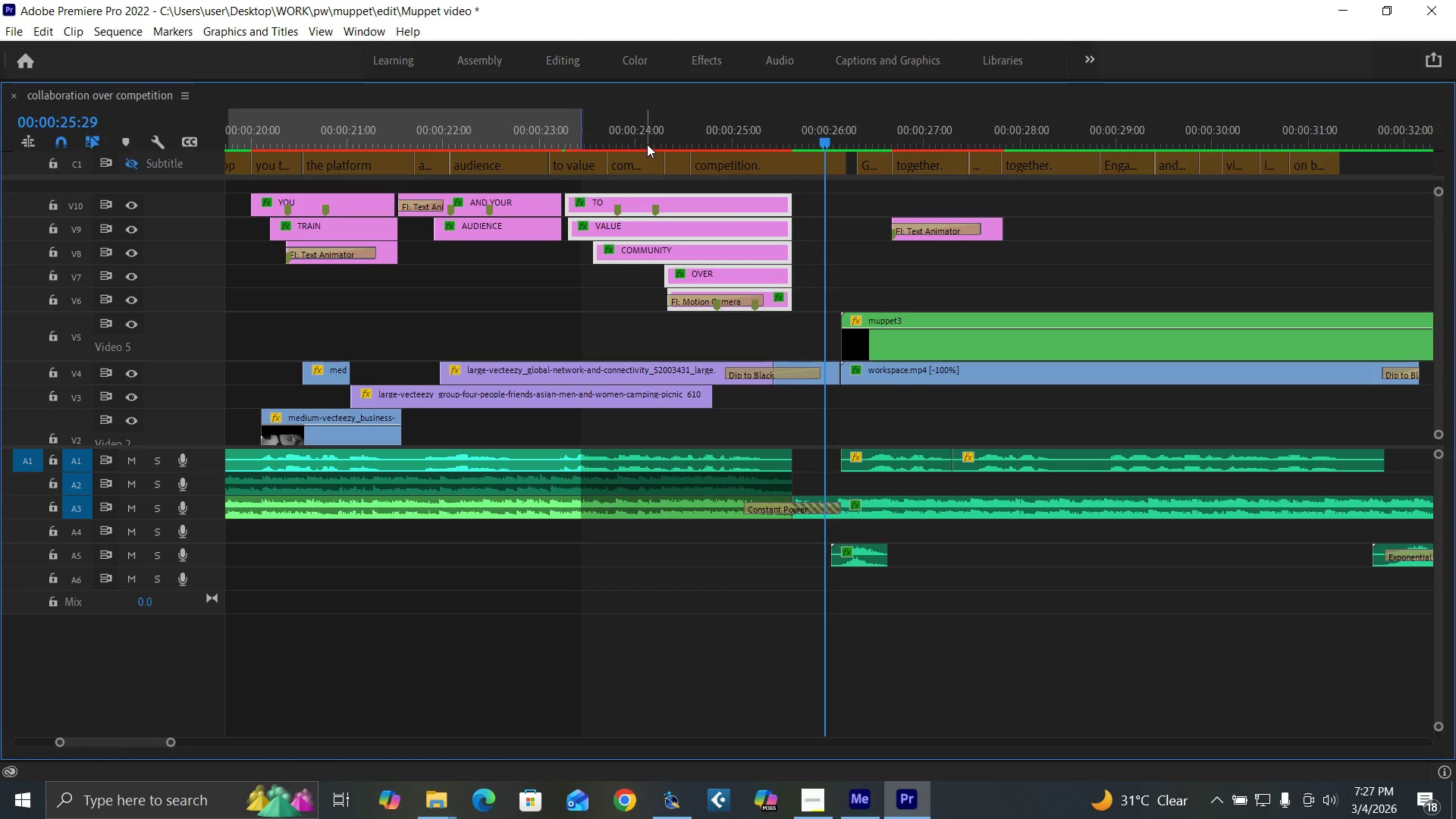 
left_click([647, 144])
 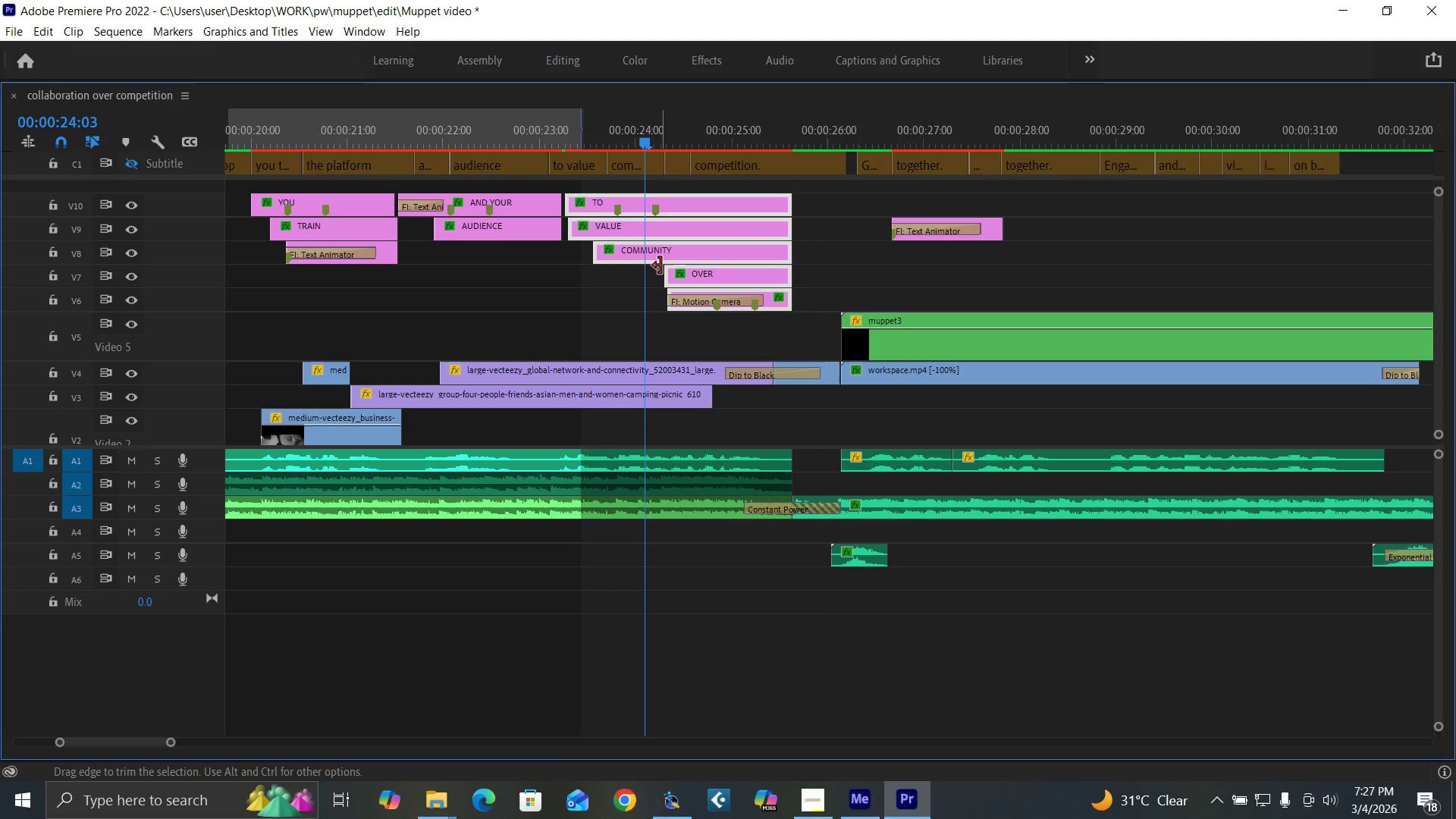 
key(Space)
 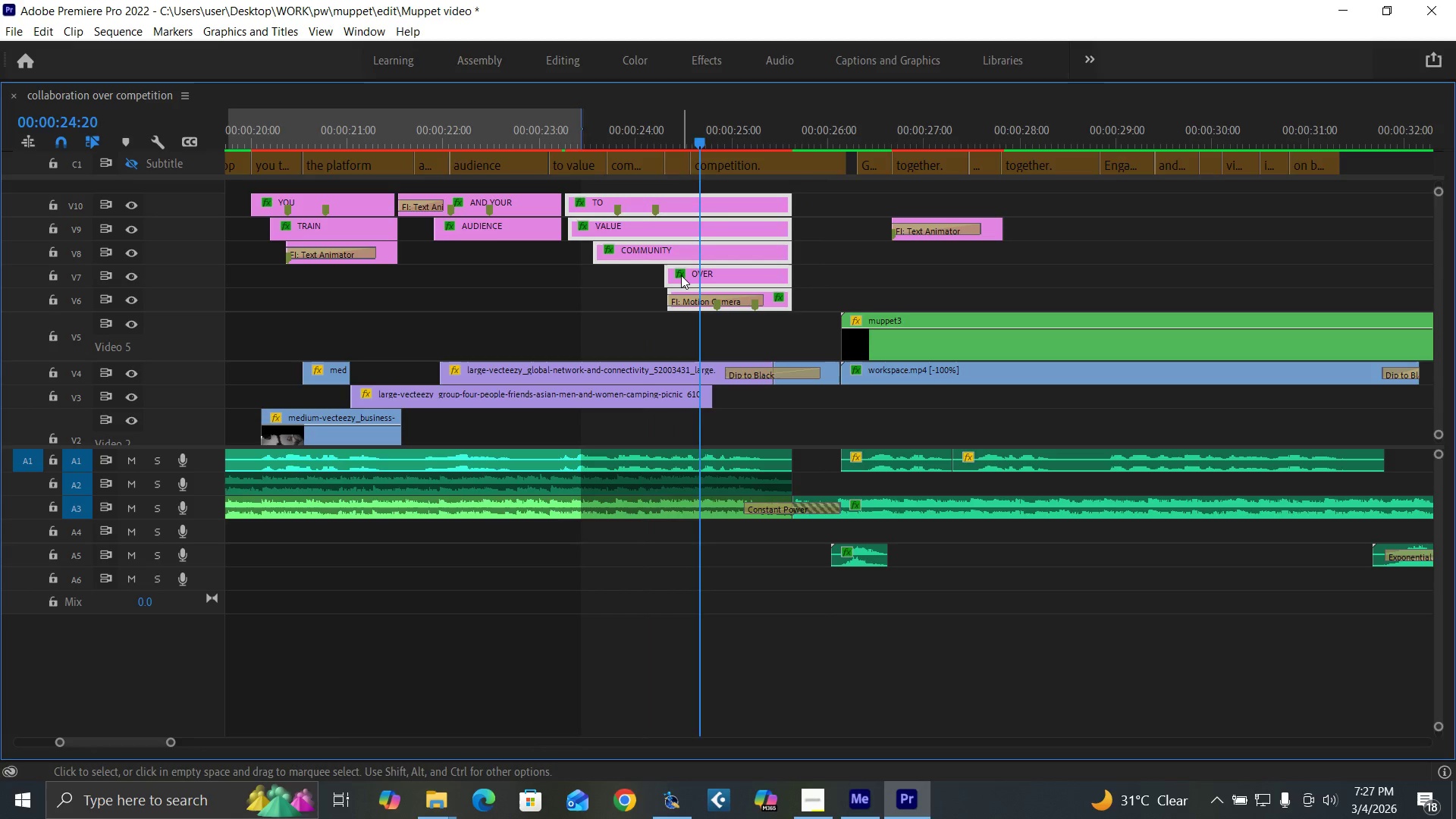 
key(Space)
 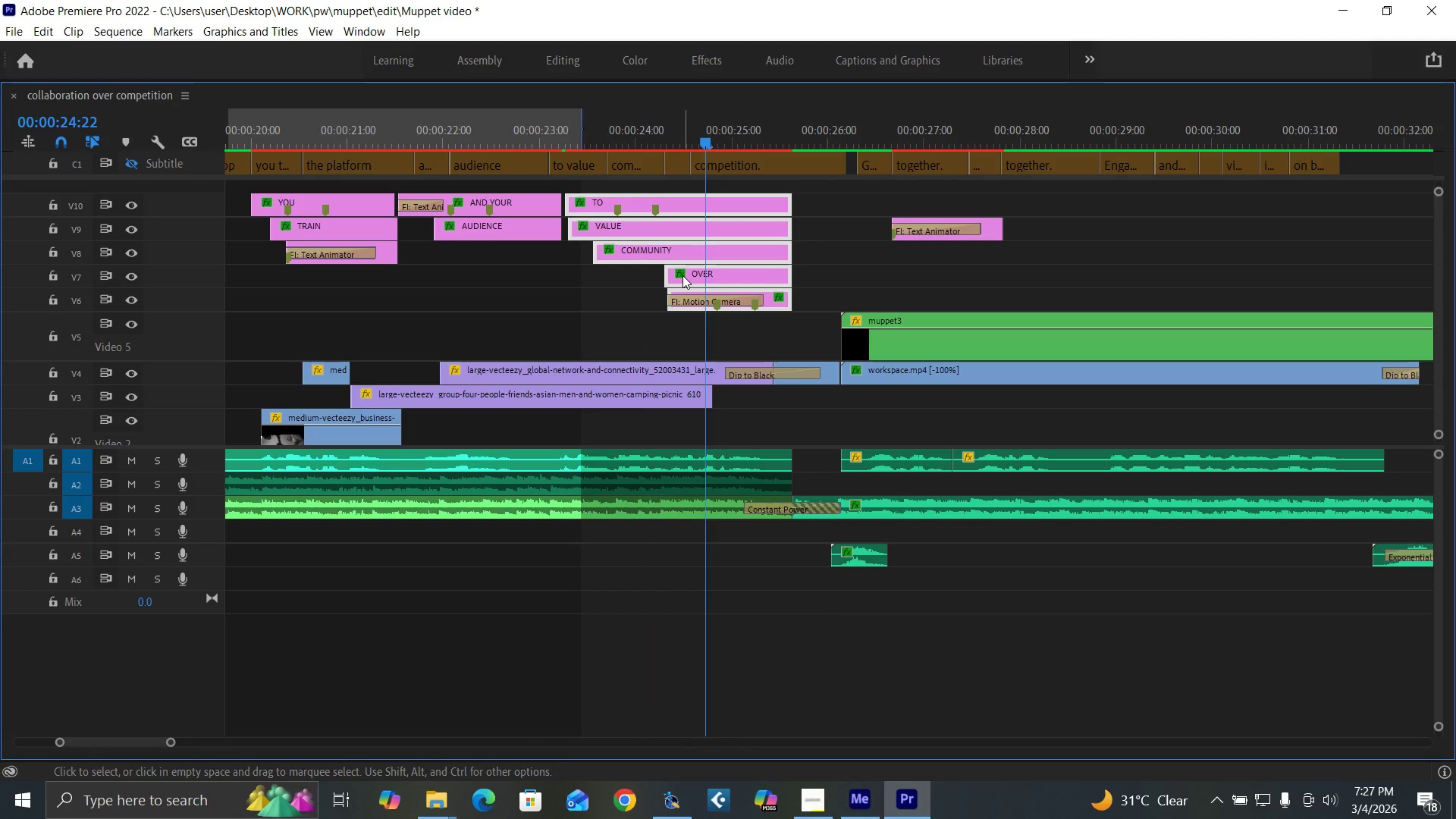 
key(Space)
 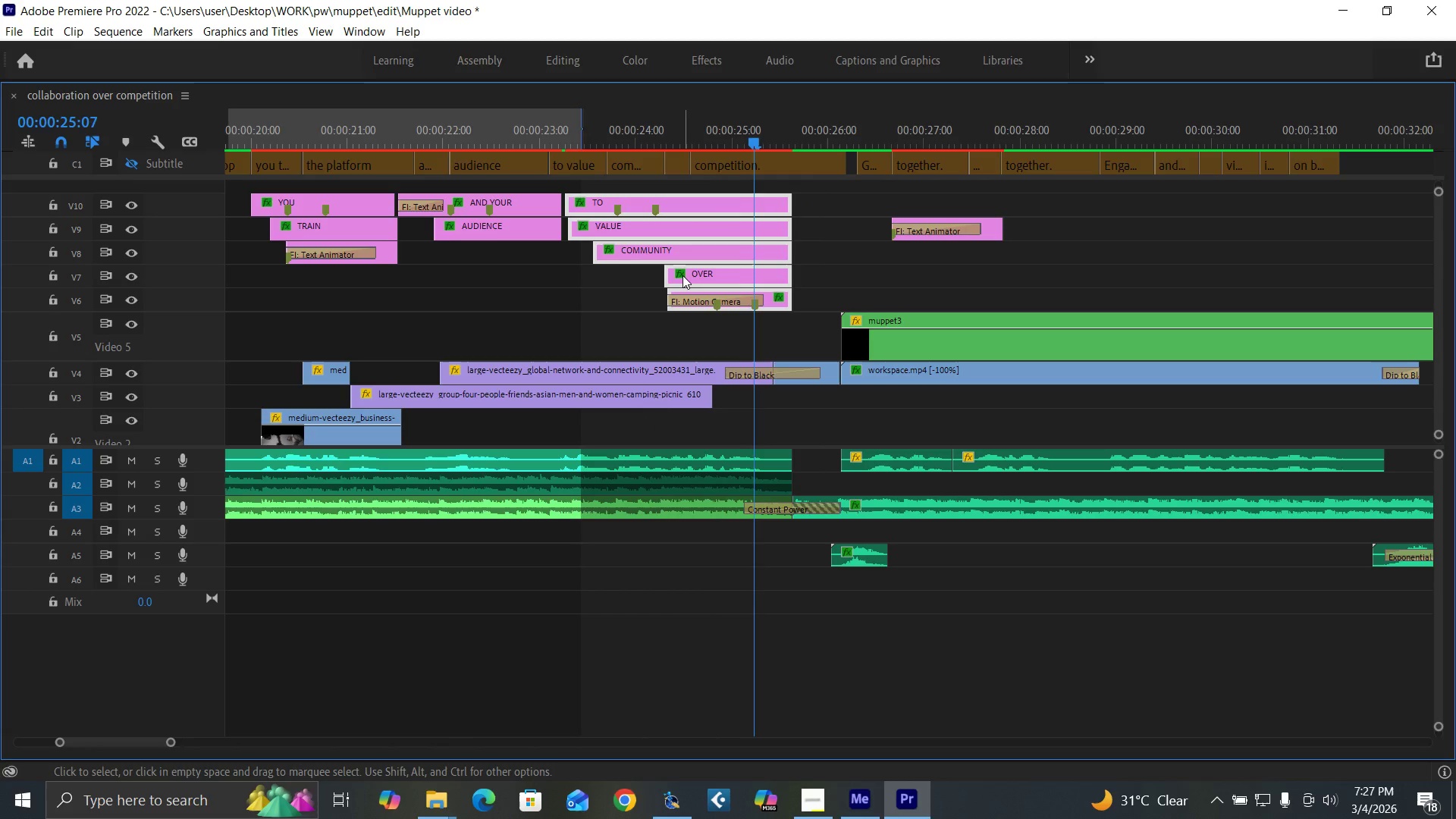 
key(Space)
 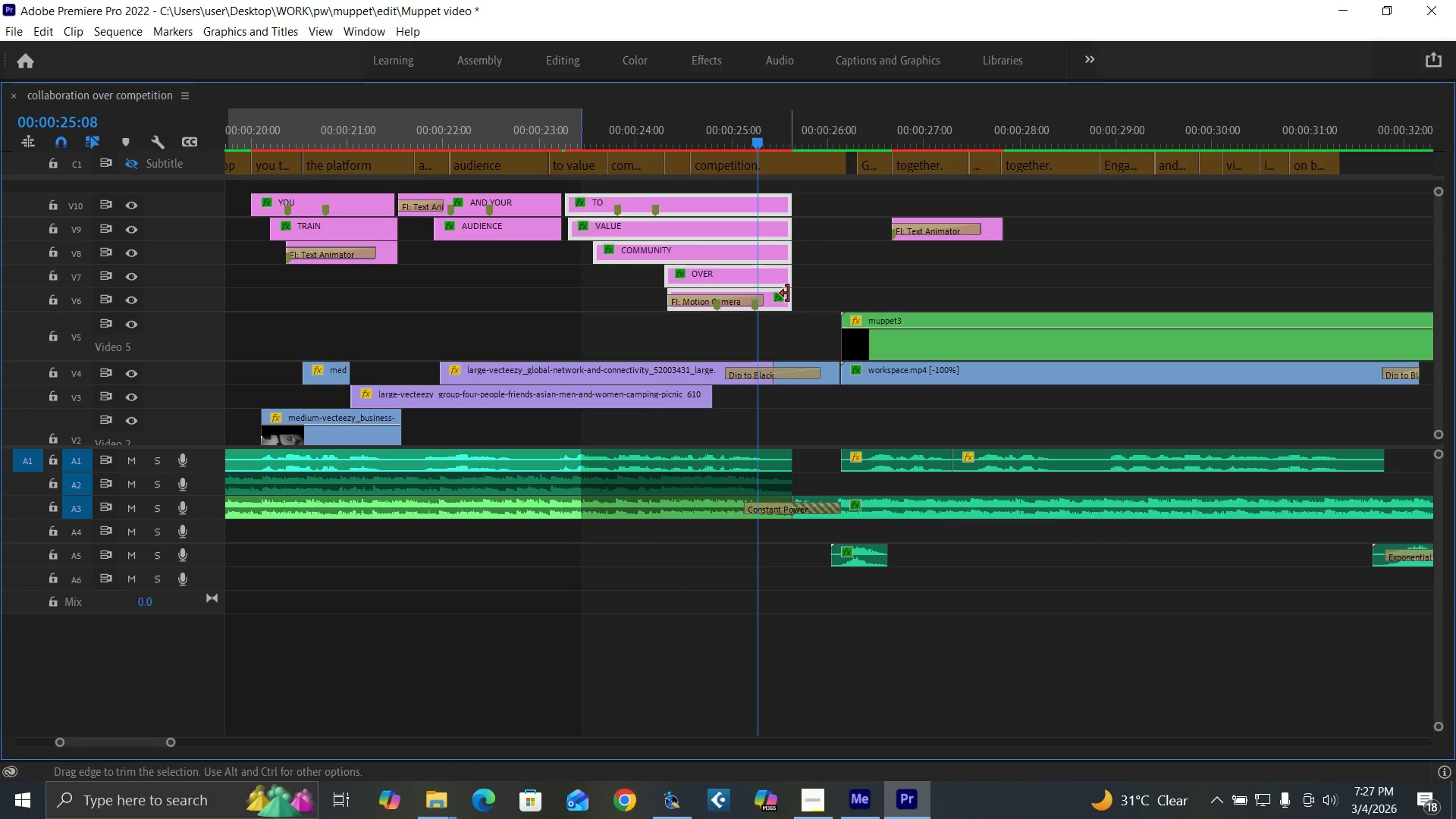 
left_click_drag(start_coordinate=[788, 293], to_coordinate=[769, 291])
 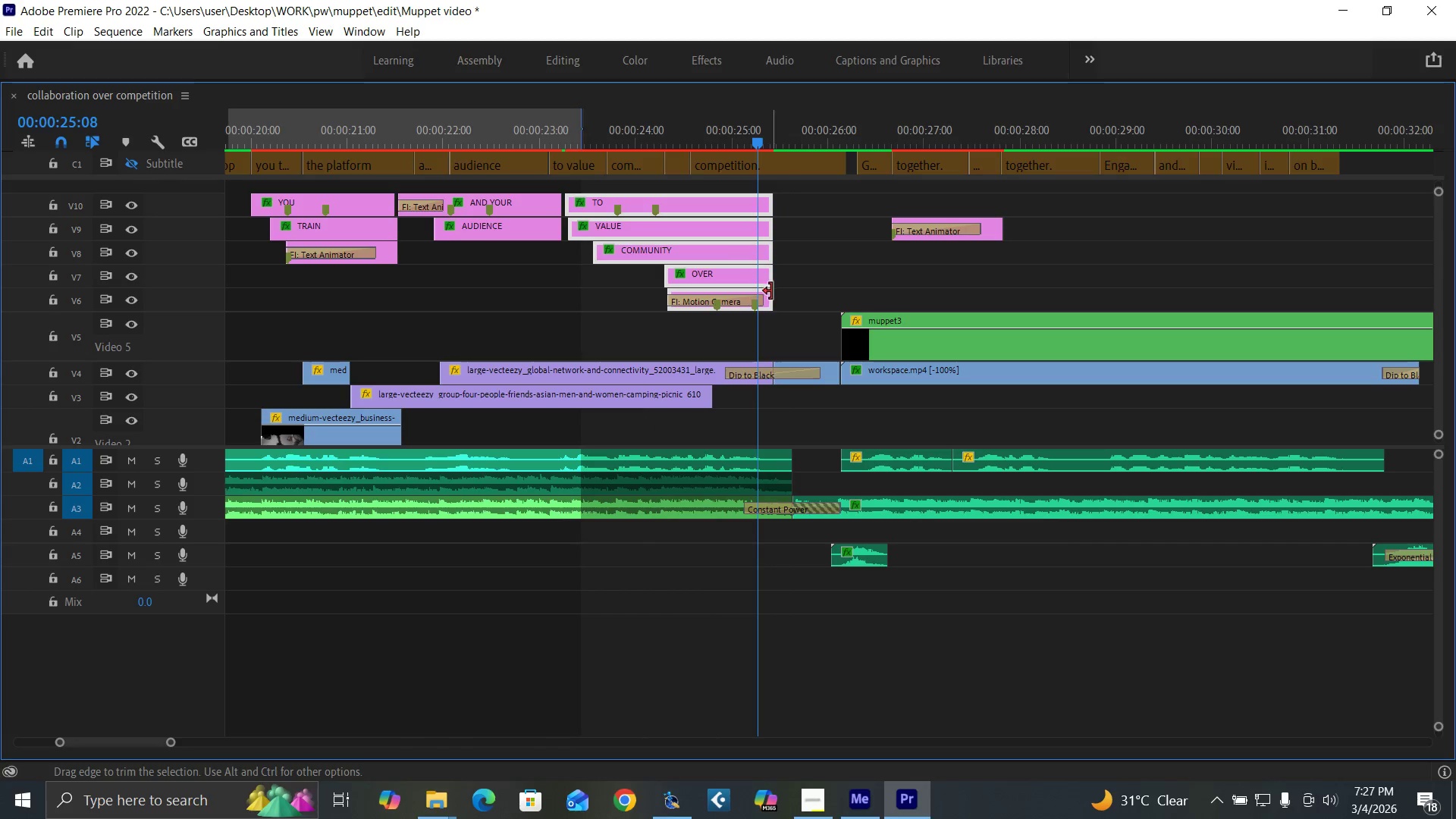 
key(Backquote)
 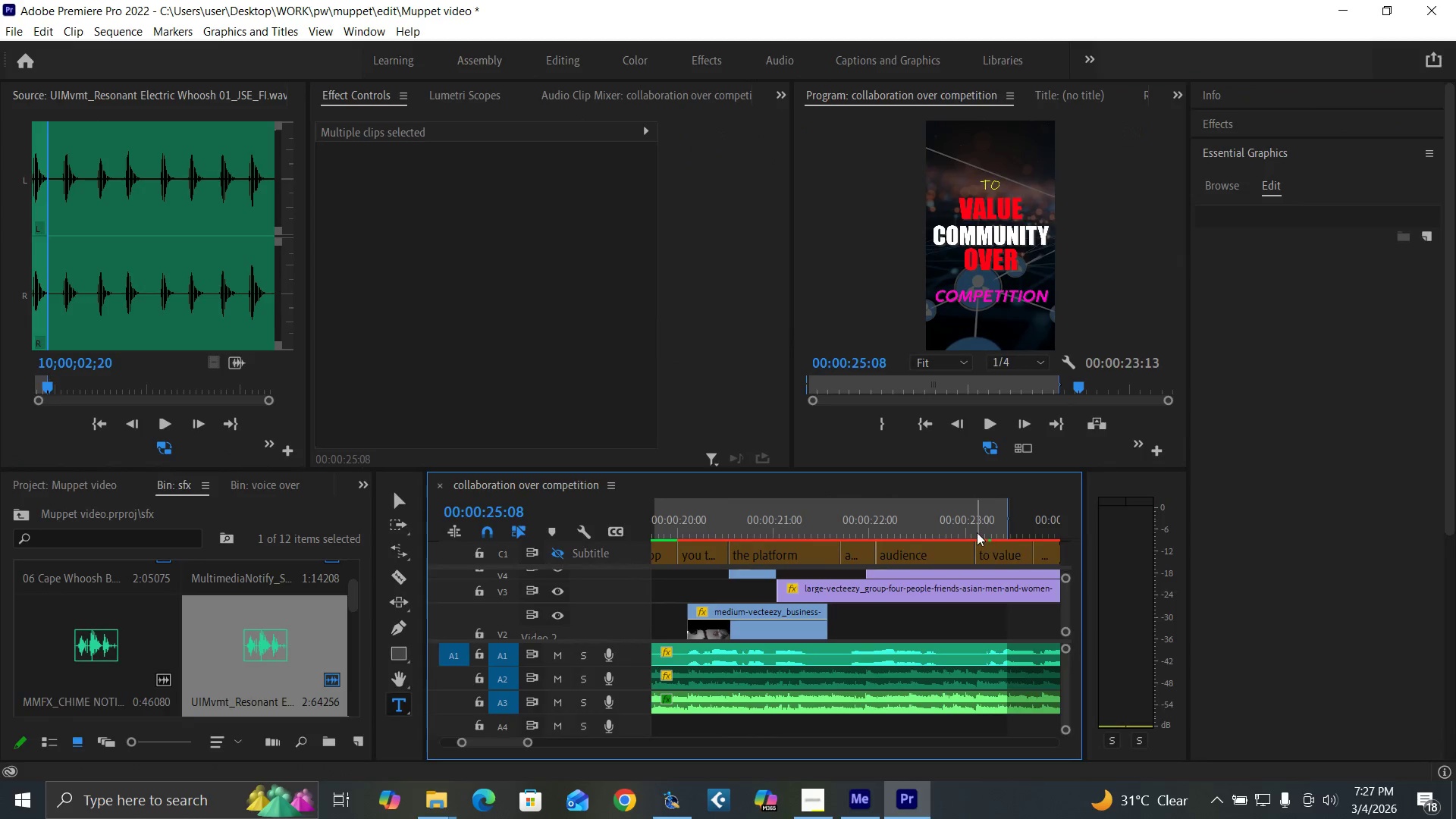 
left_click([976, 532])
 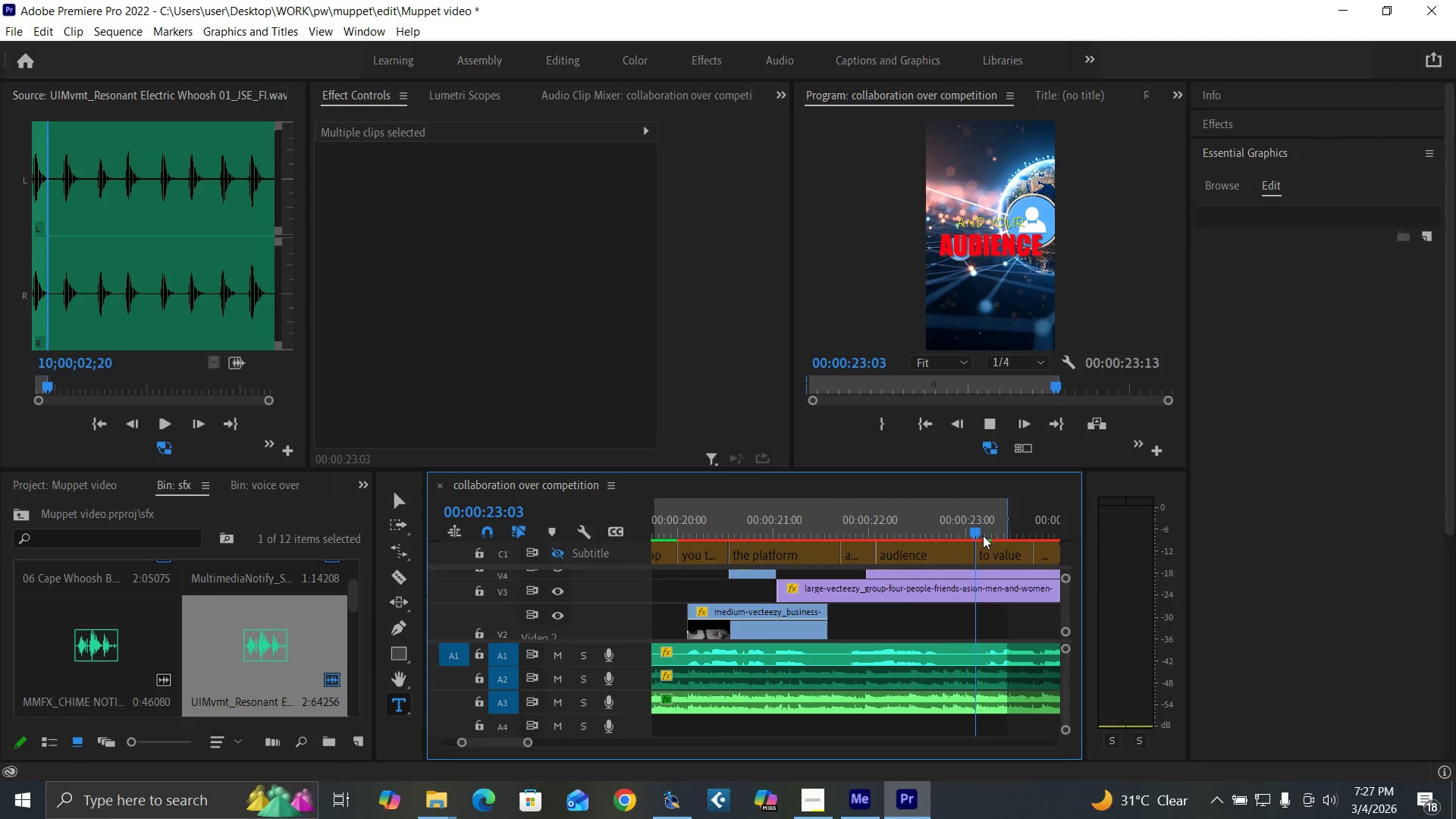 
key(Space)
 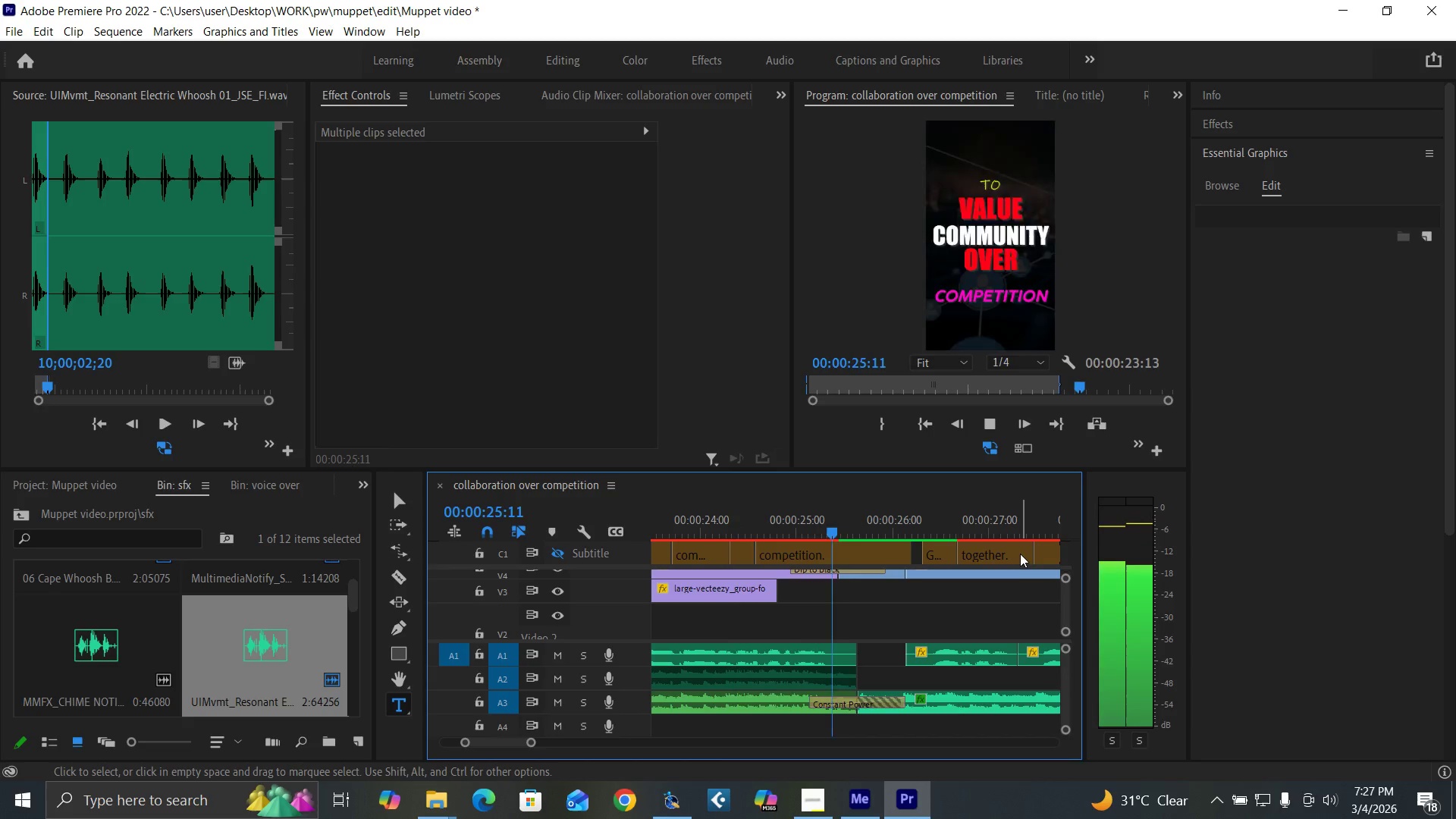 
key(Space)
 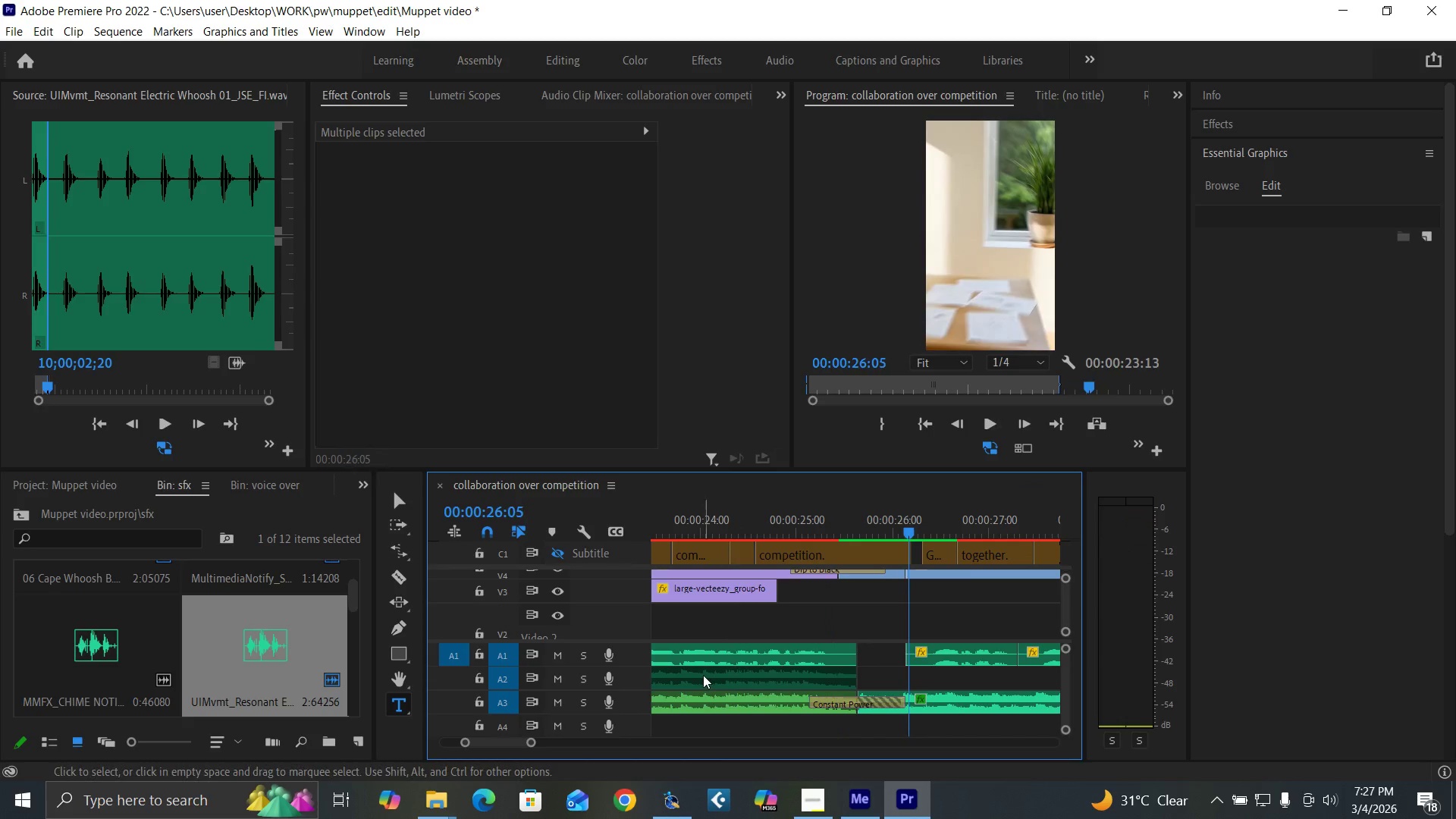 
key(Control+S)
 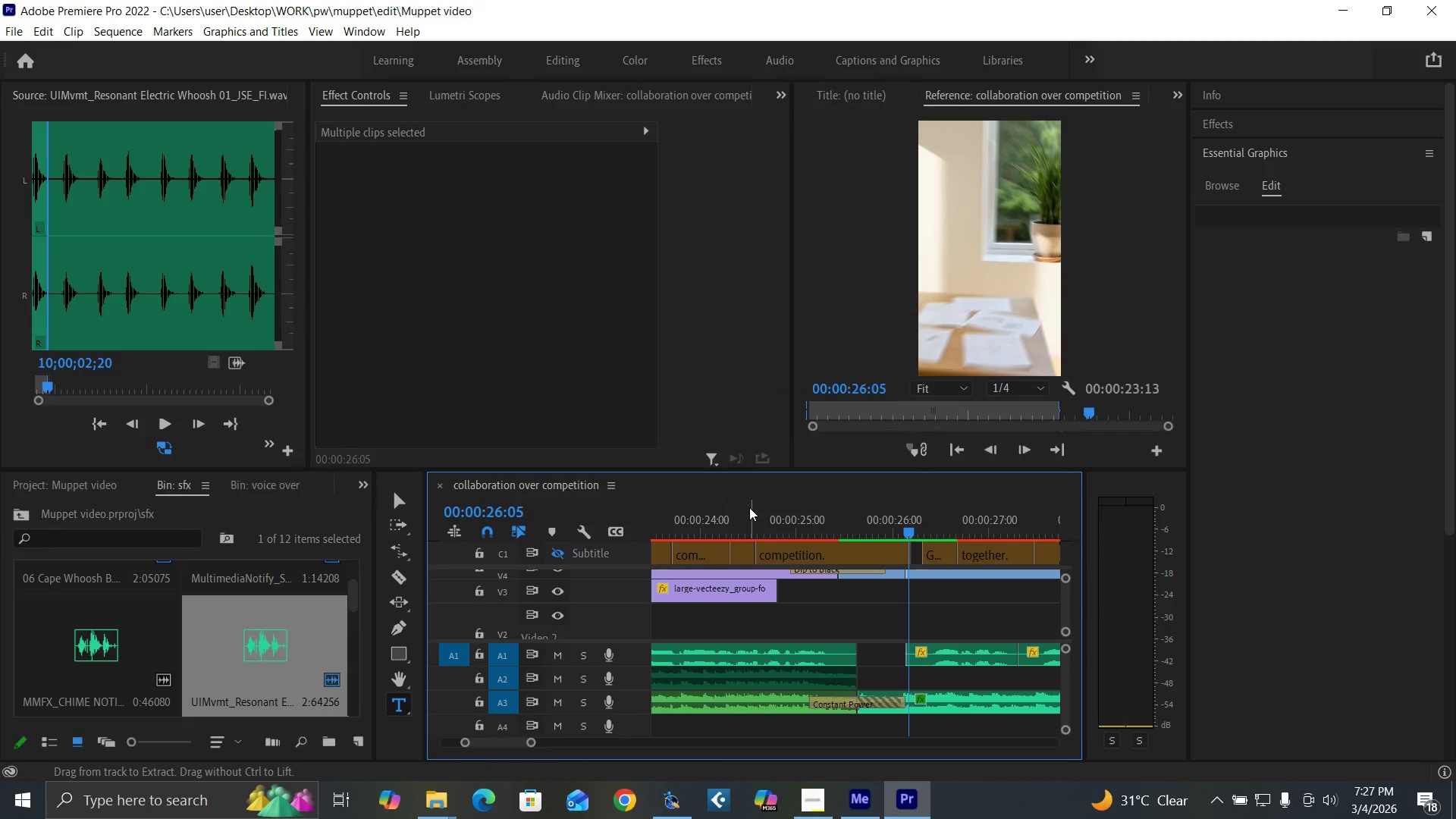 
key(Space)
 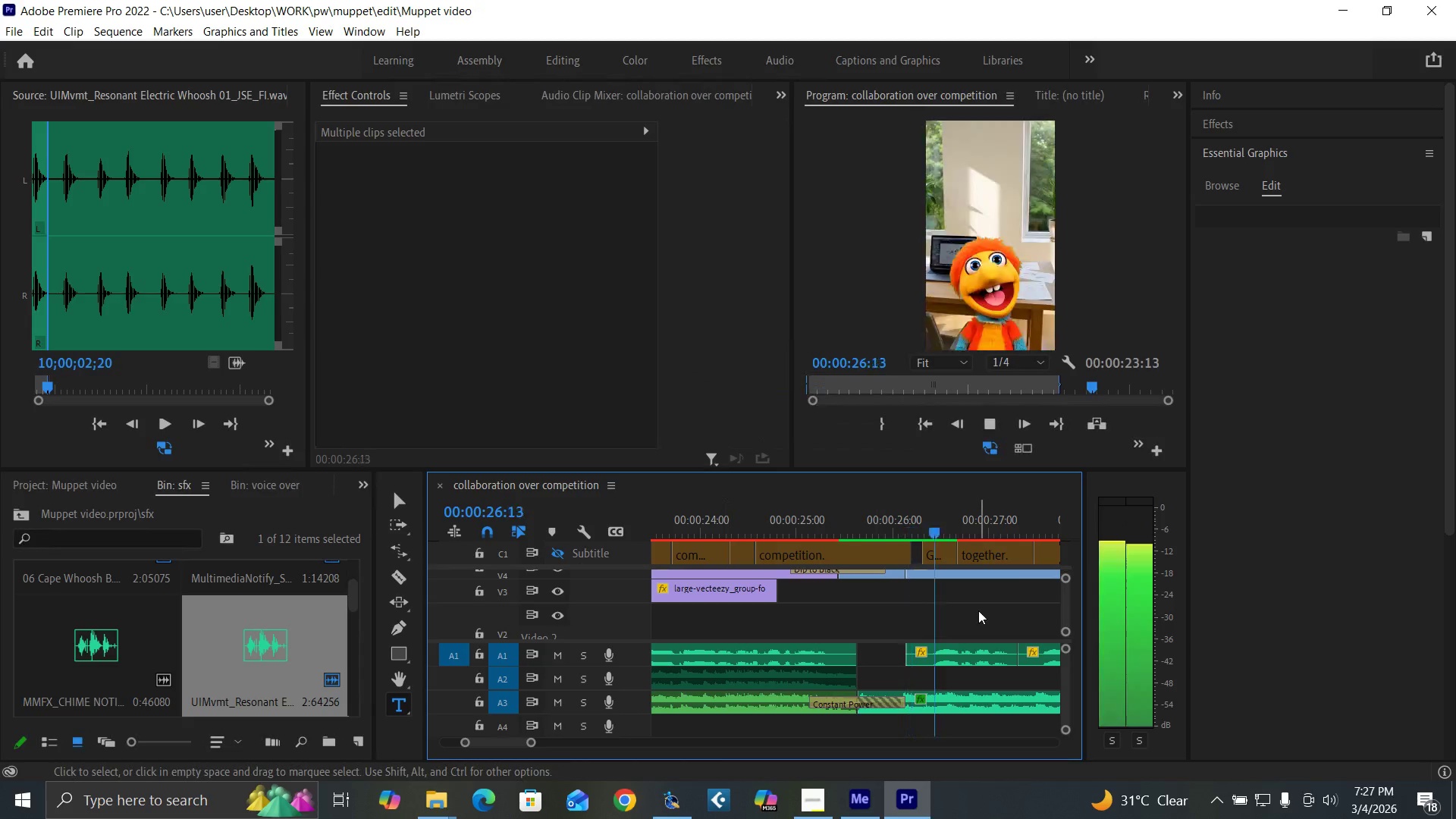 
key(Space)
 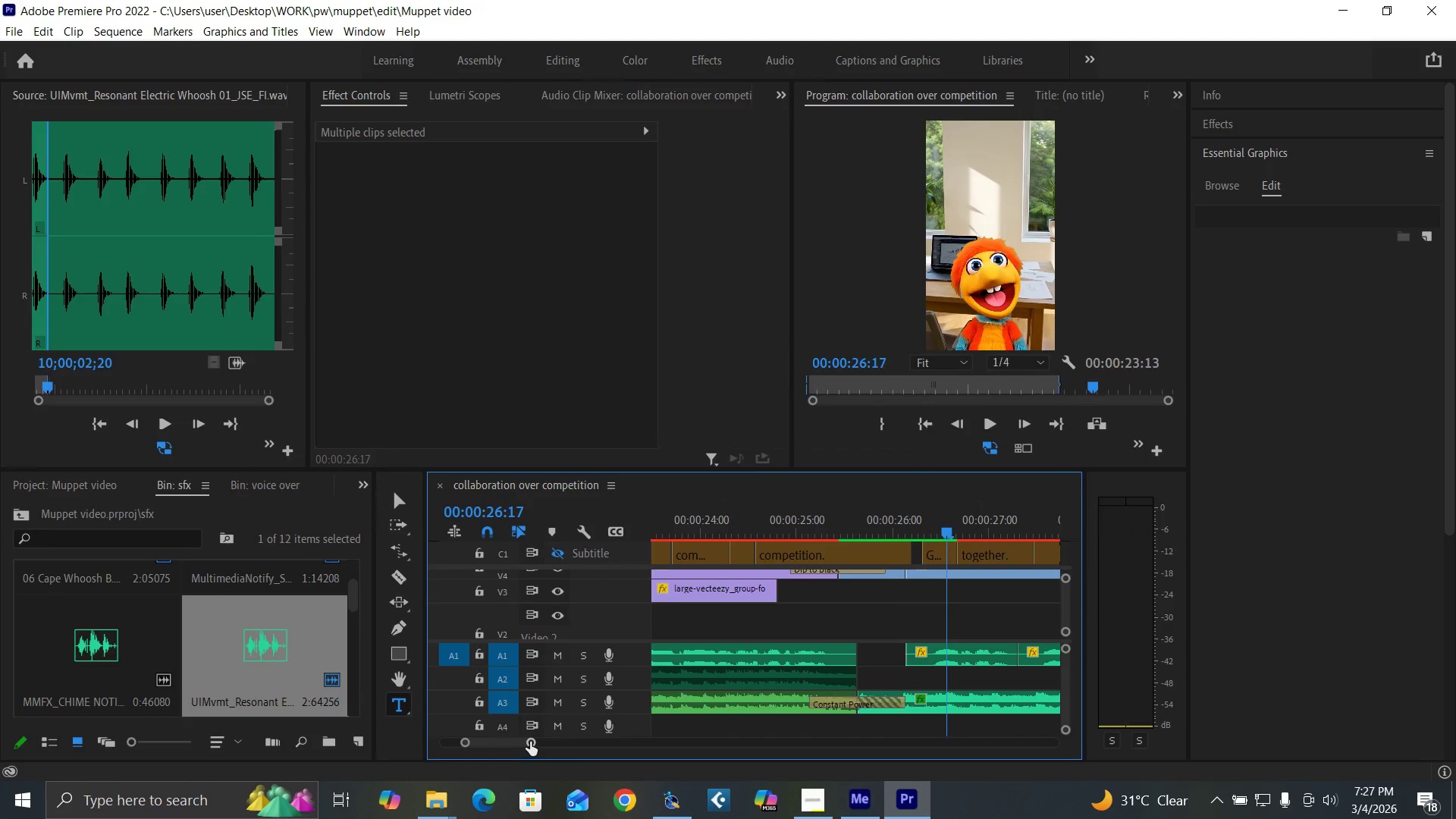 
left_click_drag(start_coordinate=[530, 742], to_coordinate=[560, 755])
 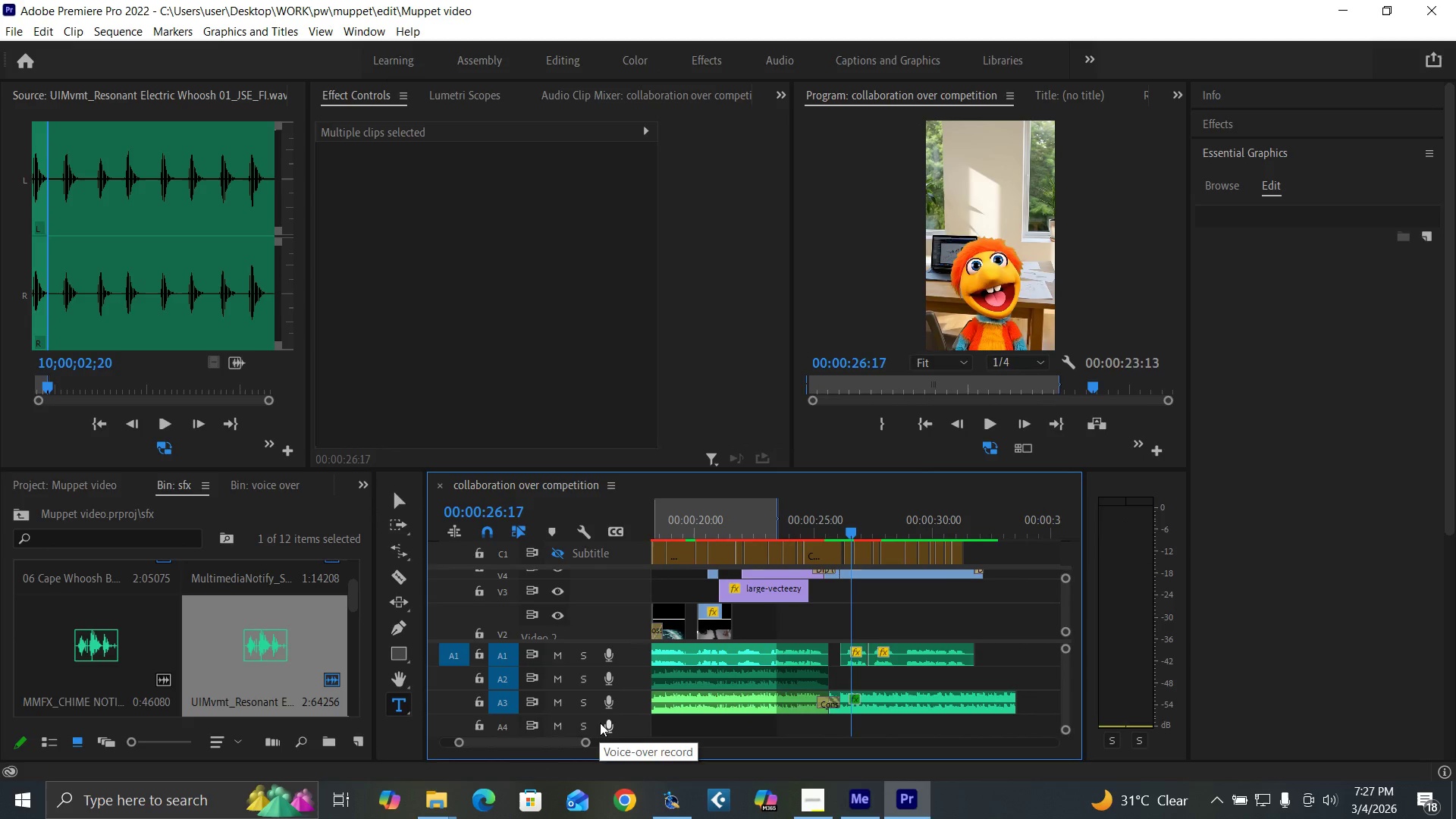 
key(Backquote)
 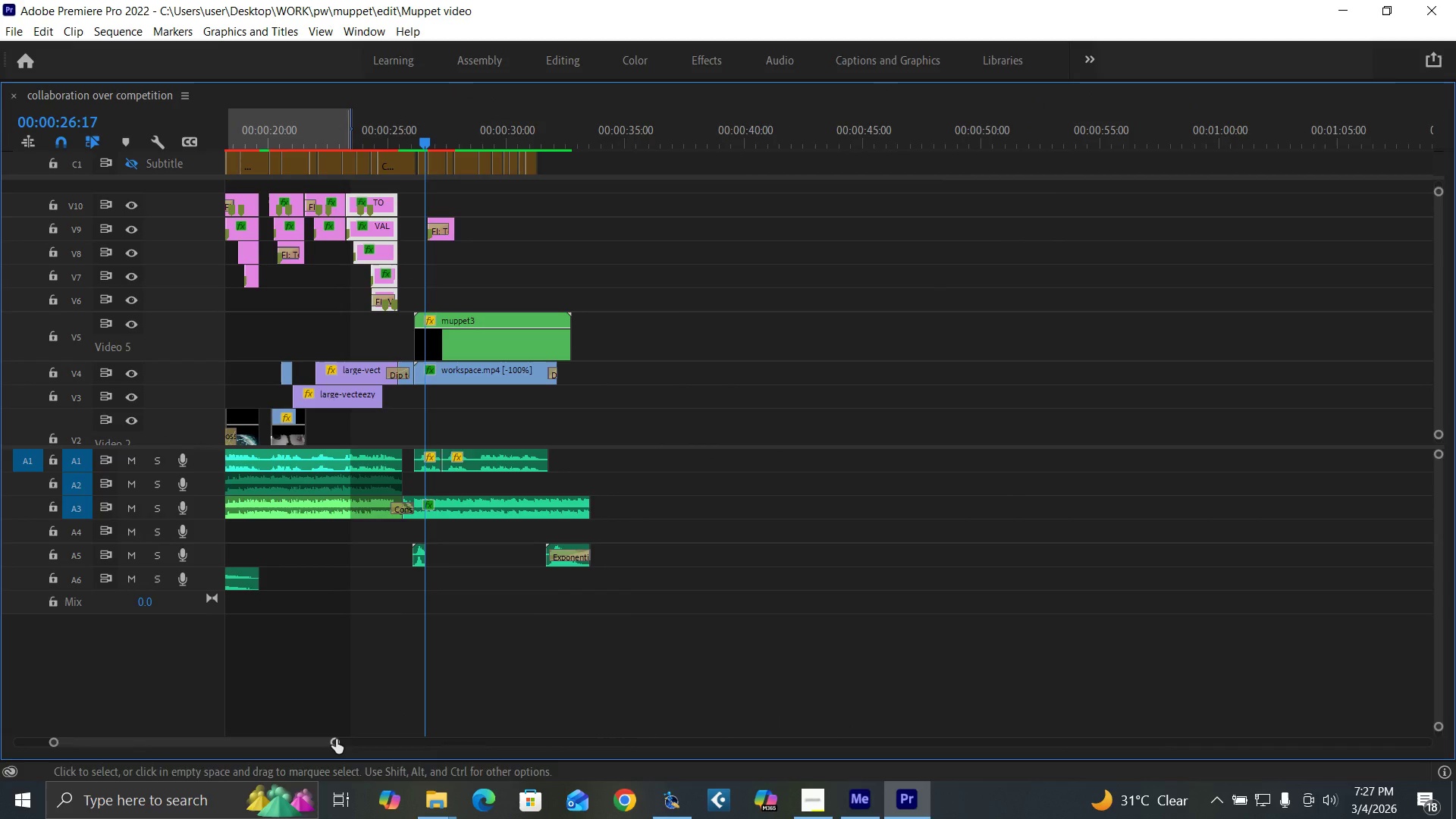 
left_click_drag(start_coordinate=[336, 739], to_coordinate=[386, 733])
 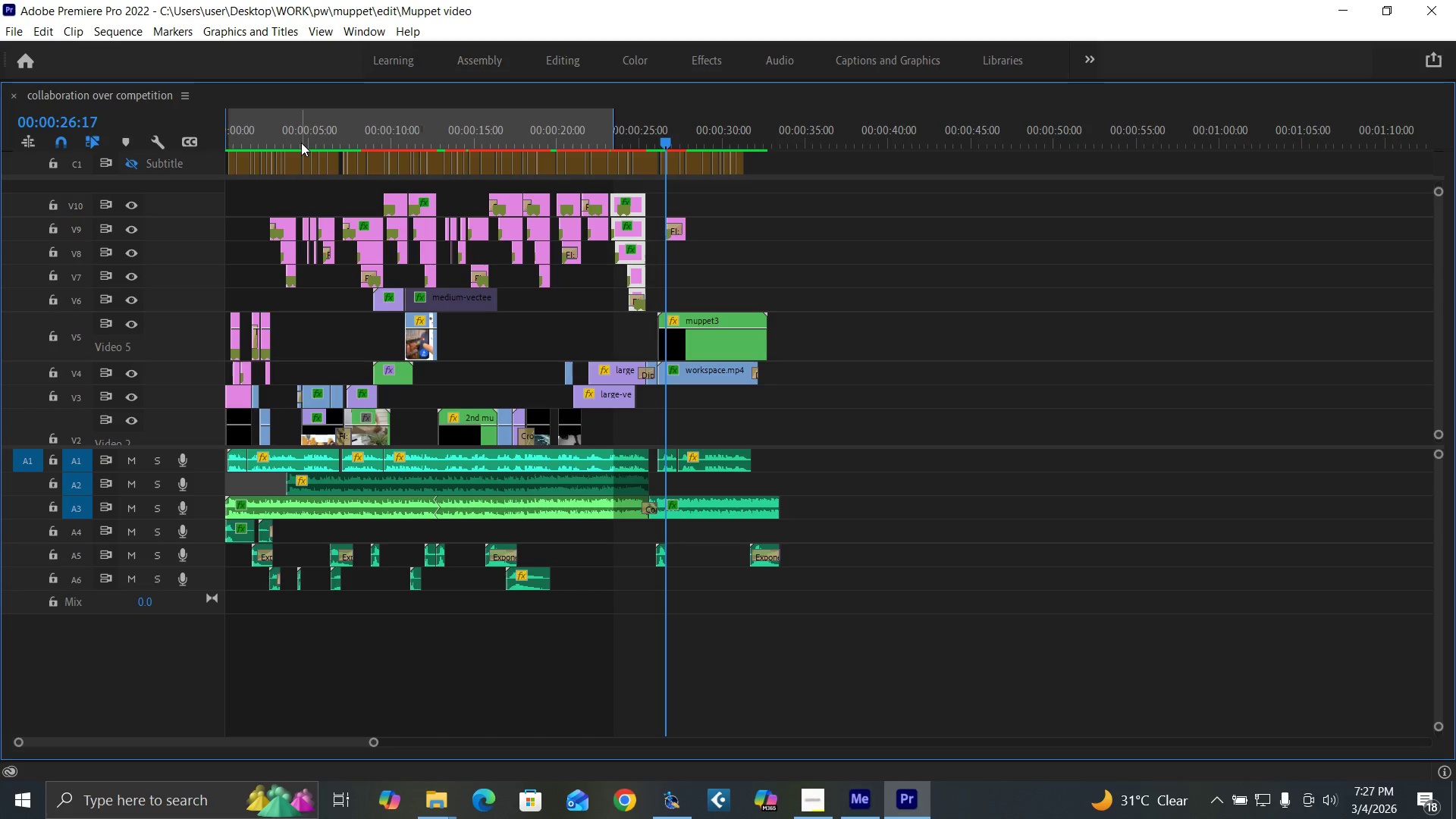 
left_click([303, 140])
 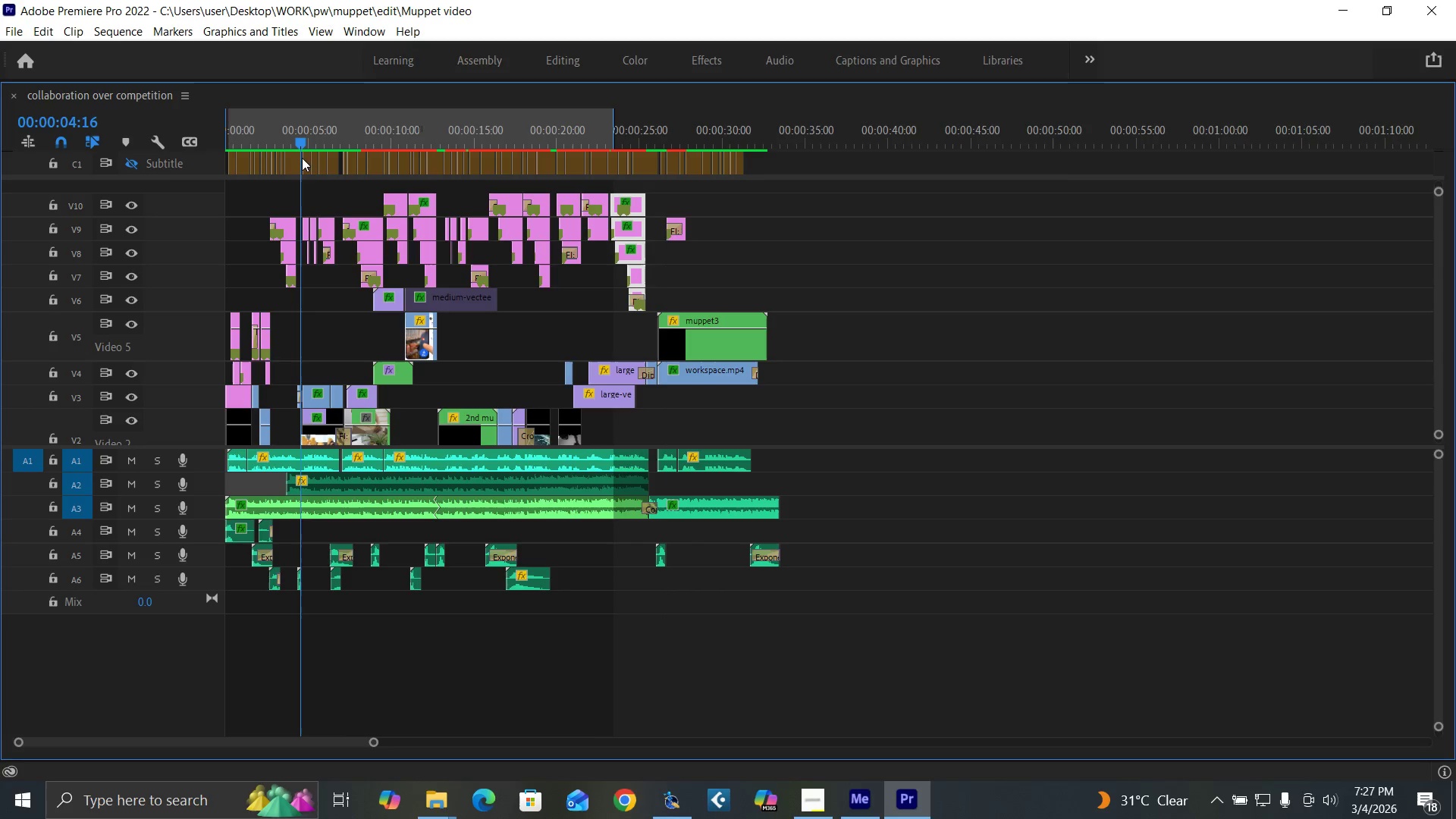 
key(Space)
 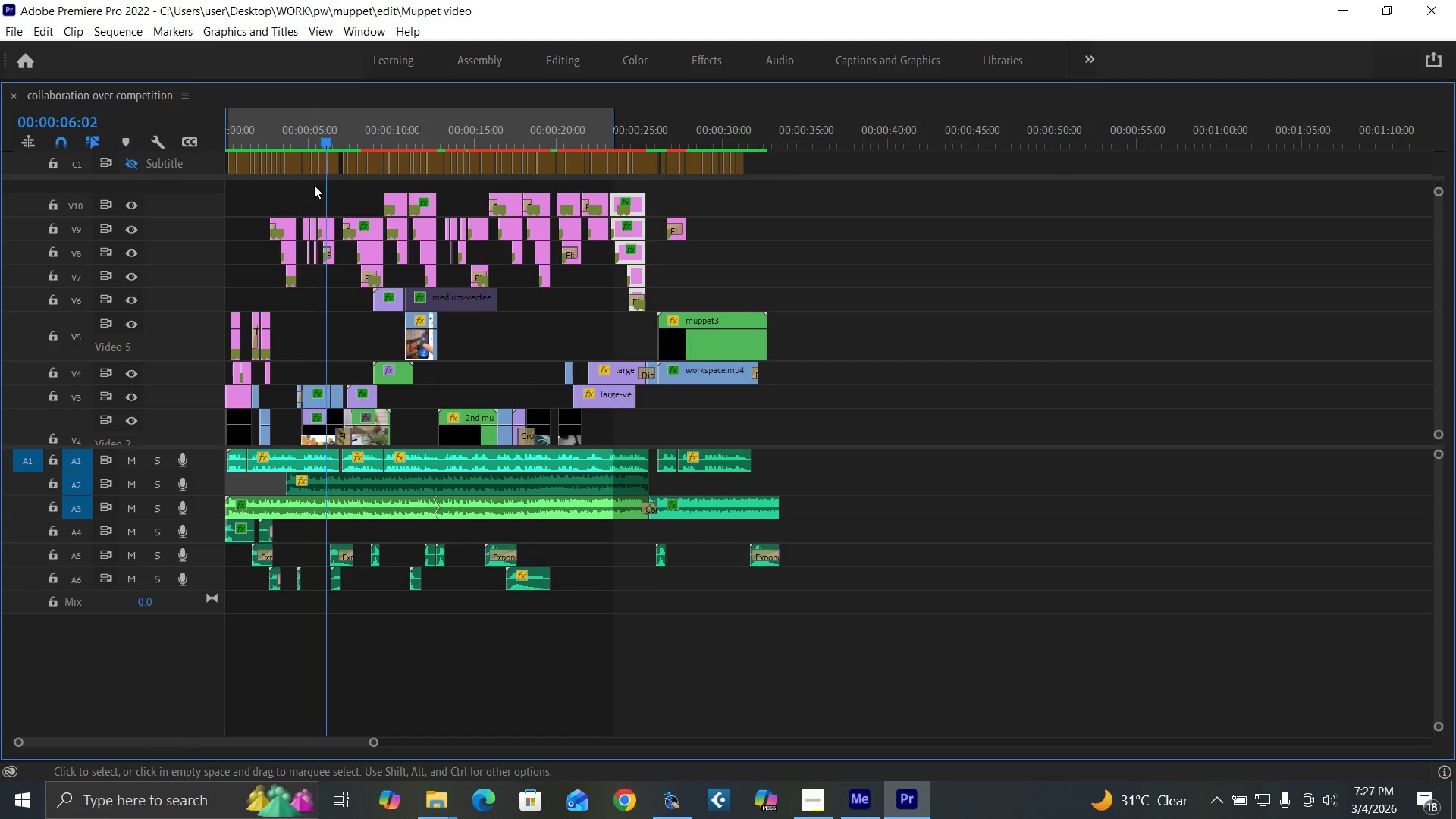 
key(Backquote)
 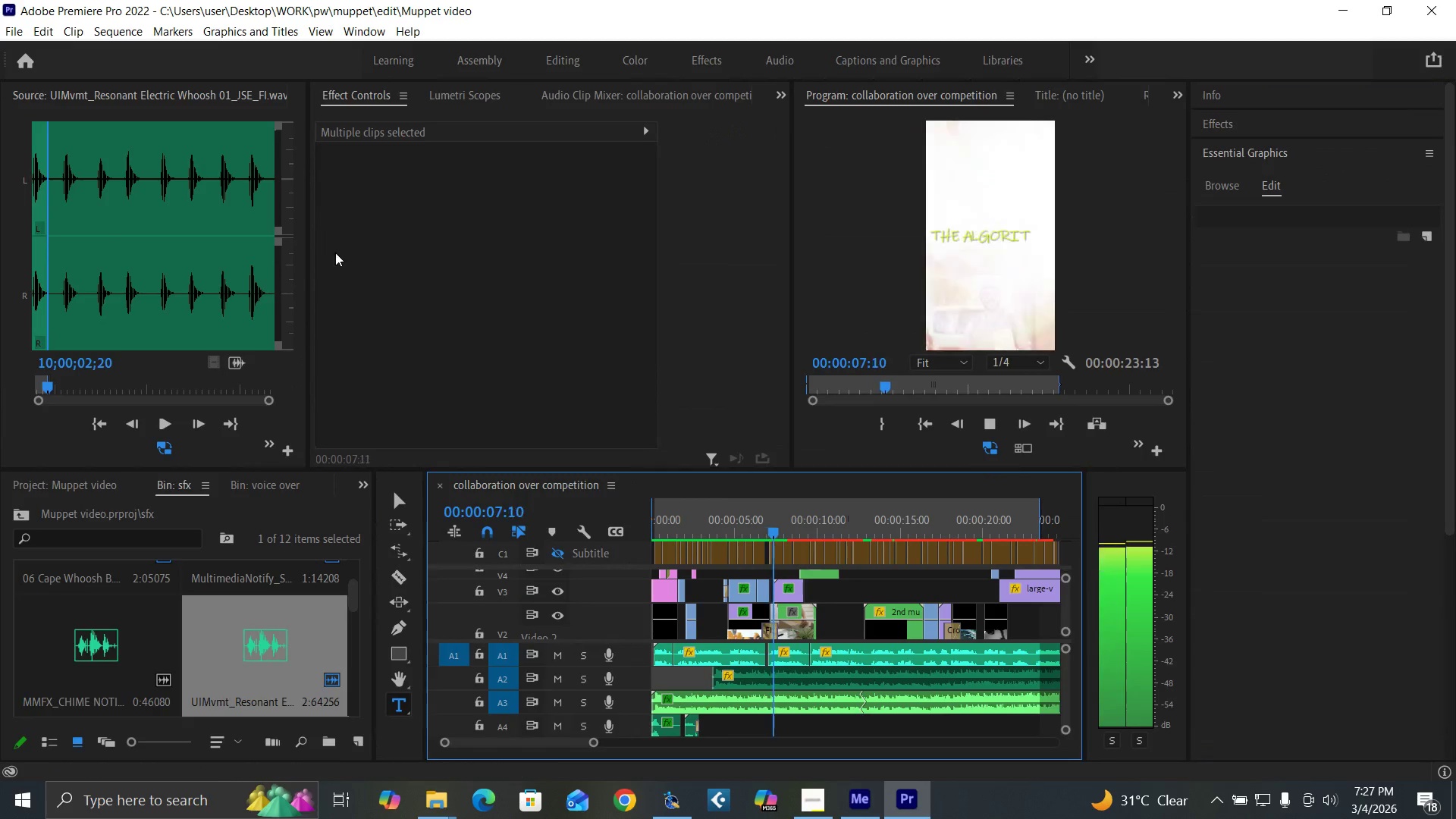 
key(Space)
 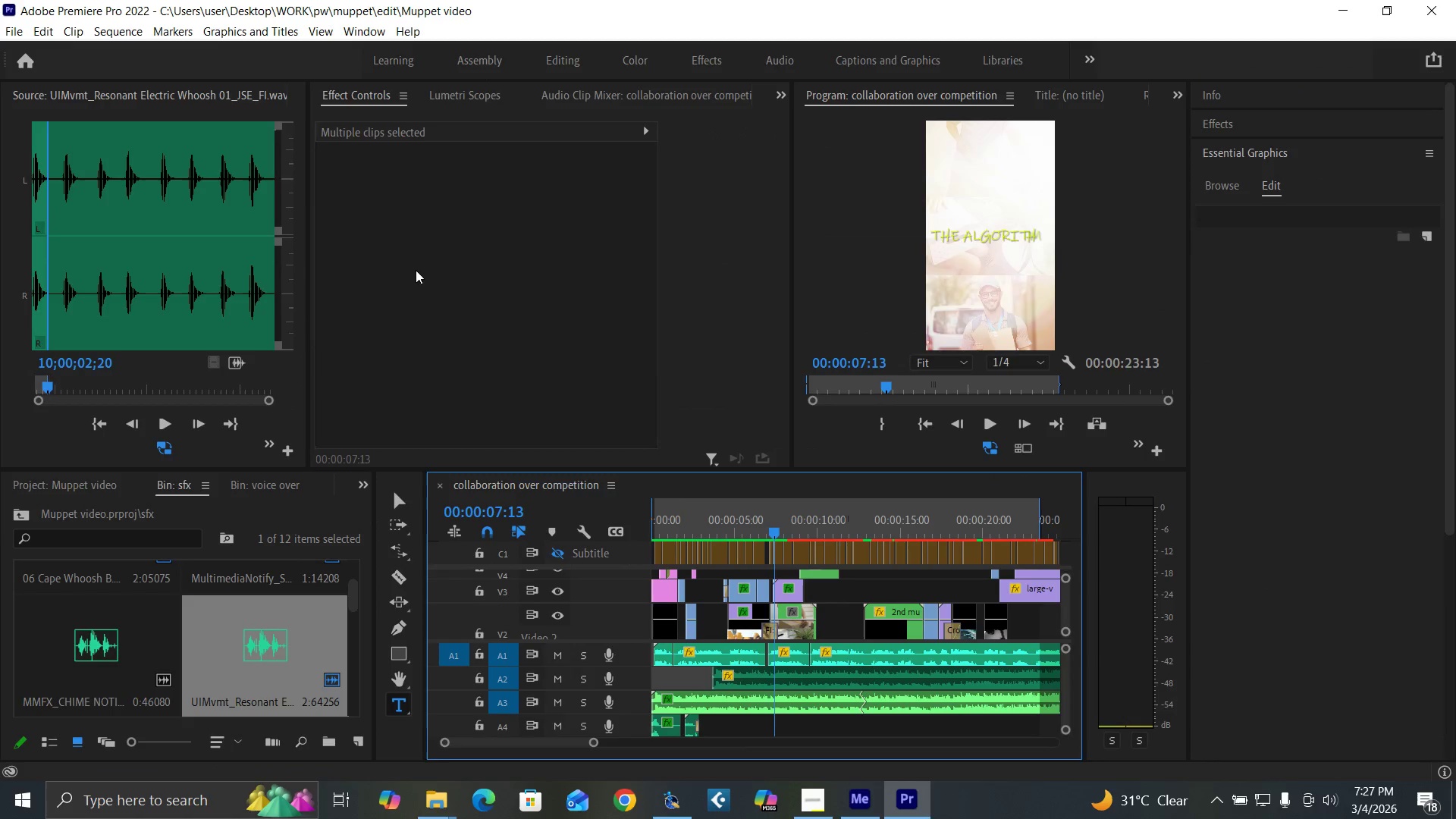 
key(Backquote)
 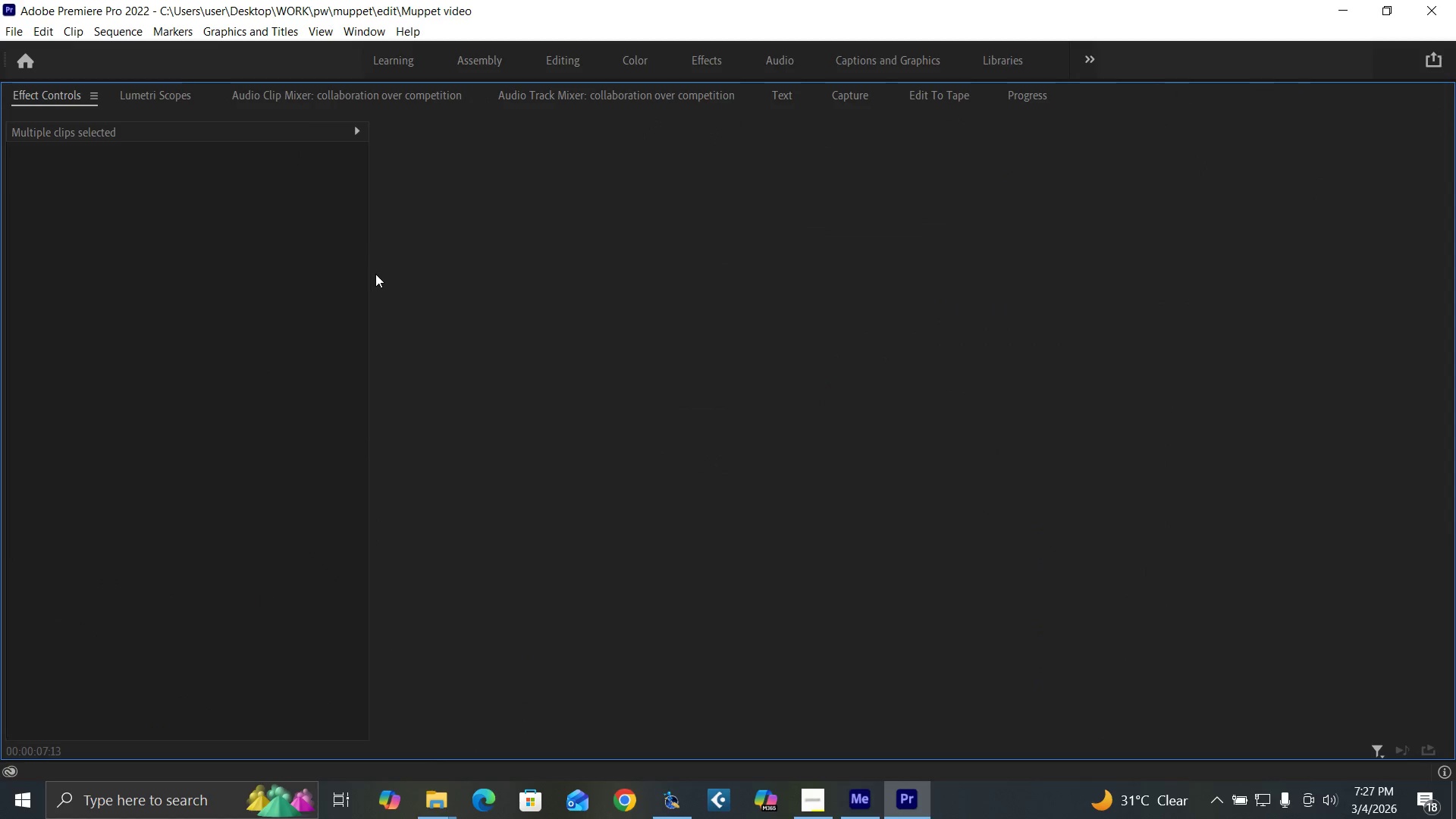 
key(Backquote)
 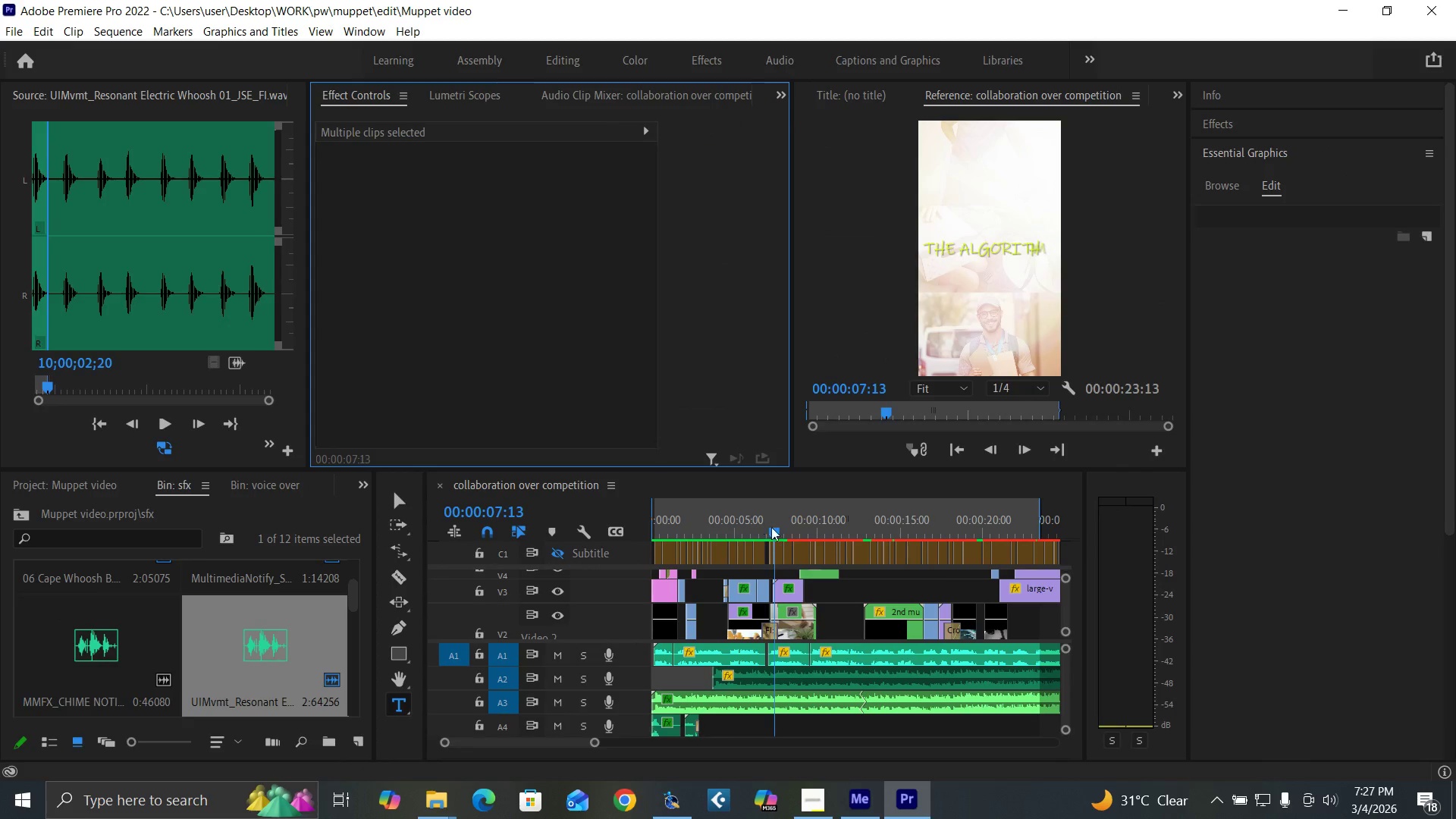 
left_click([773, 529])
 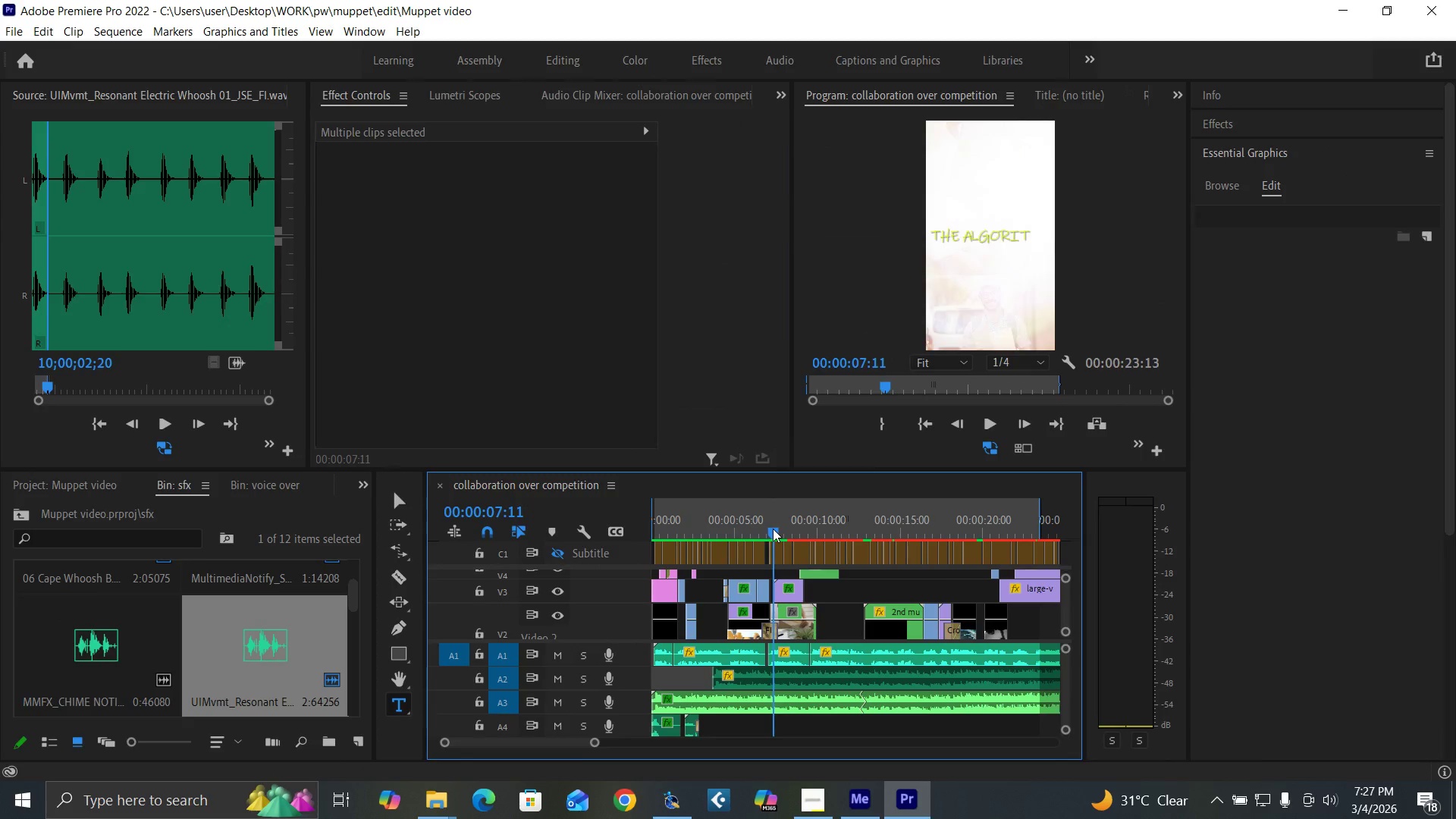 
key(Backquote)
 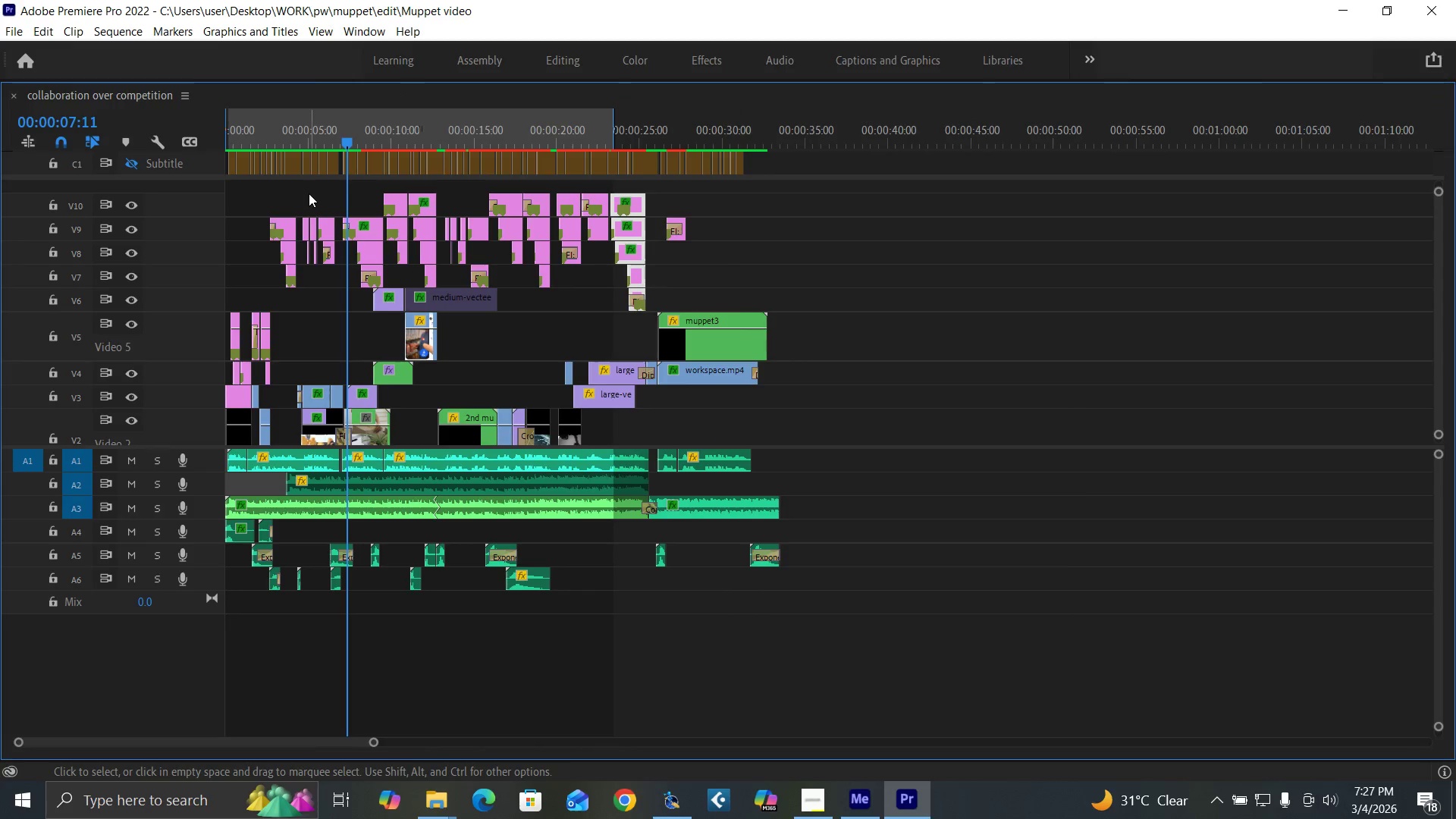 
left_click_drag(start_coordinate=[309, 199], to_coordinate=[331, 261])
 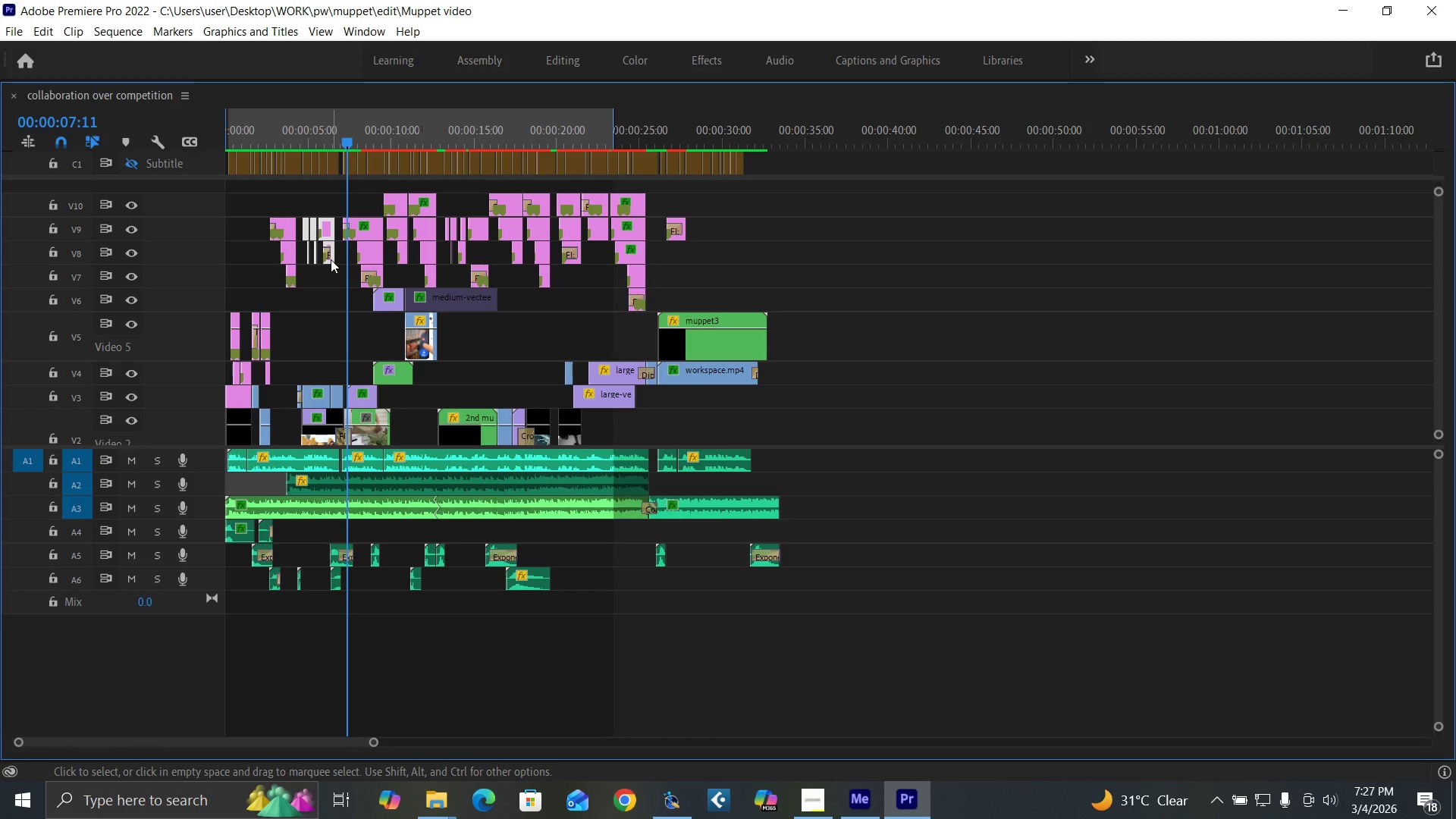 
hold_key(key=AltLeft, duration=1.5)
left_click_drag(start_coordinate=[331, 259], to_coordinate=[719, 249])
 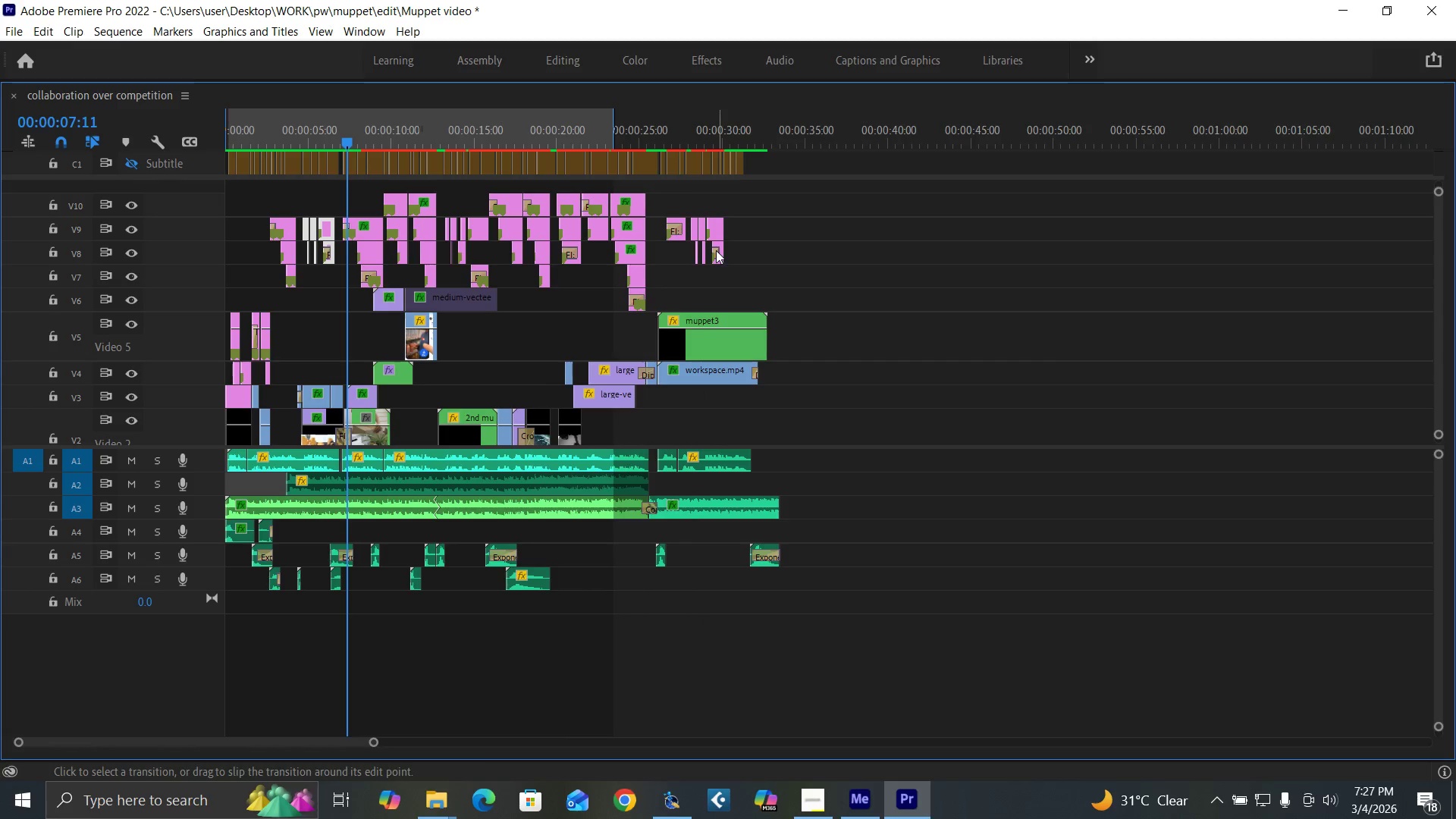 
hold_key(key=AltLeft, duration=1.5)
 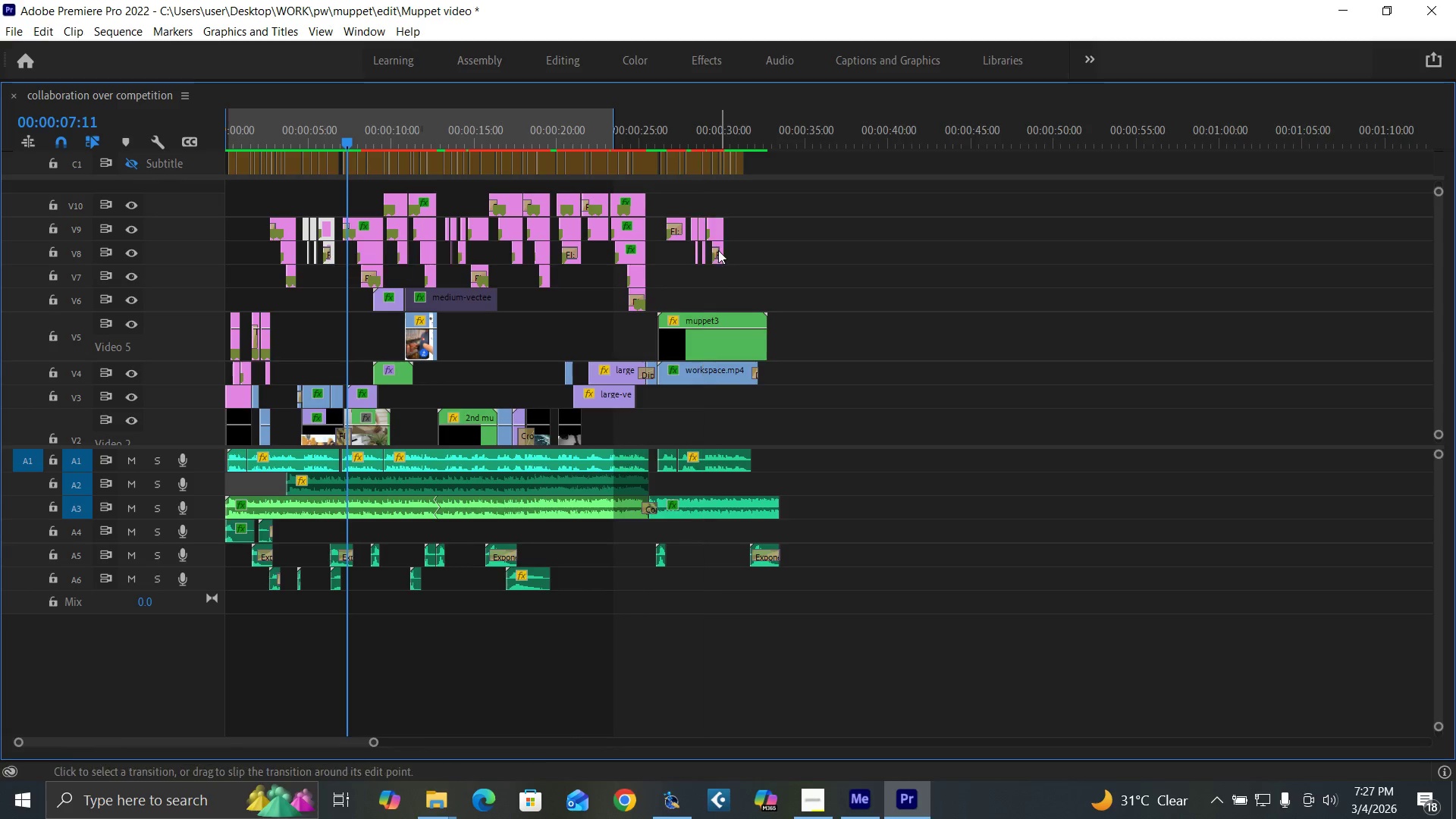 
hold_key(key=AltLeft, duration=0.47)
 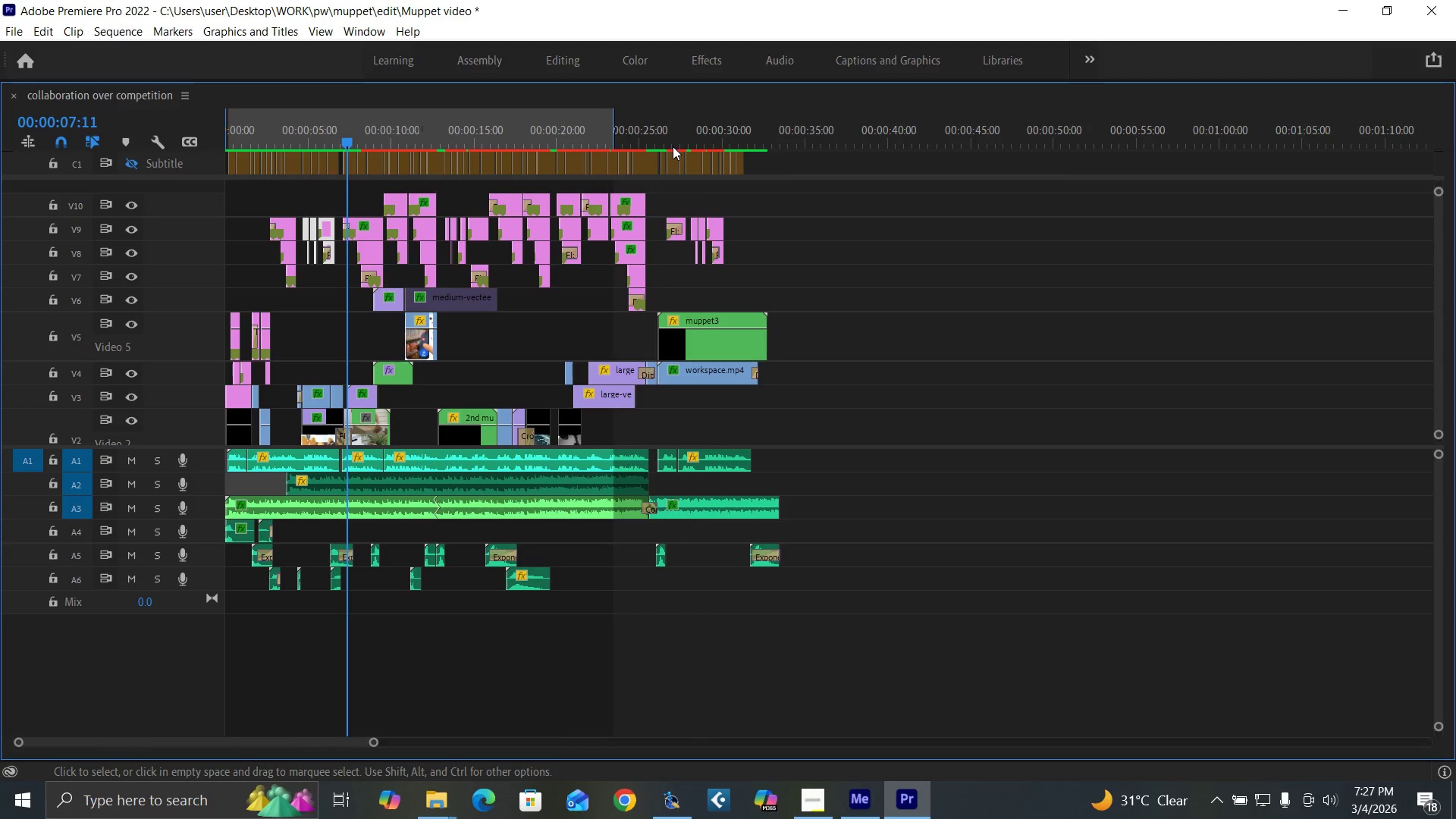 
left_click([670, 138])
 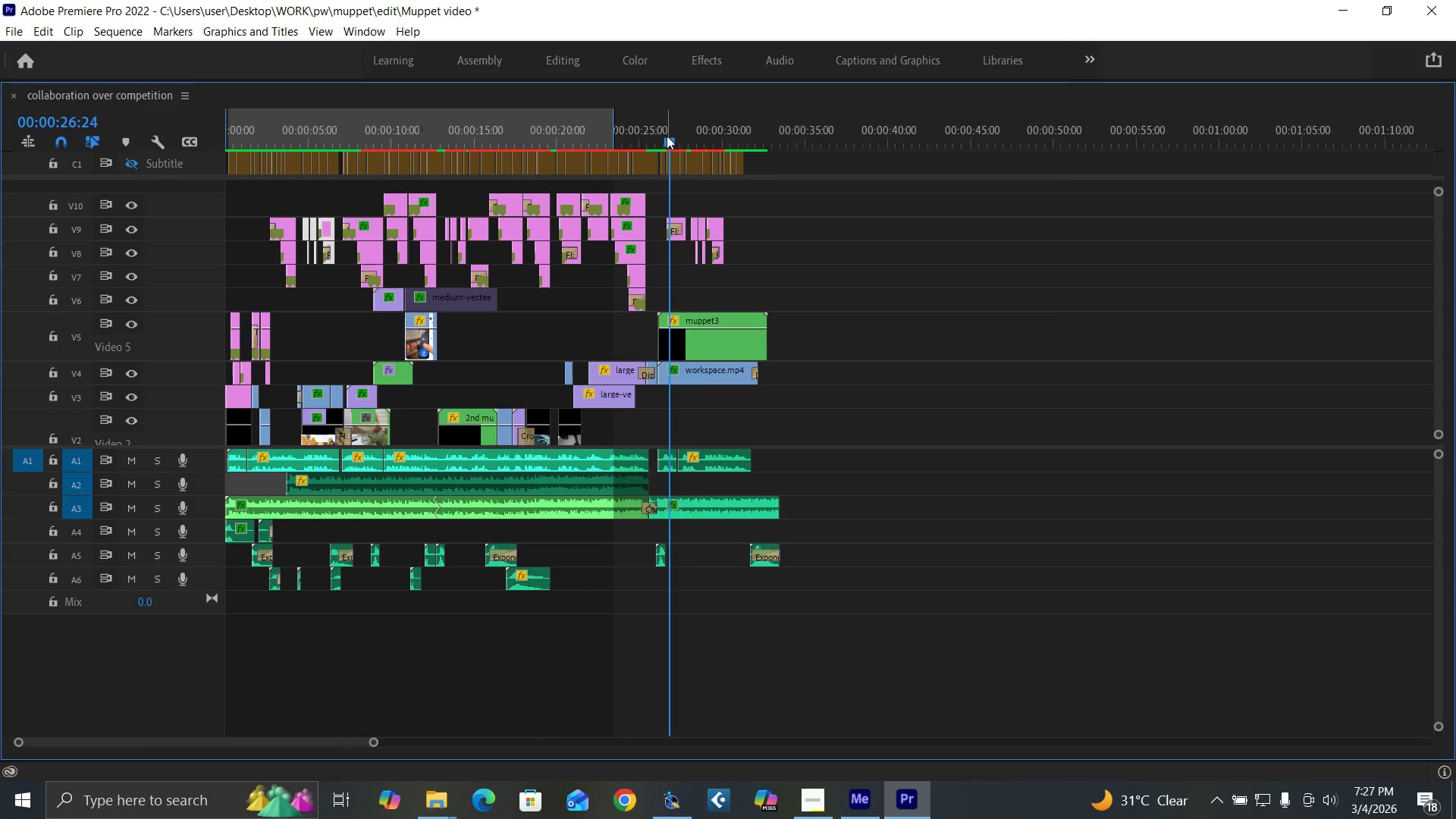 
key(Backquote)
 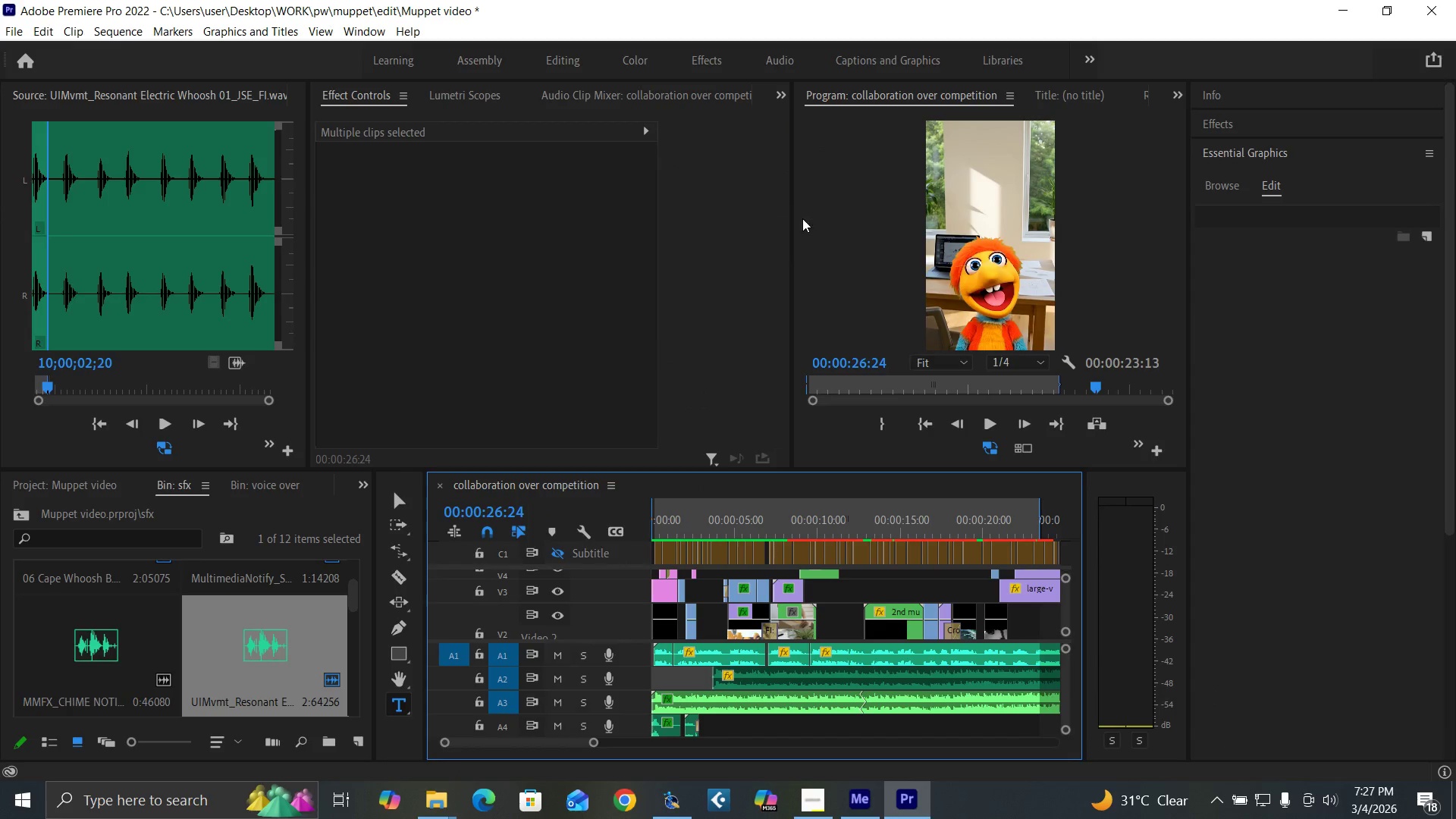 
key(Space)
 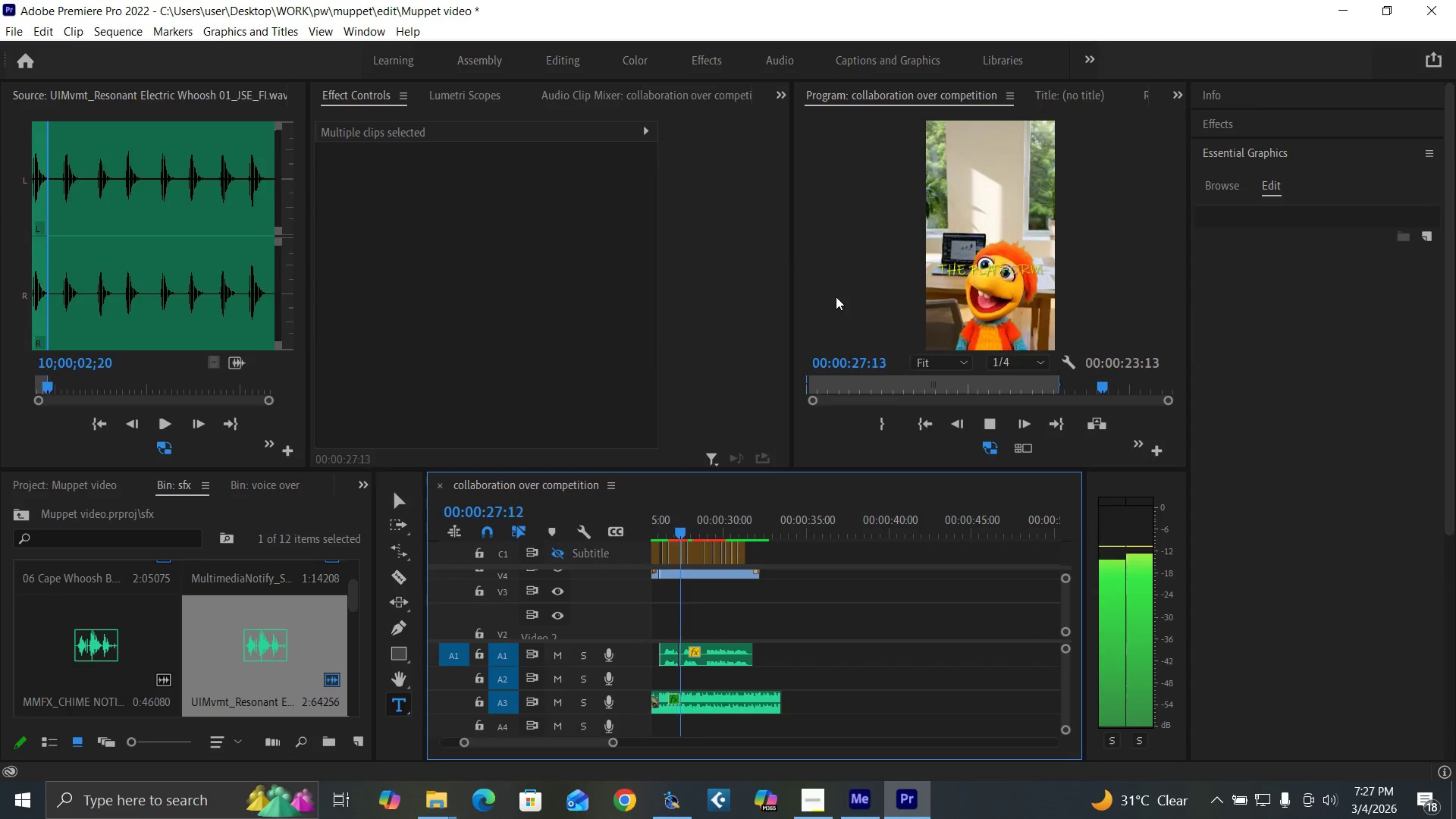 
key(Space)
 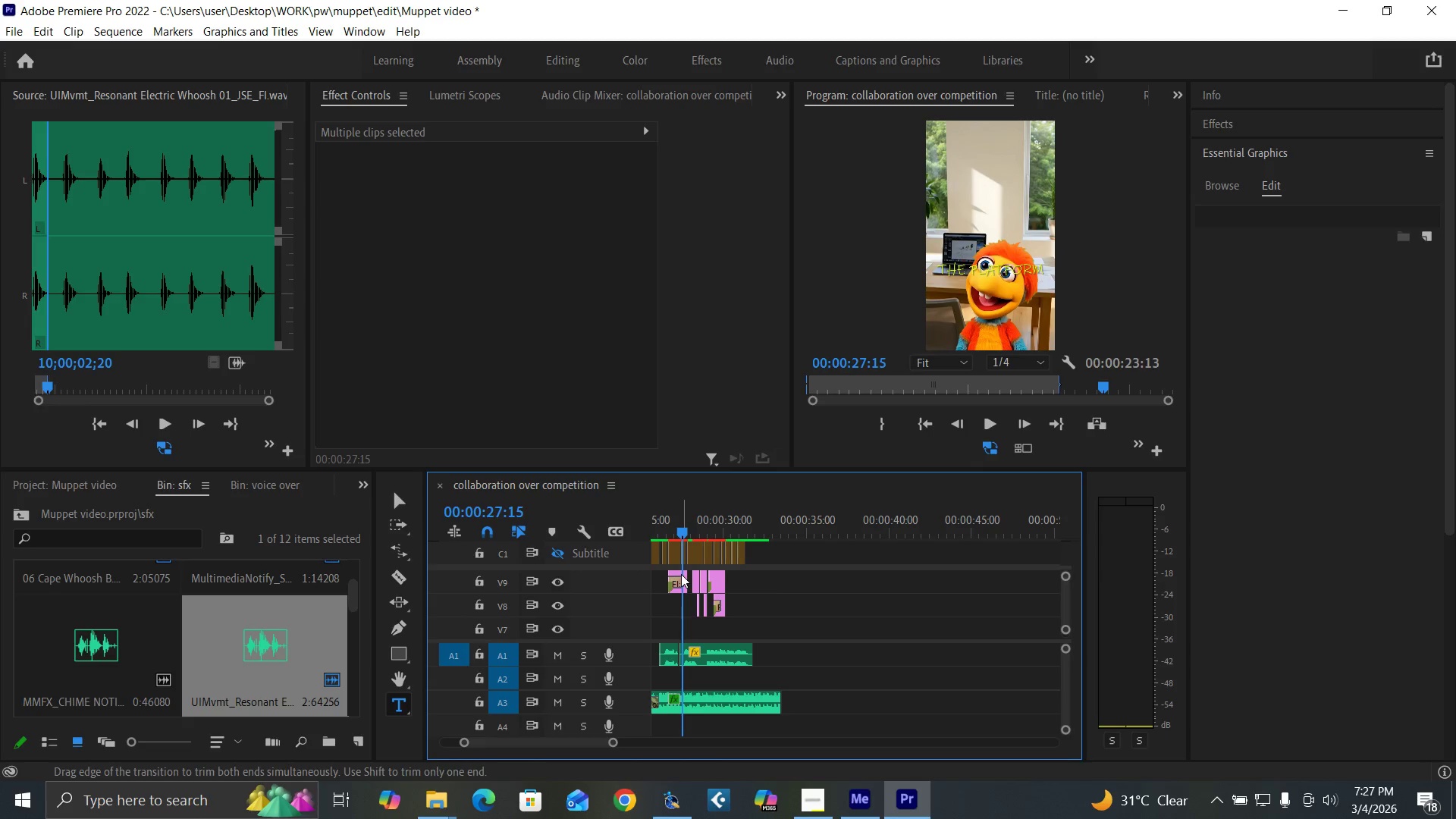 
key(Delete)
 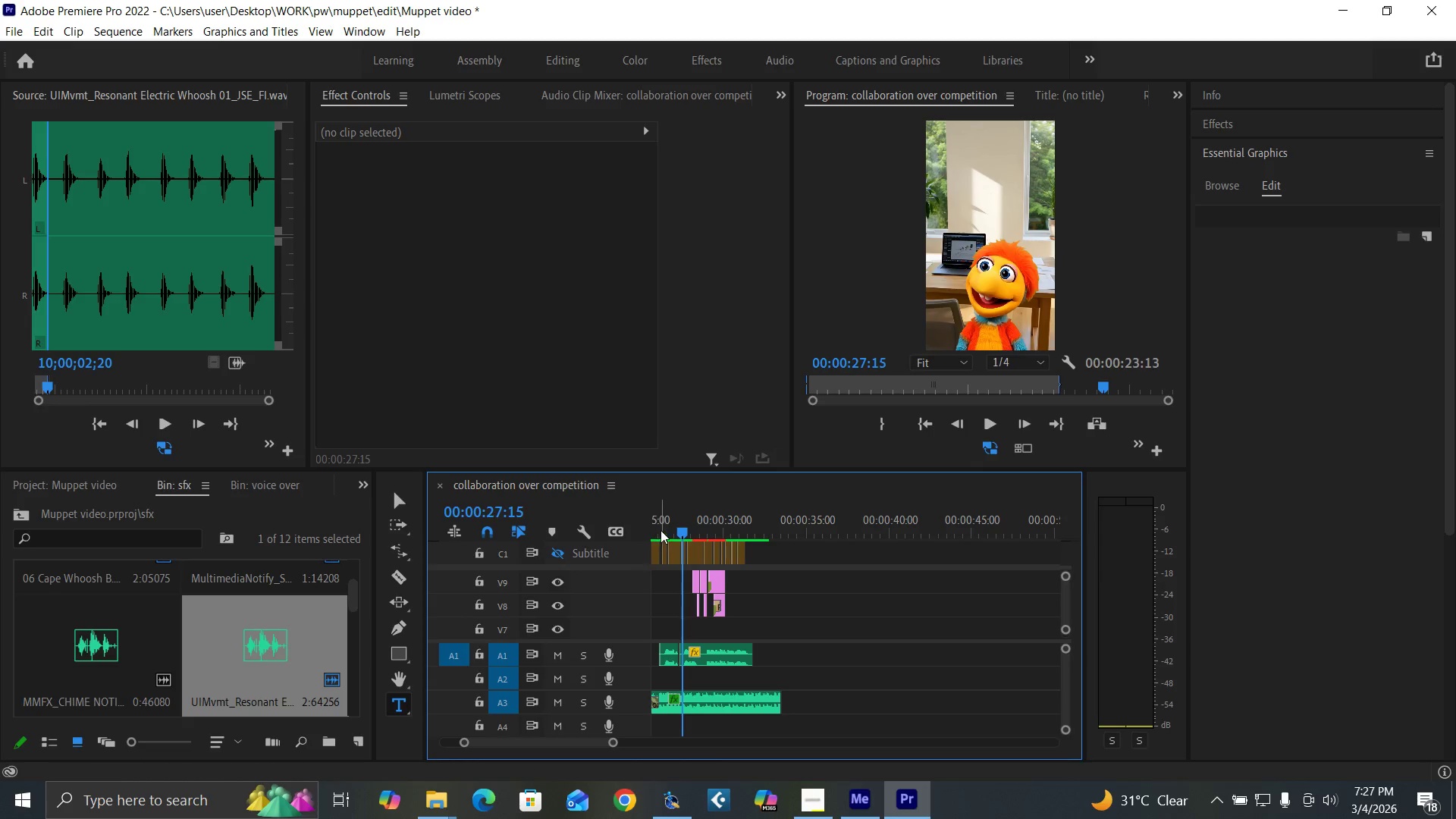 
left_click([661, 530])
 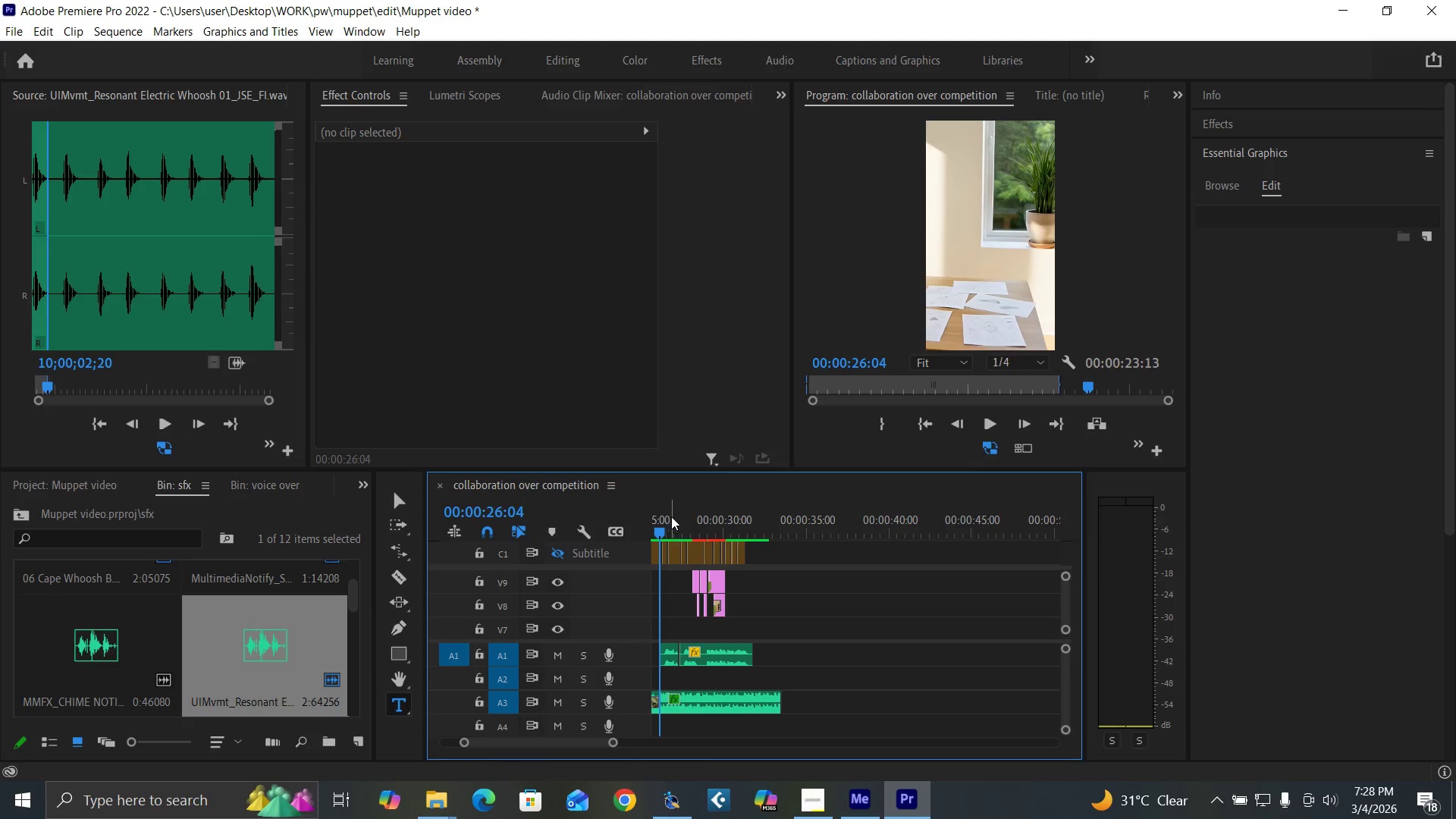 
key(Space)
 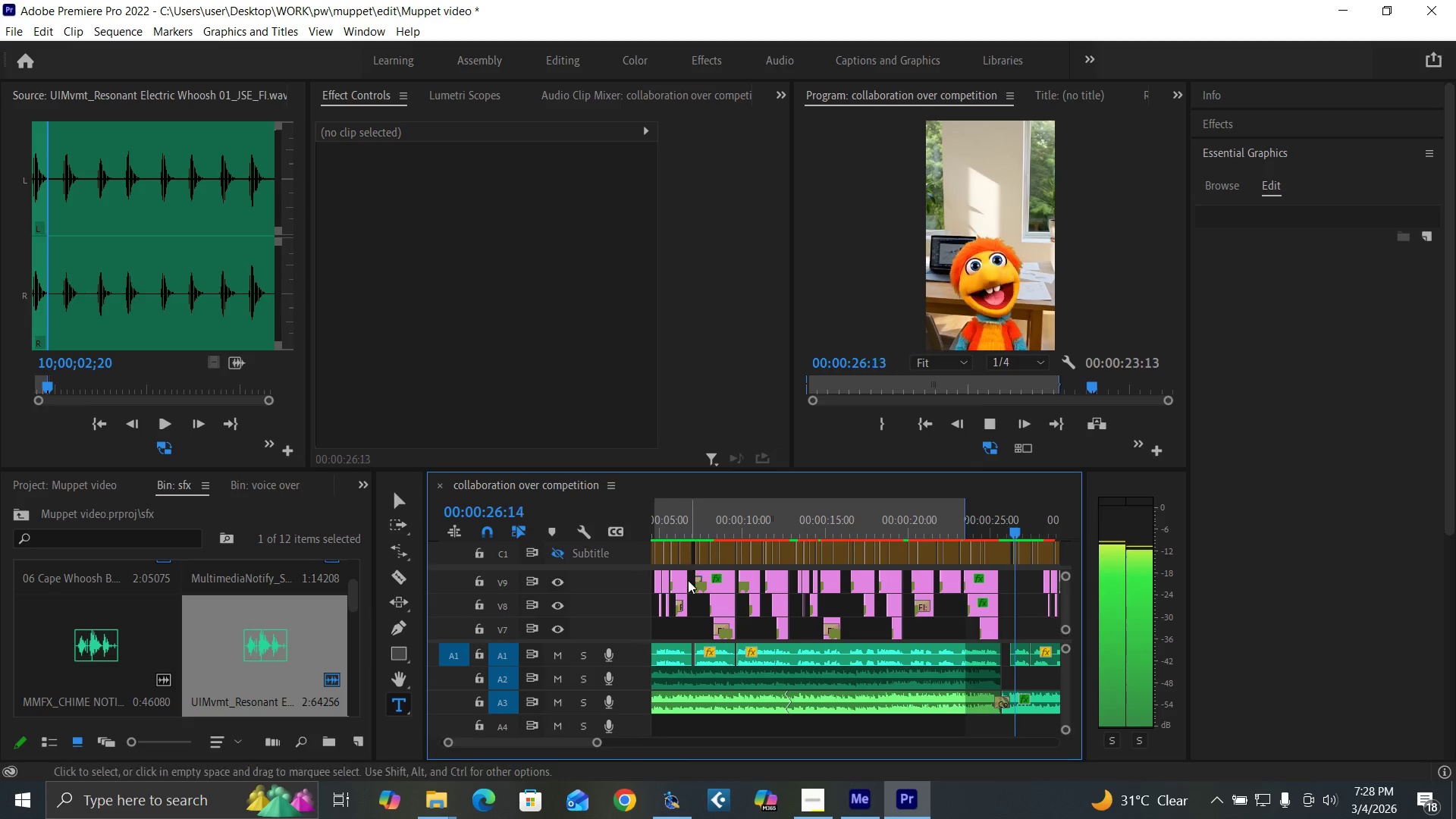 
key(Space)
 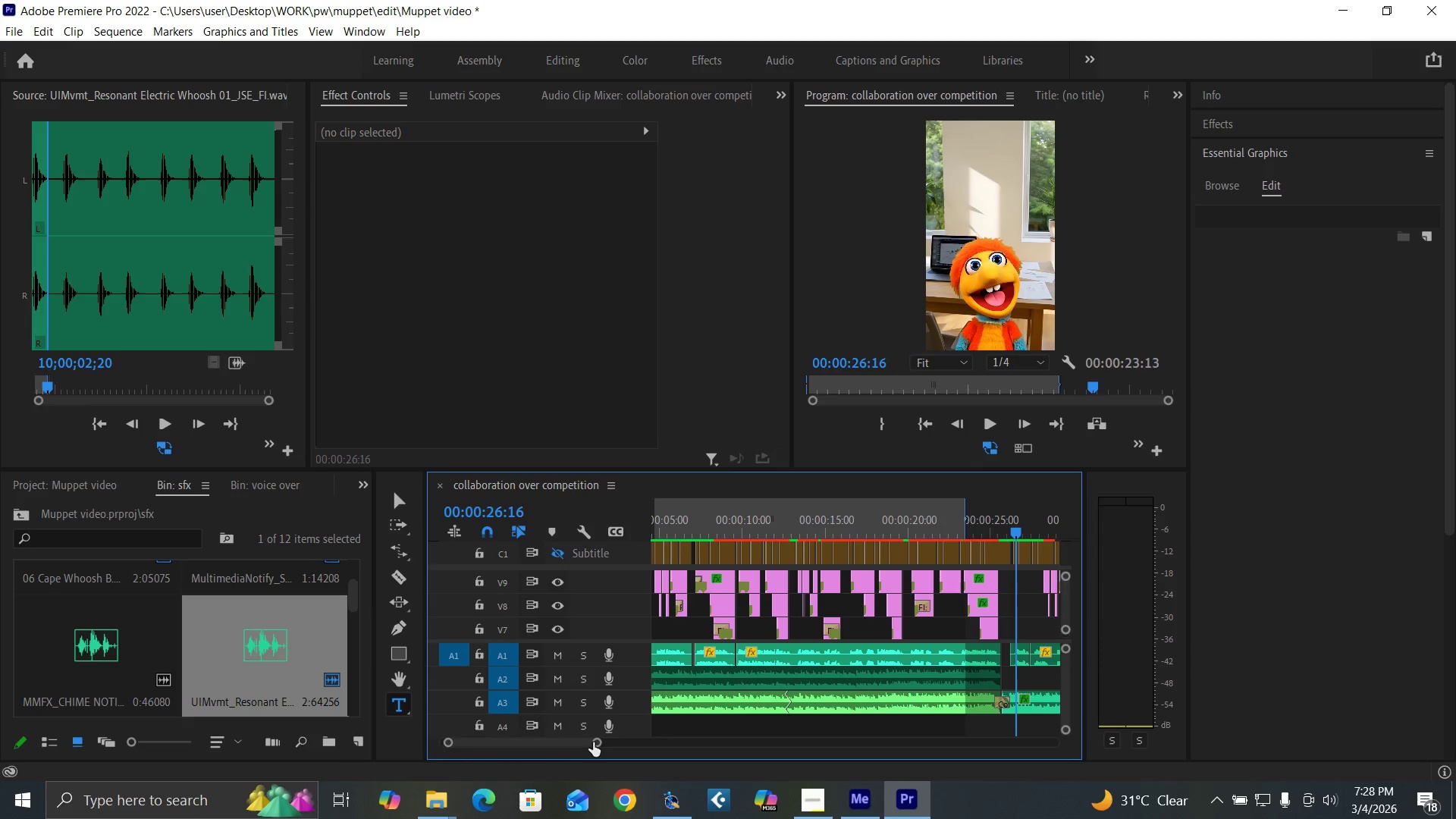 
left_click_drag(start_coordinate=[594, 742], to_coordinate=[577, 738])
 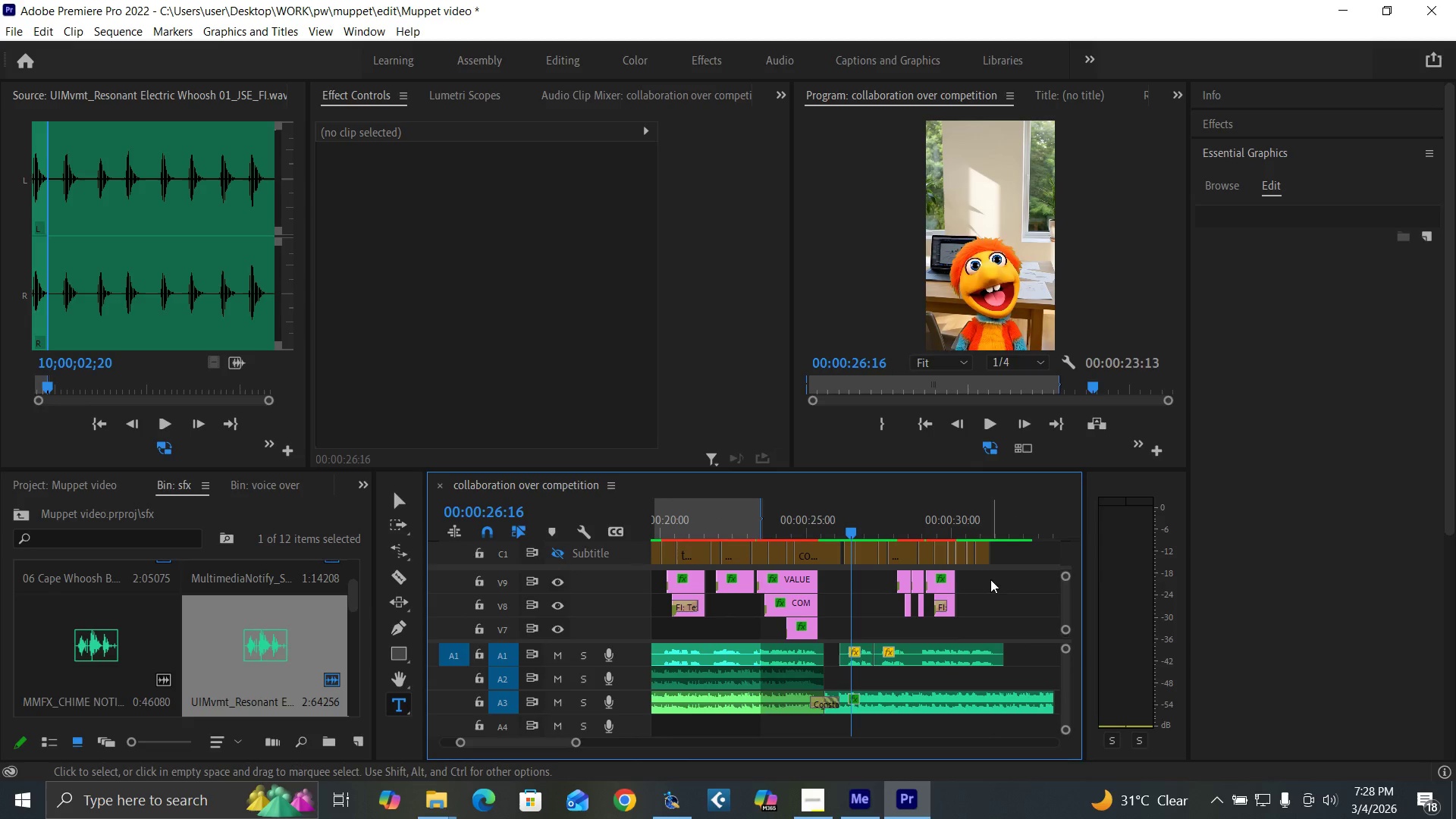 
left_click_drag(start_coordinate=[990, 579], to_coordinate=[905, 608])
 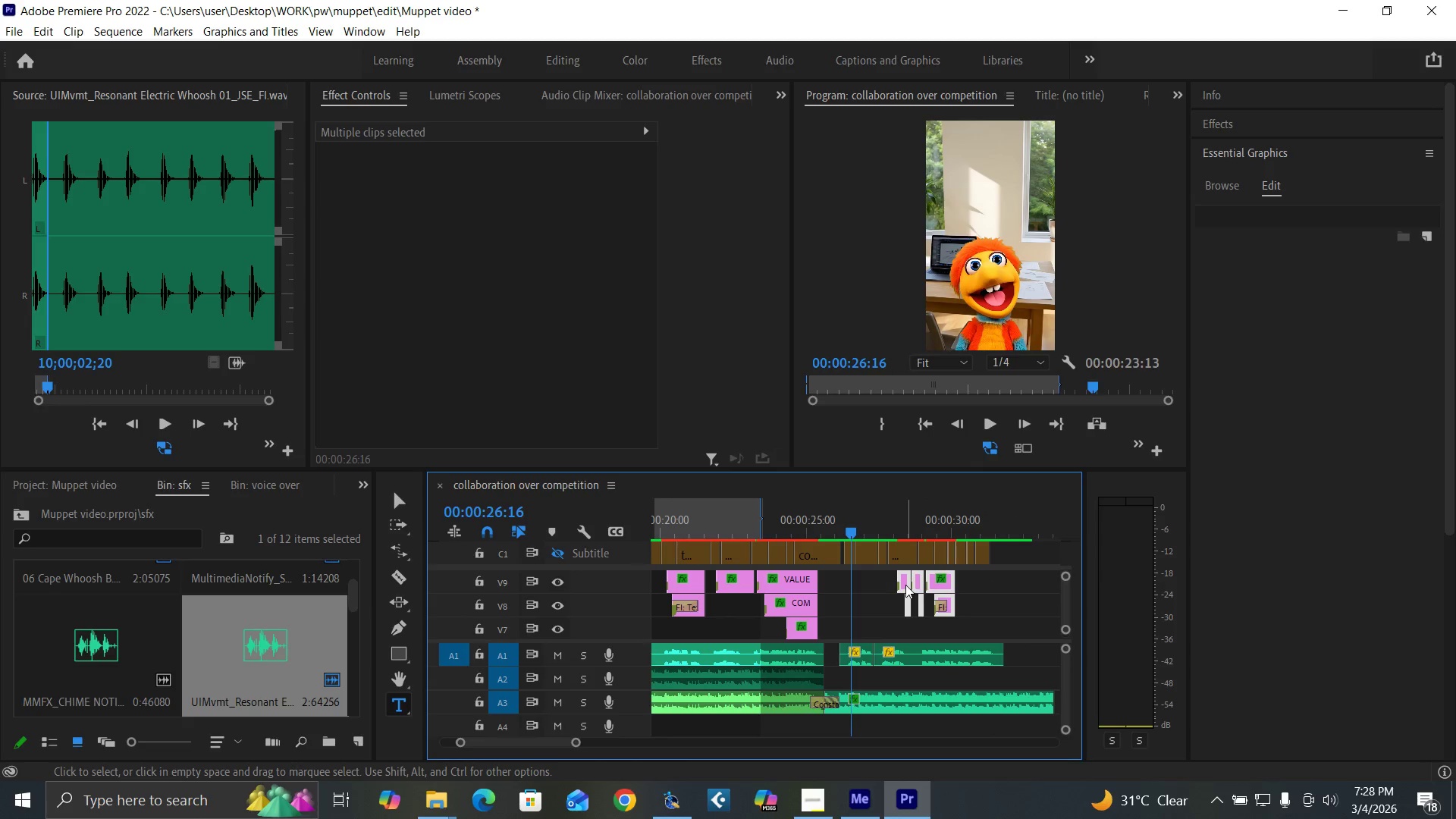 
left_click_drag(start_coordinate=[905, 585], to_coordinate=[857, 575])
 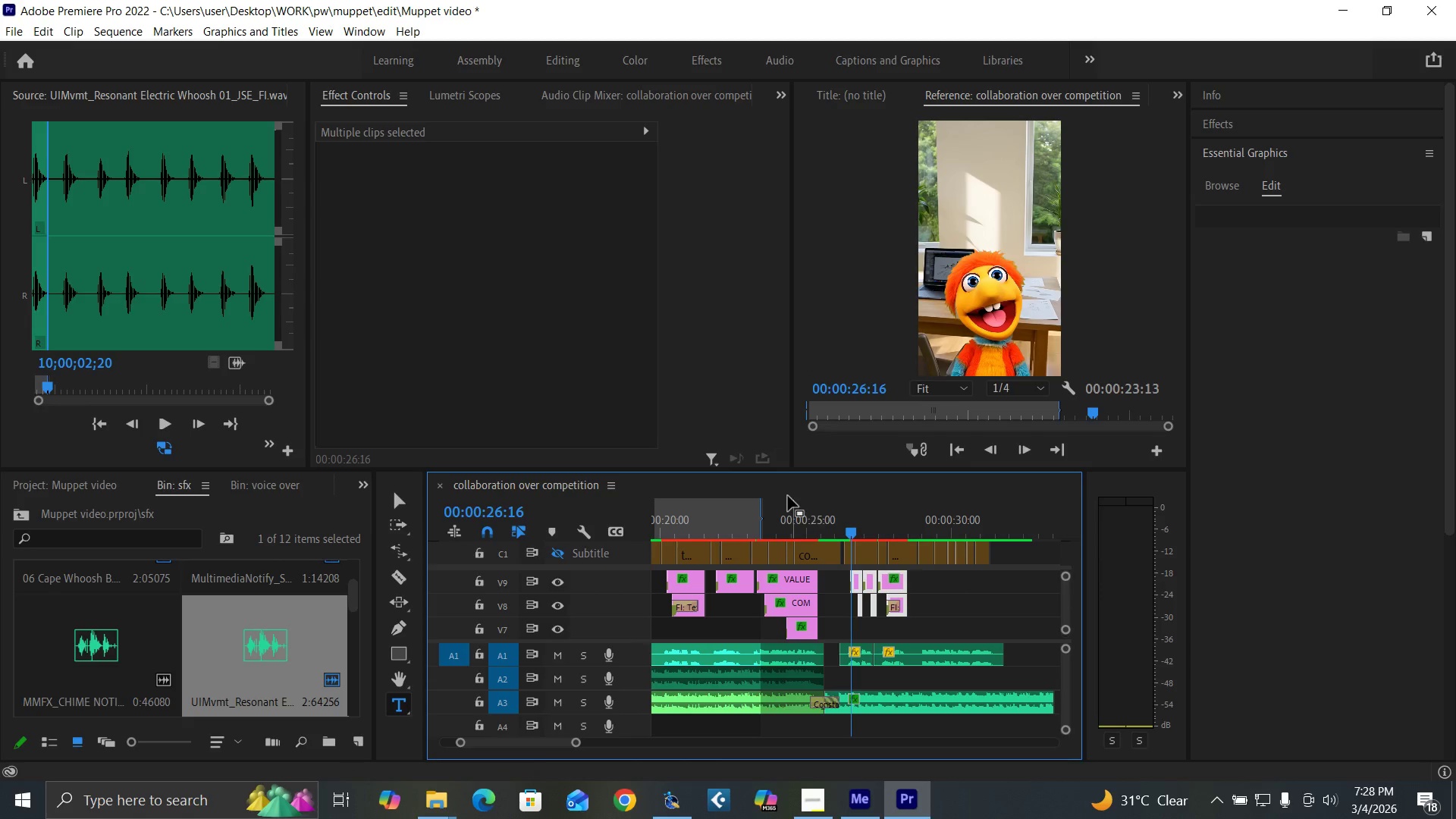 
key(Equal)
 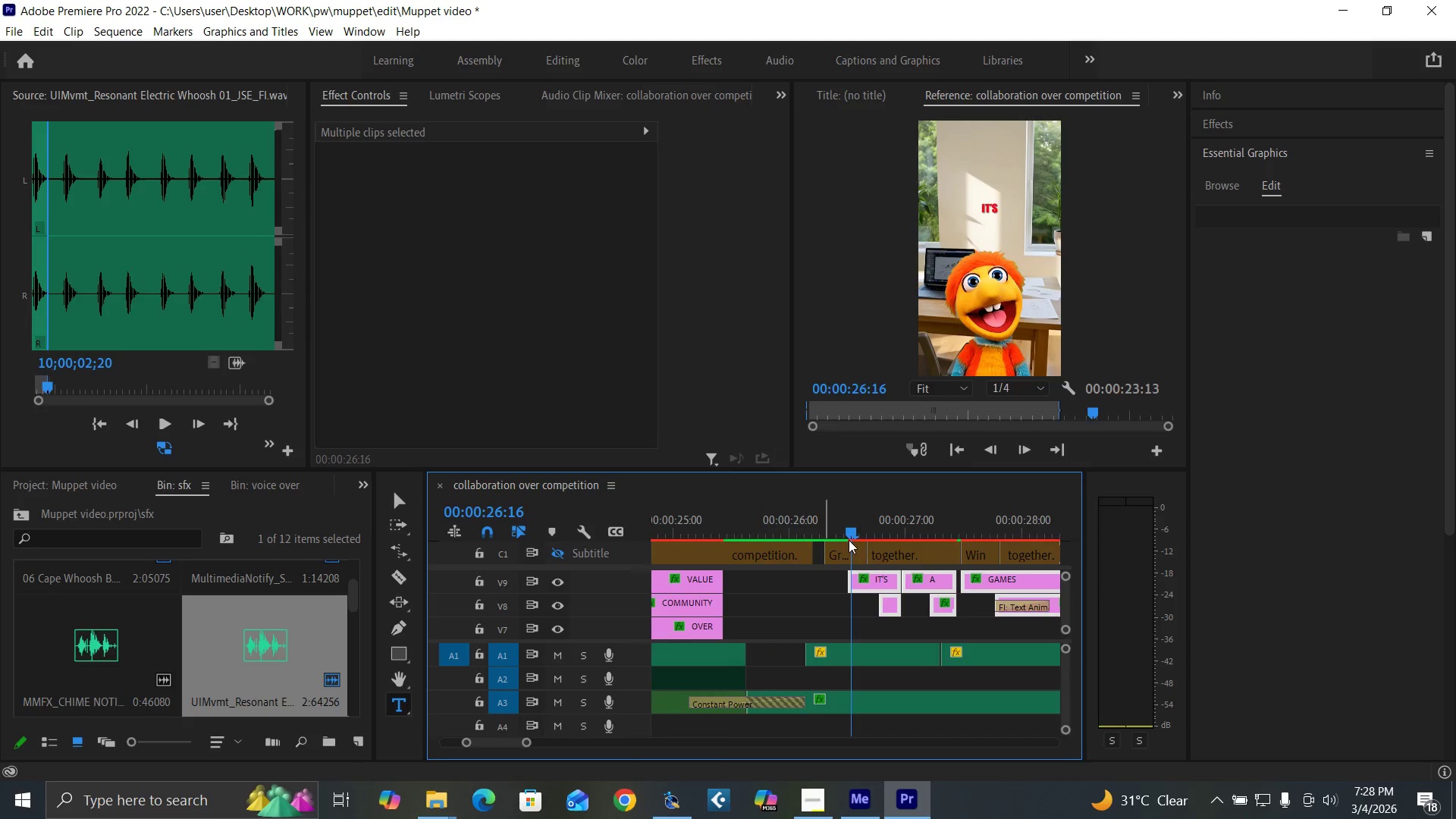 
key(Equal)
 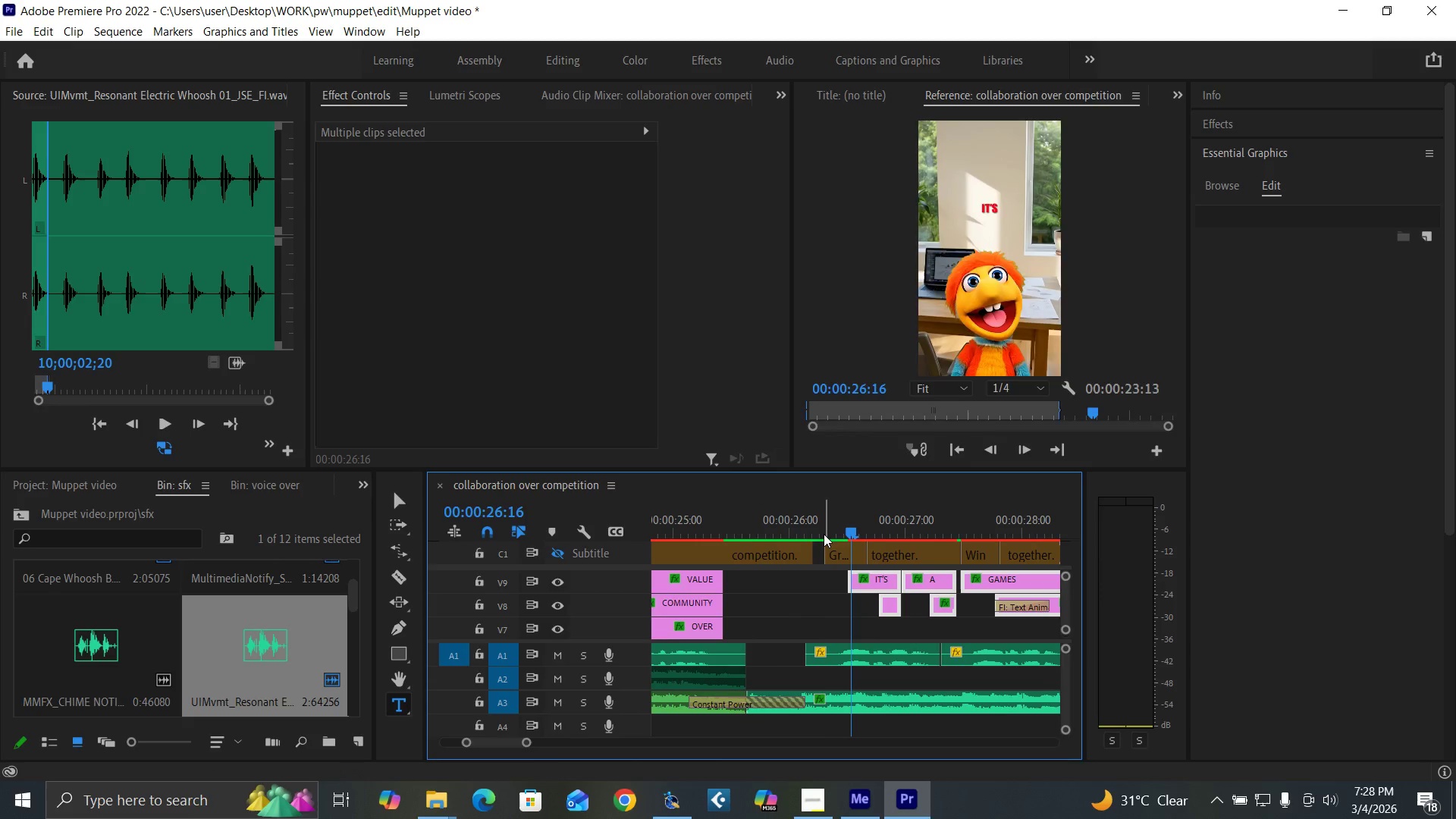 
left_click([824, 534])
 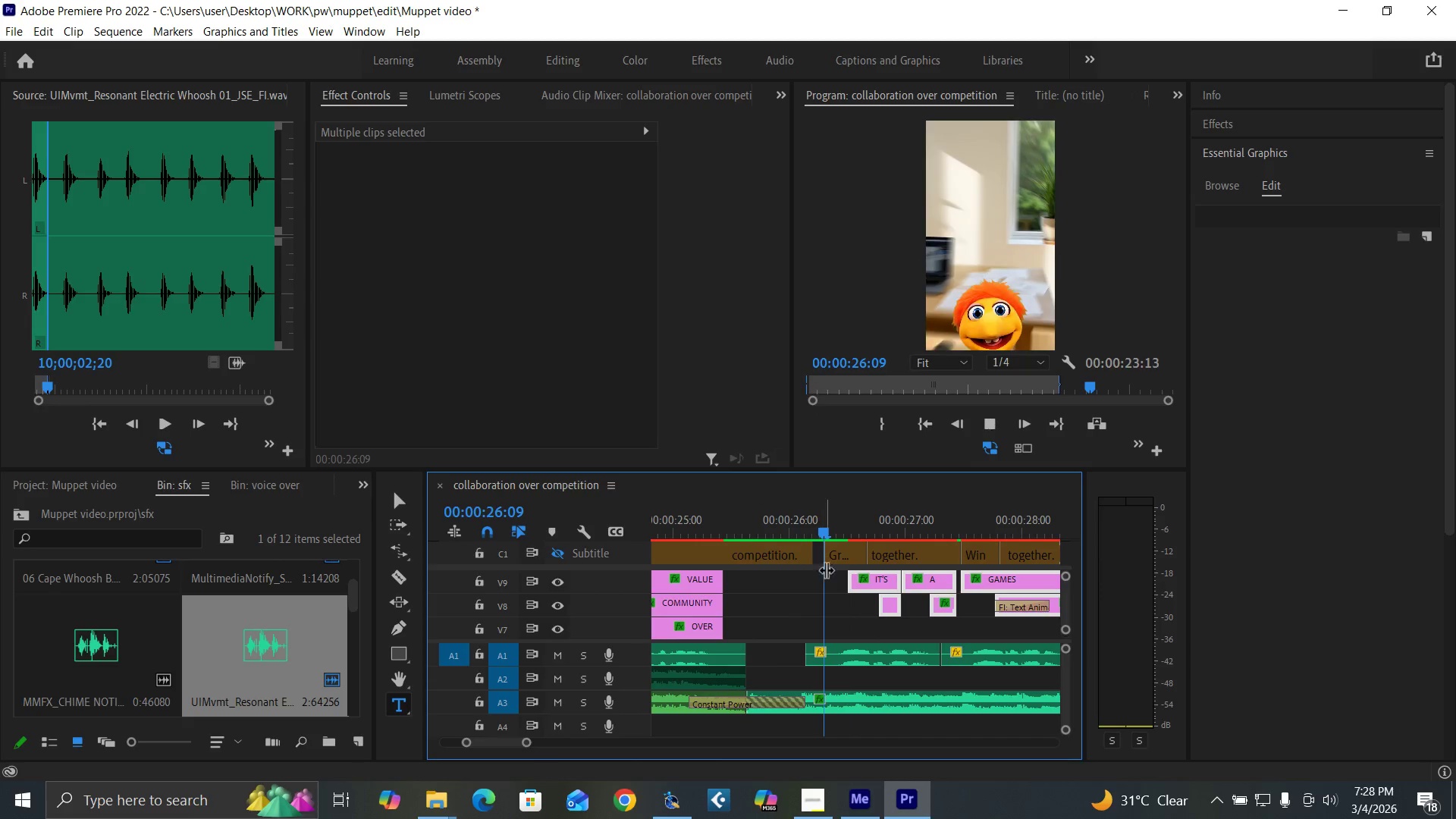 
key(Space)
 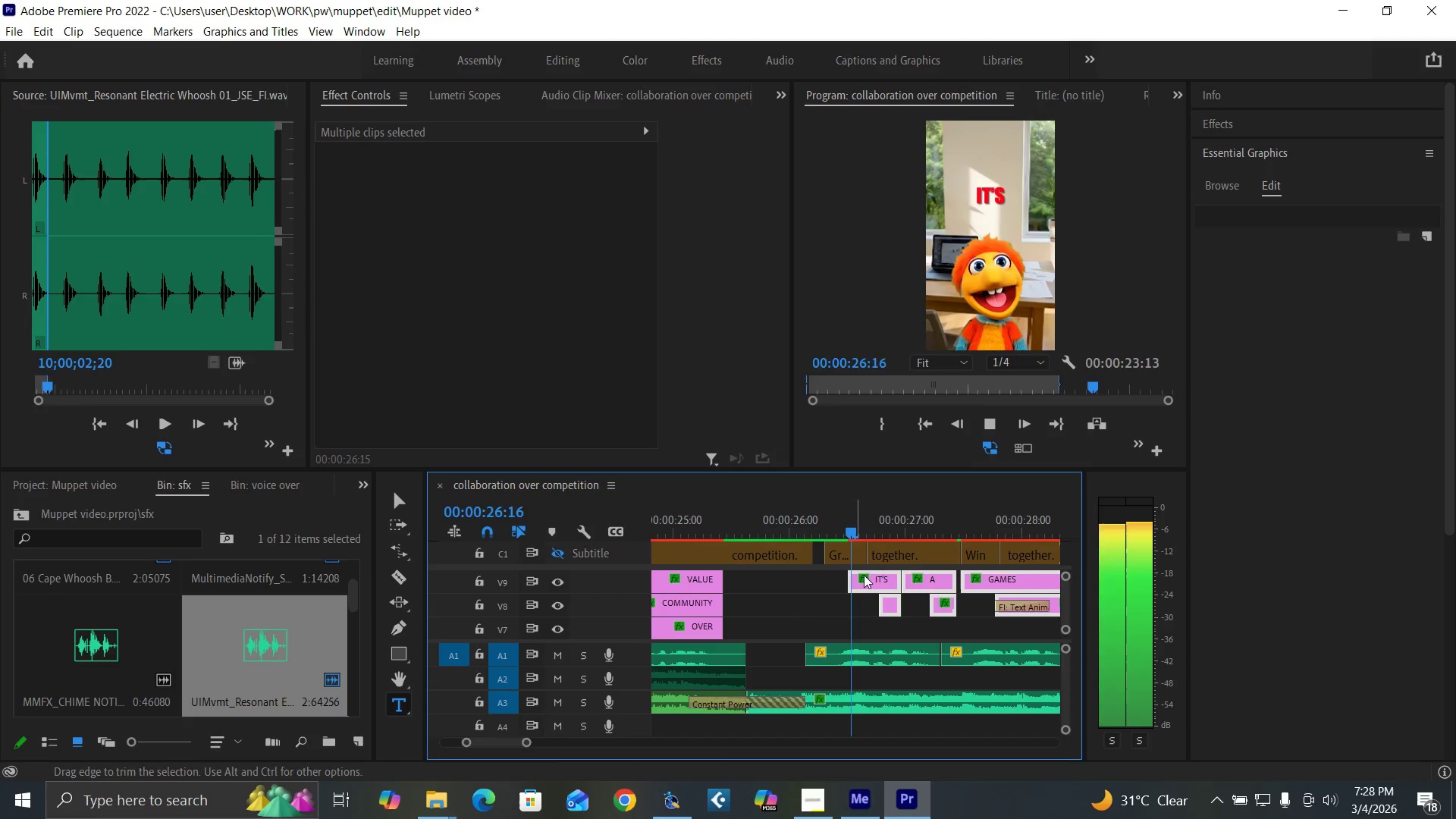 
key(Space)
 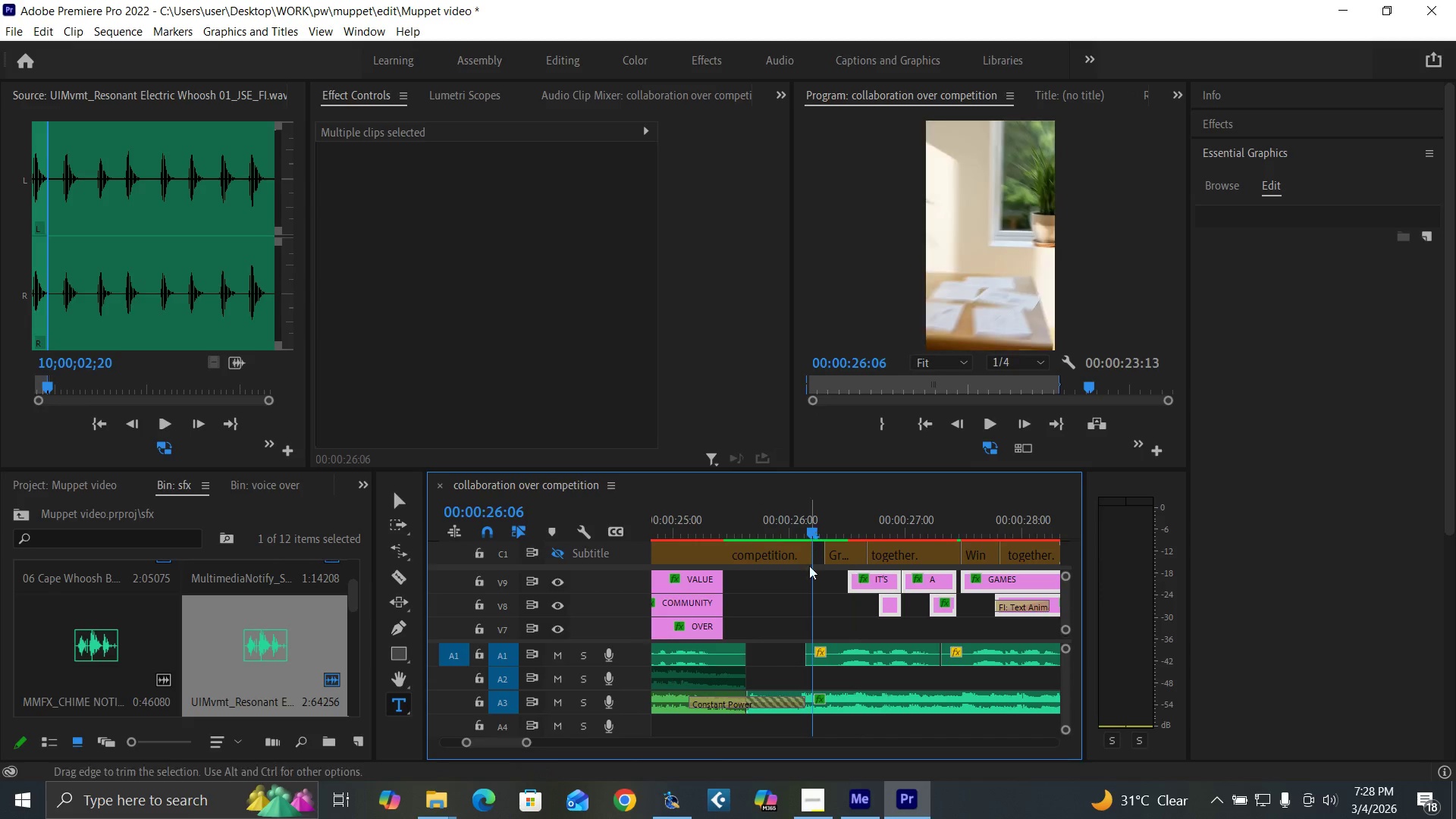 
key(Space)
 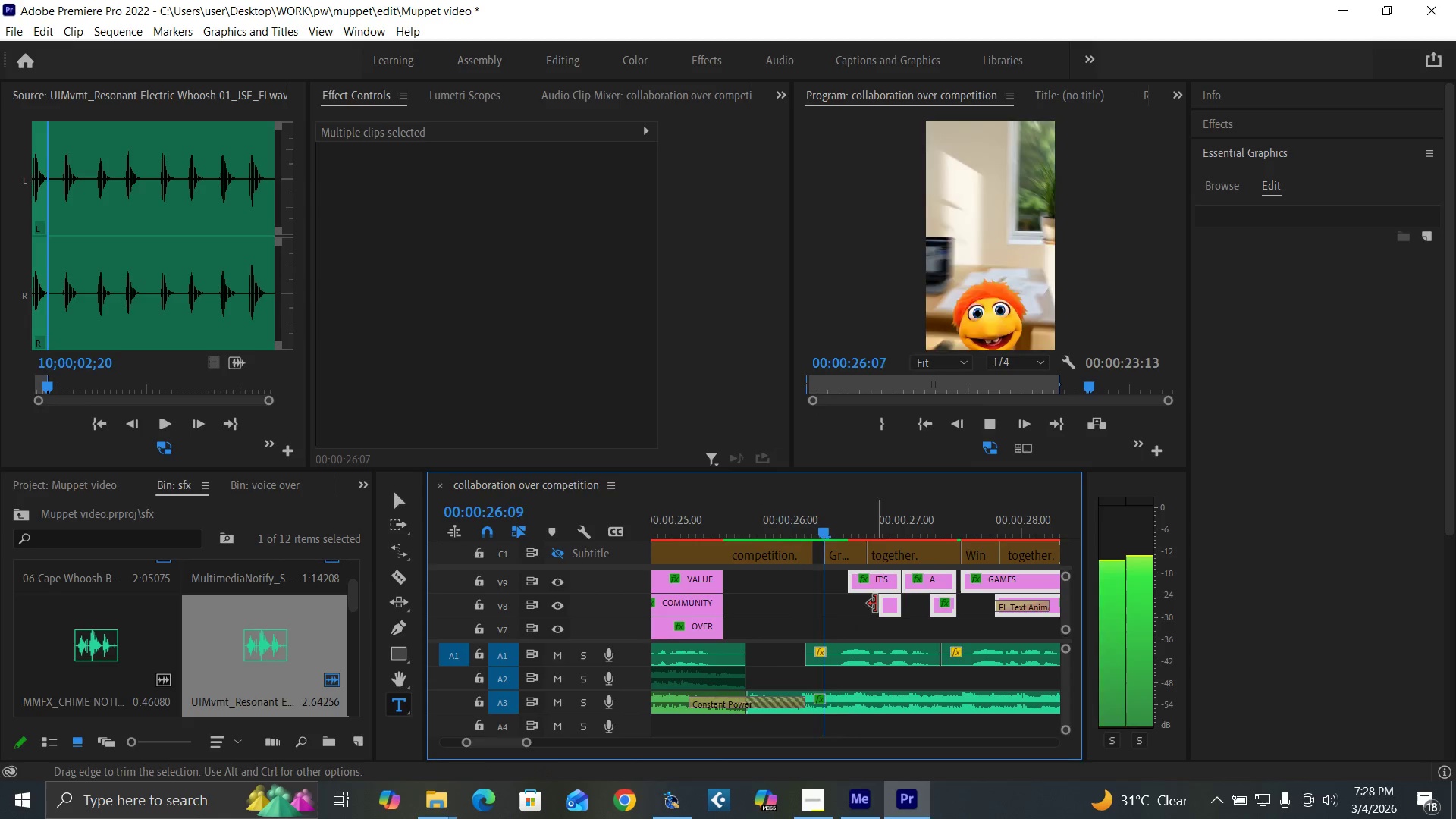 
key(Space)
 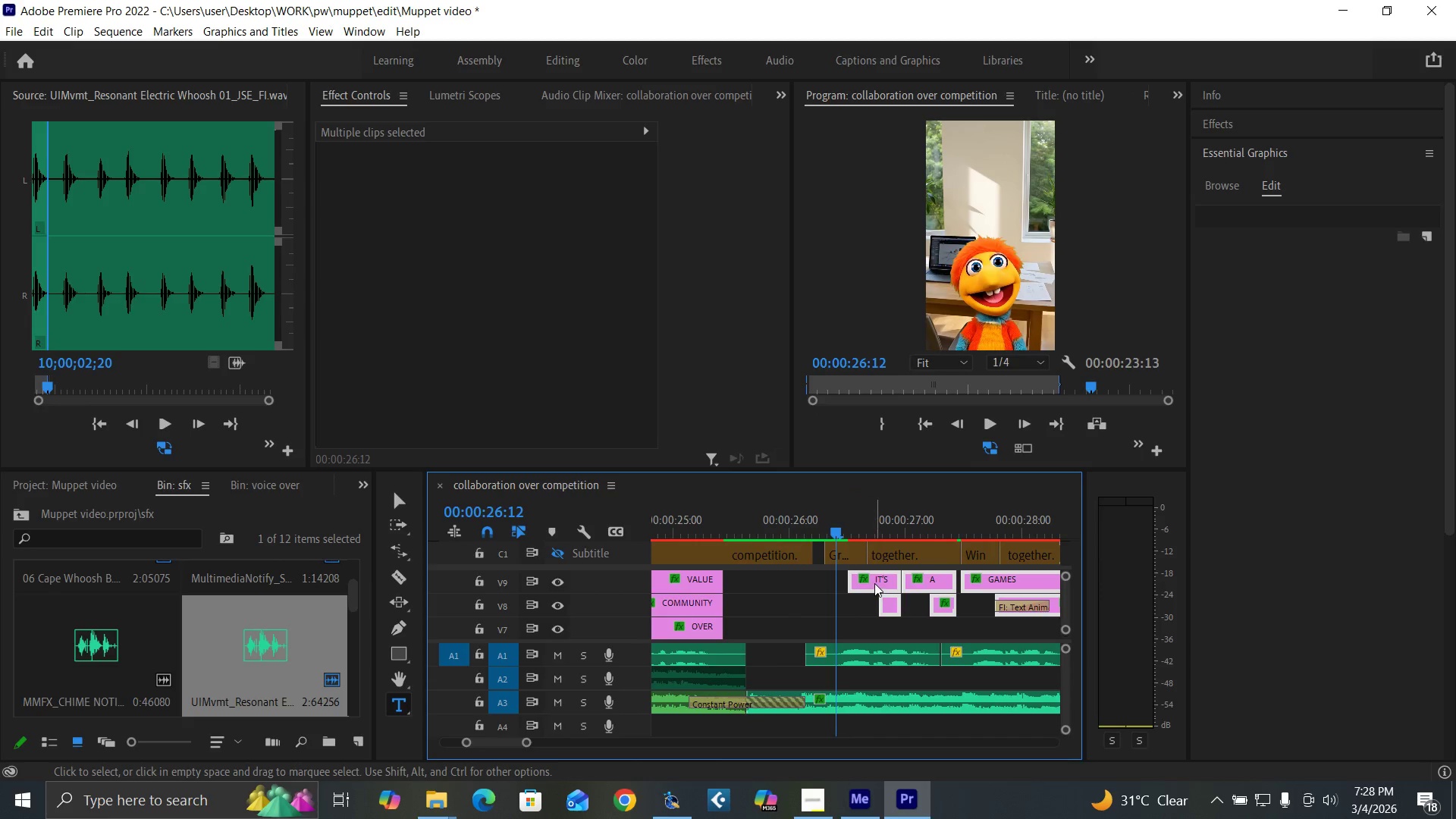 
left_click_drag(start_coordinate=[874, 583], to_coordinate=[864, 582])
 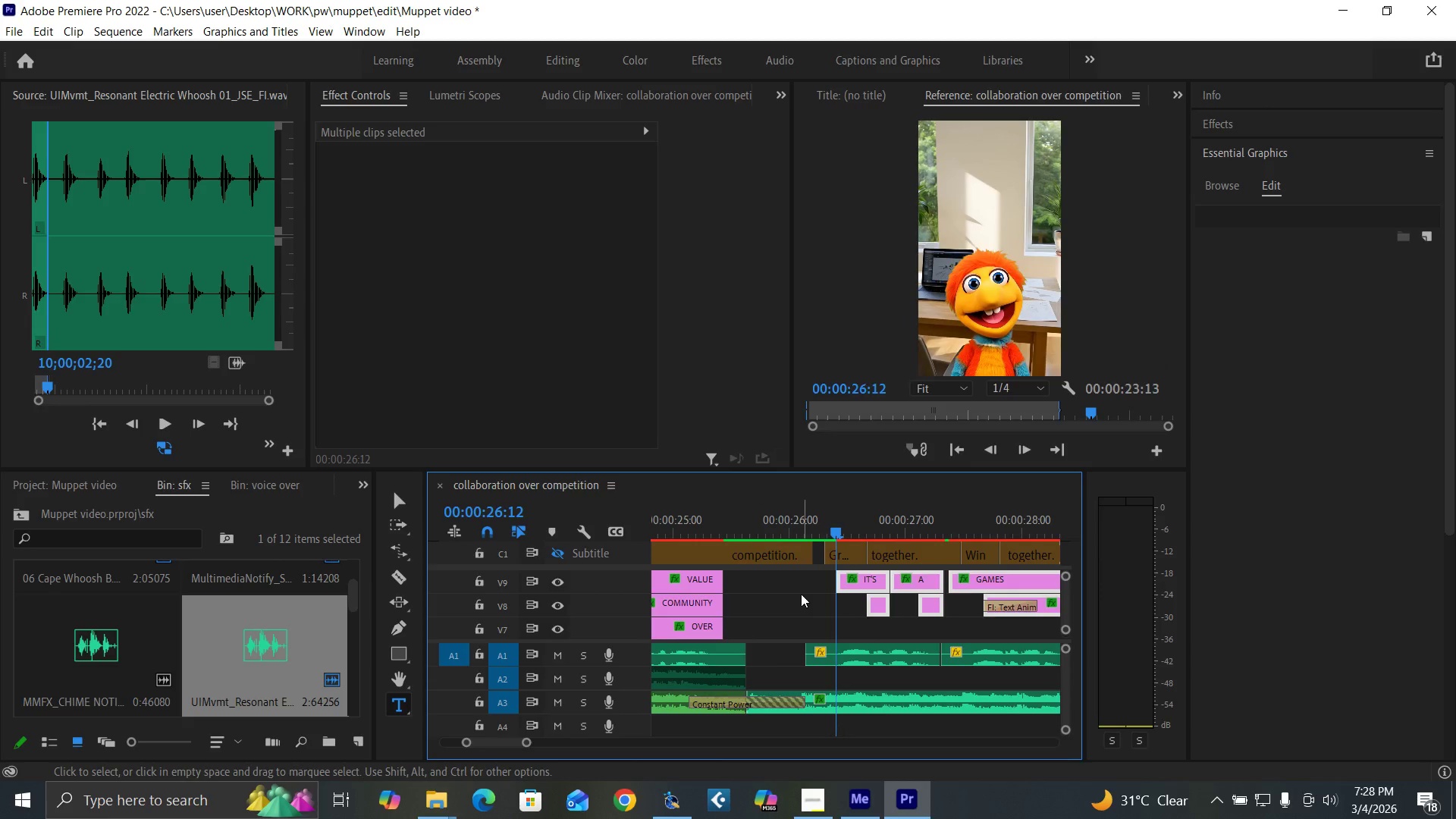 
left_click([801, 594])
 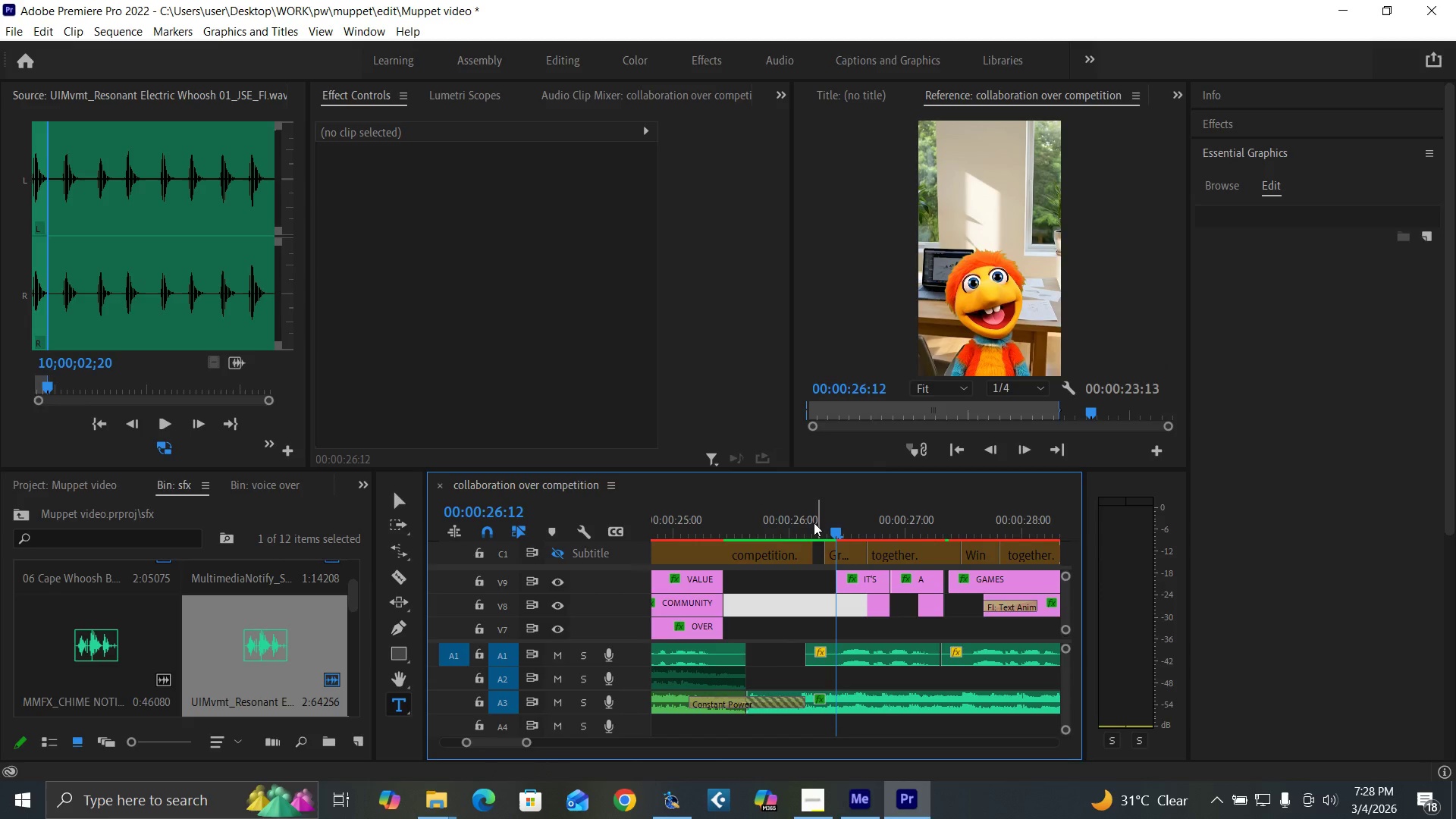 
left_click([803, 523])
 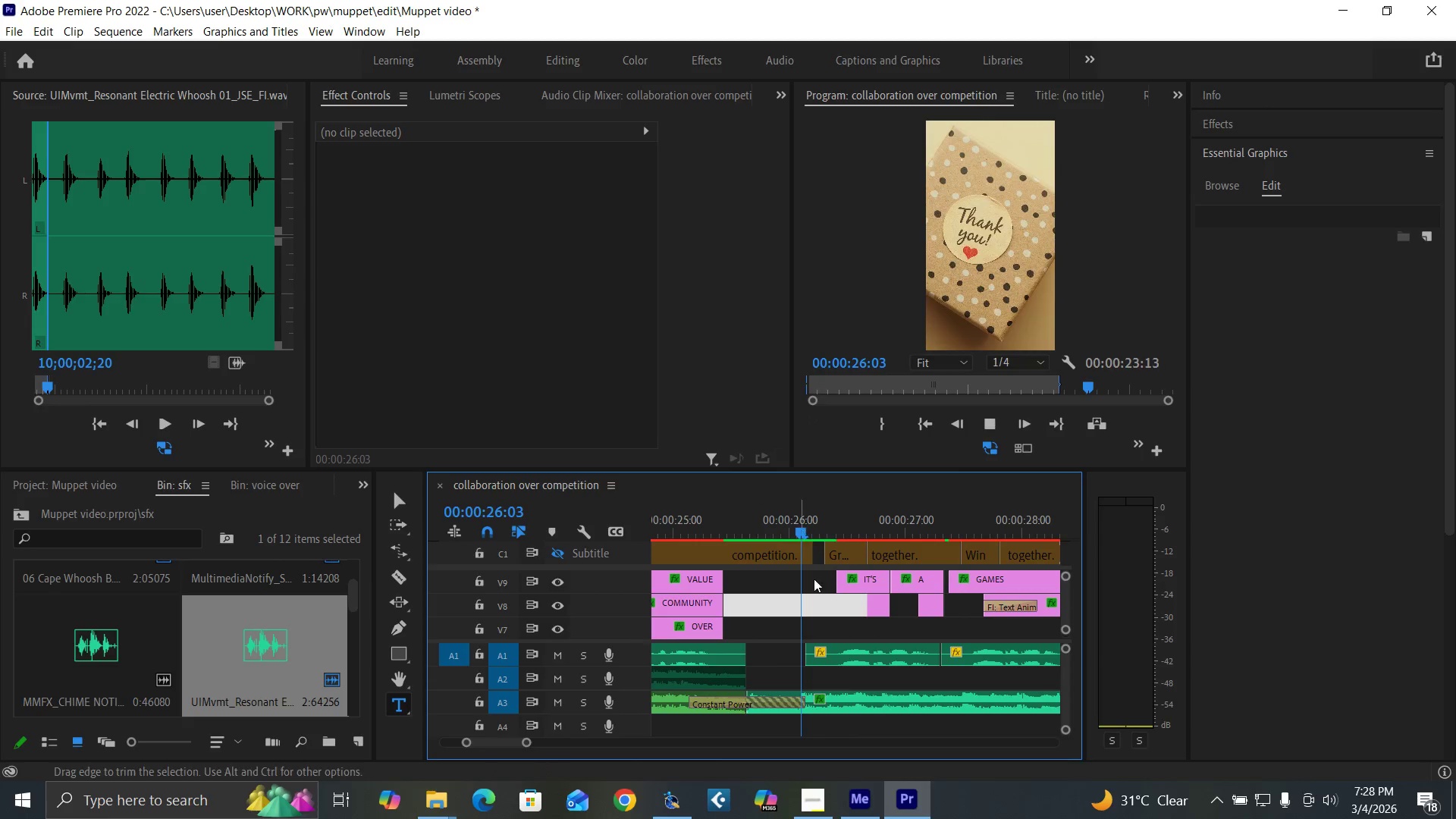 
key(Space)
 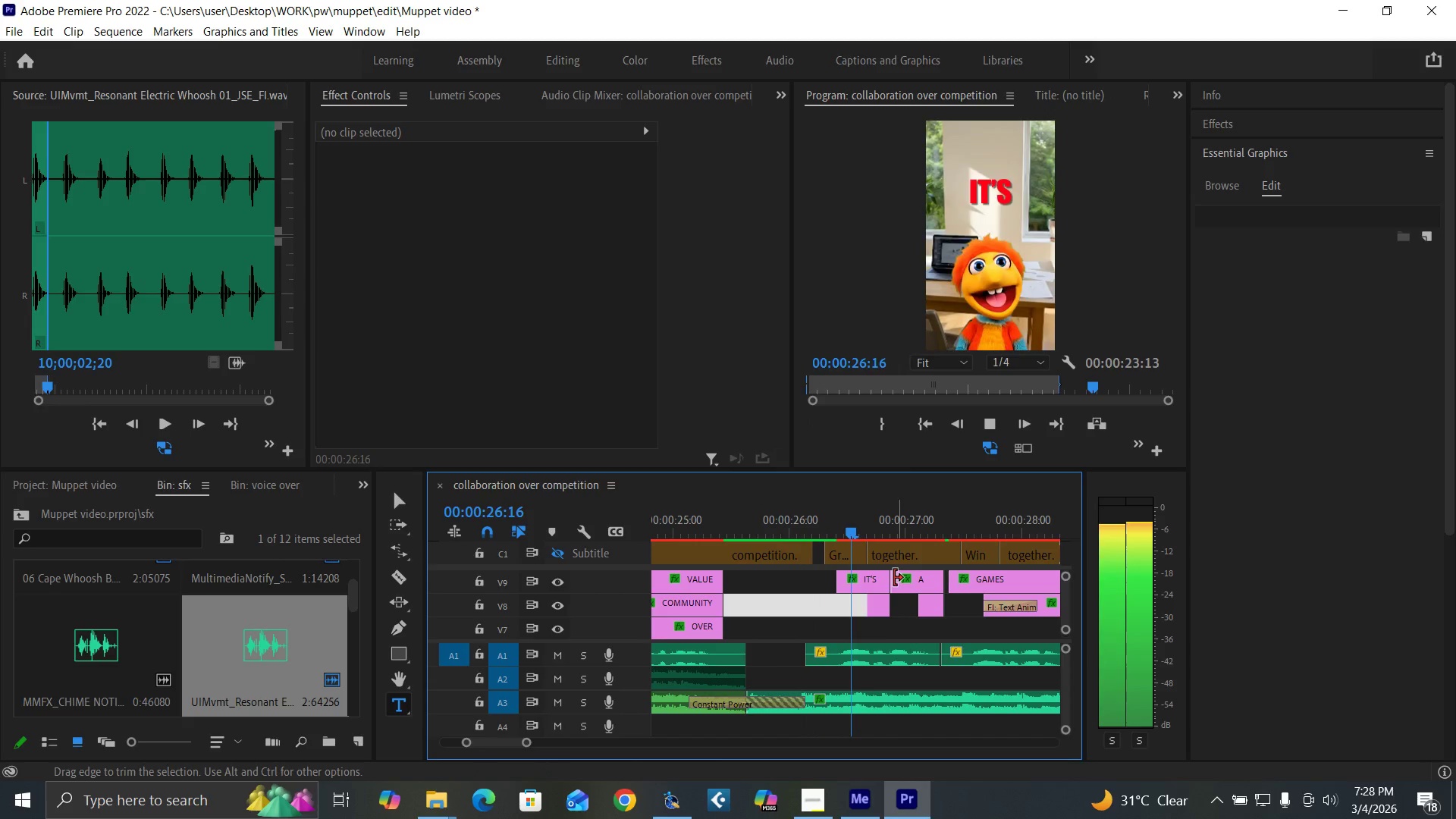 
key(Space)
 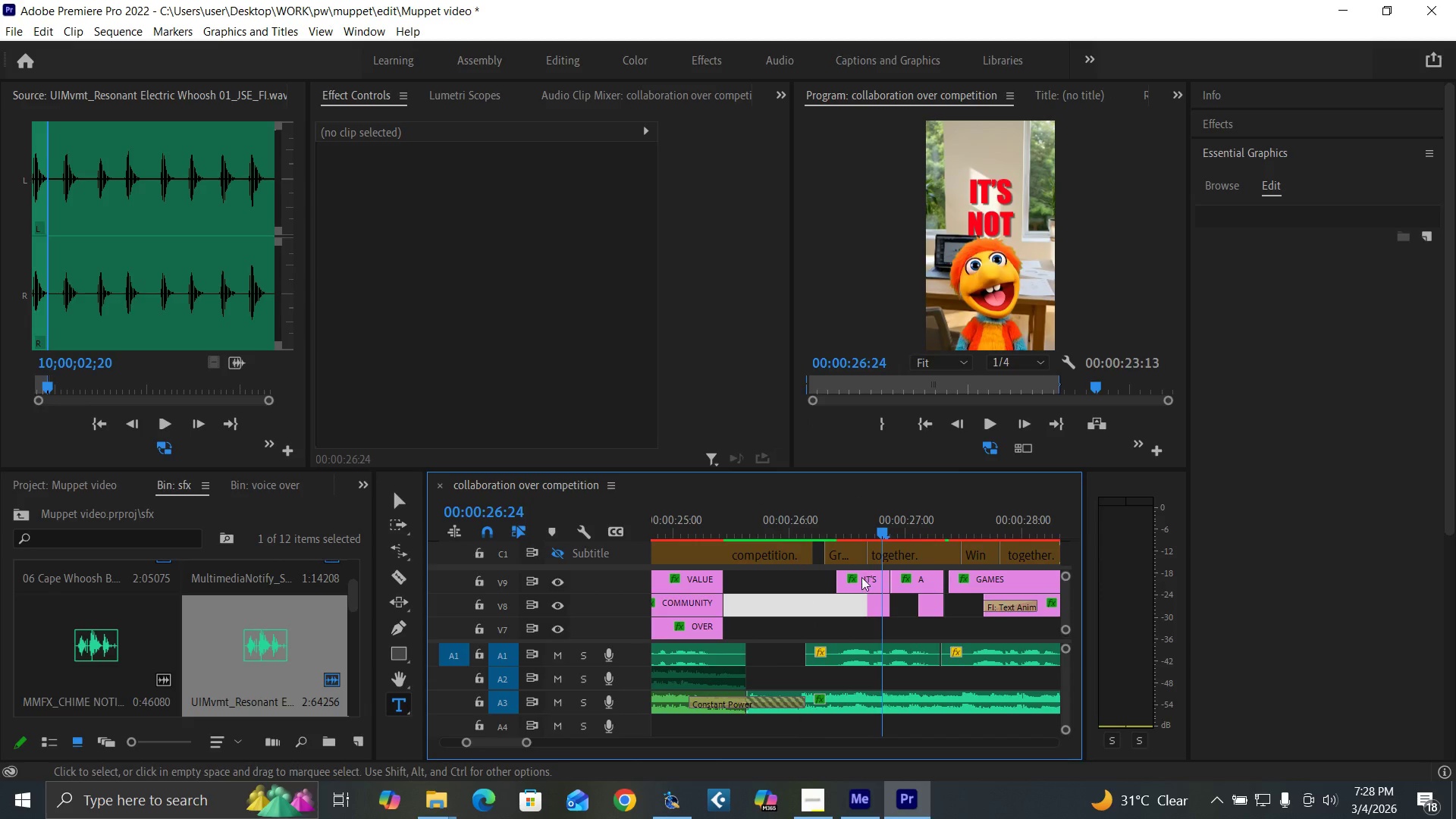 
left_click([864, 582])
 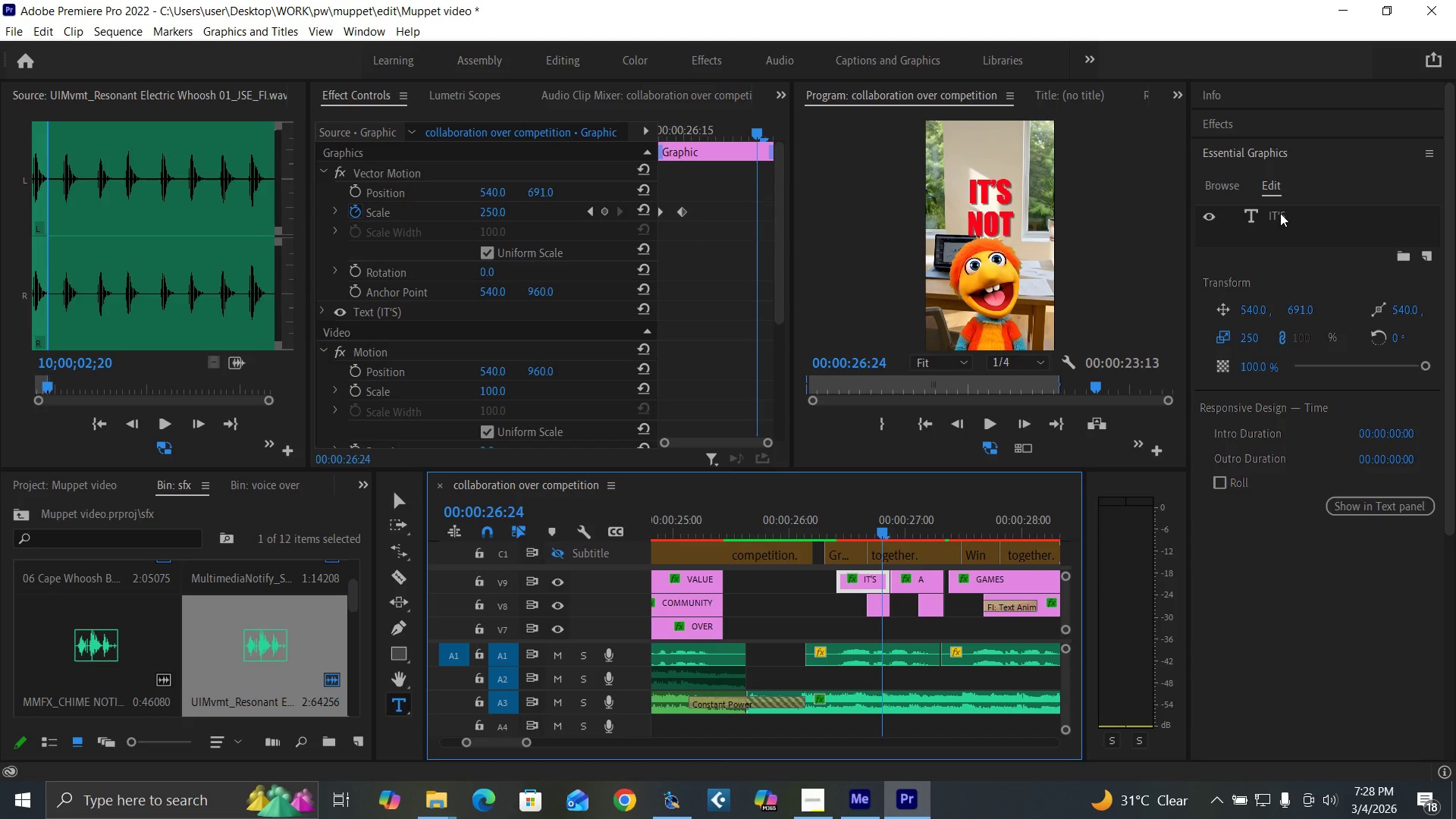 
double_click([1280, 213])
 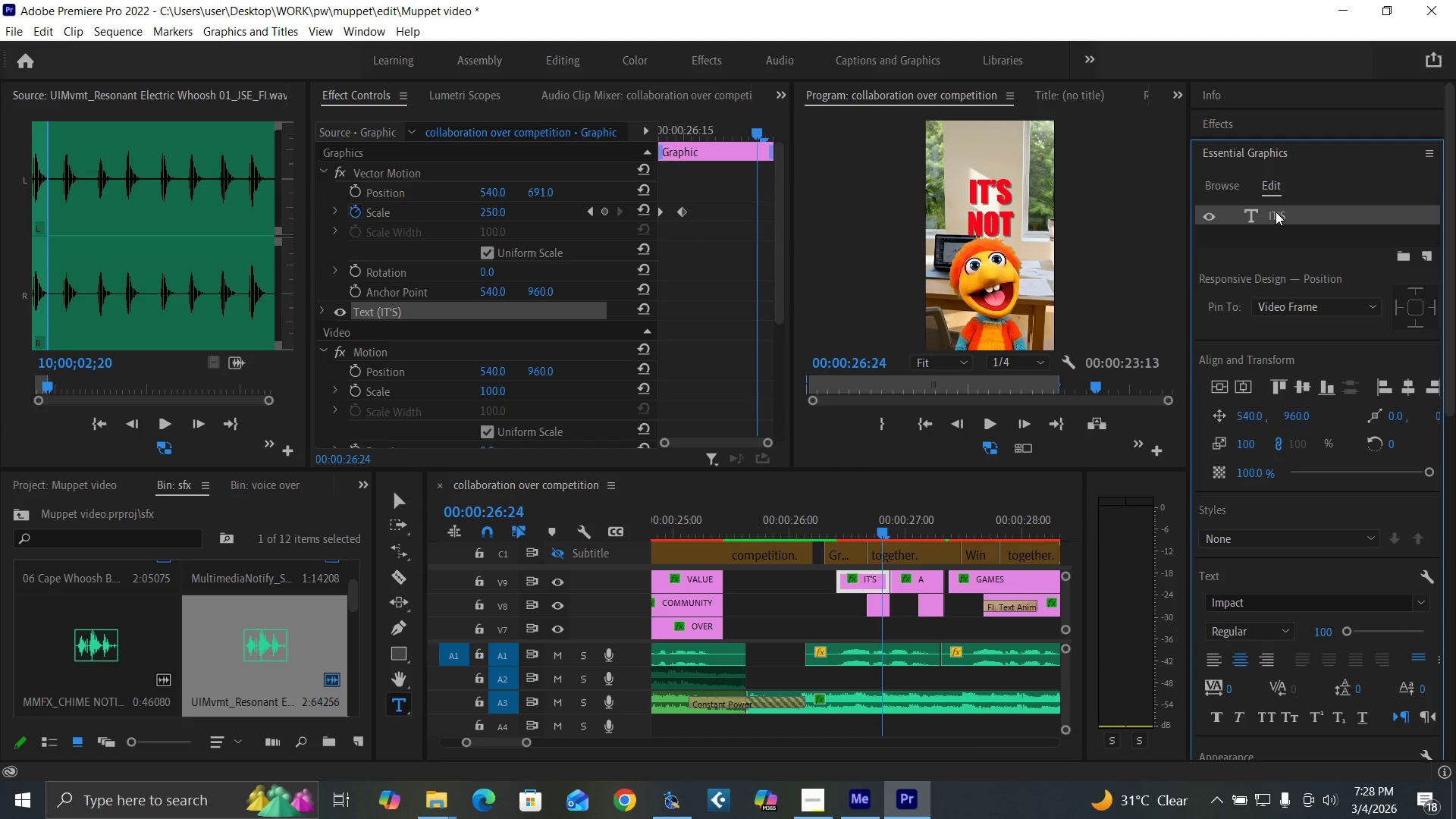 
triple_click([1276, 212])
 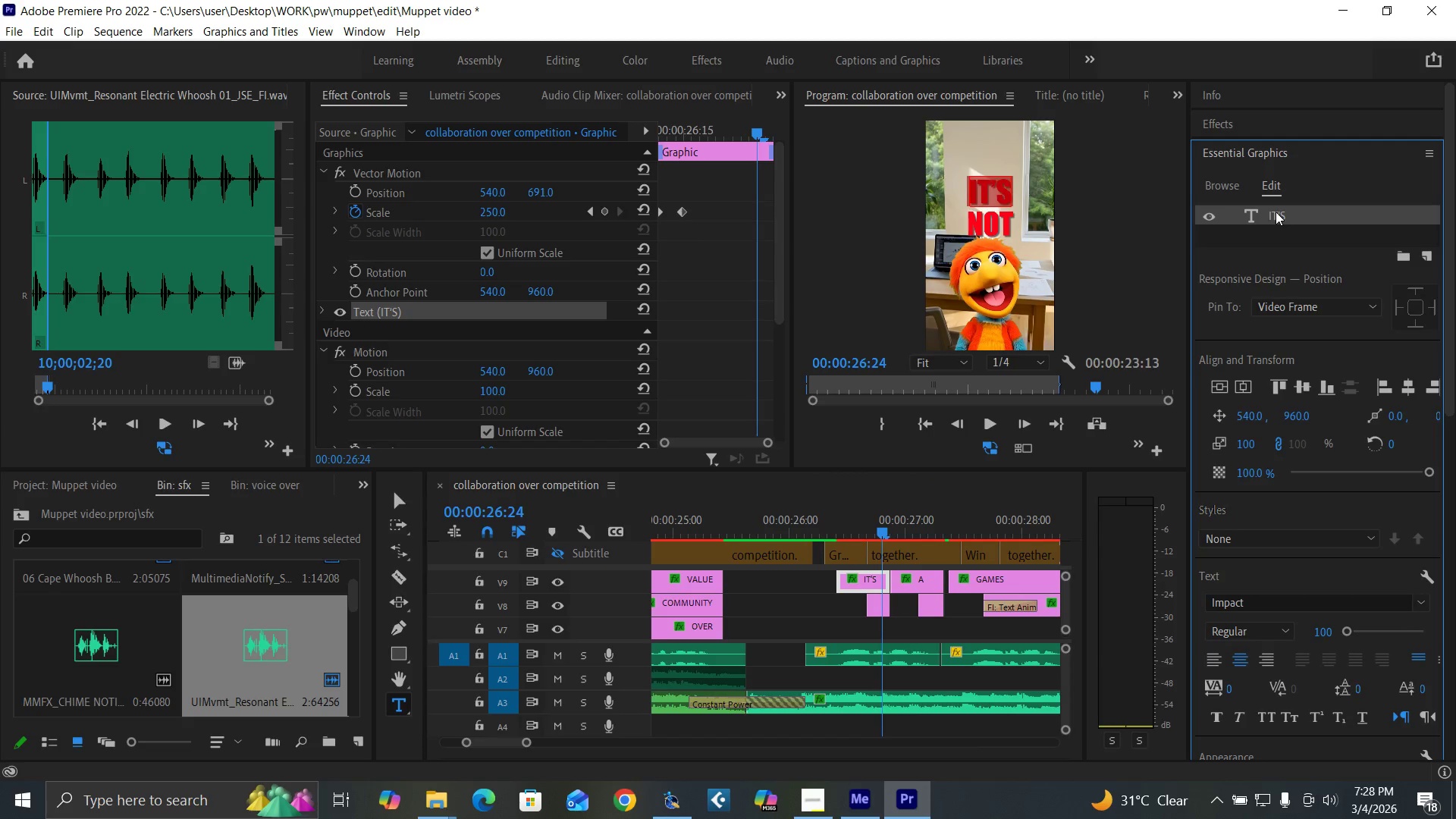 
triple_click([1276, 212])
 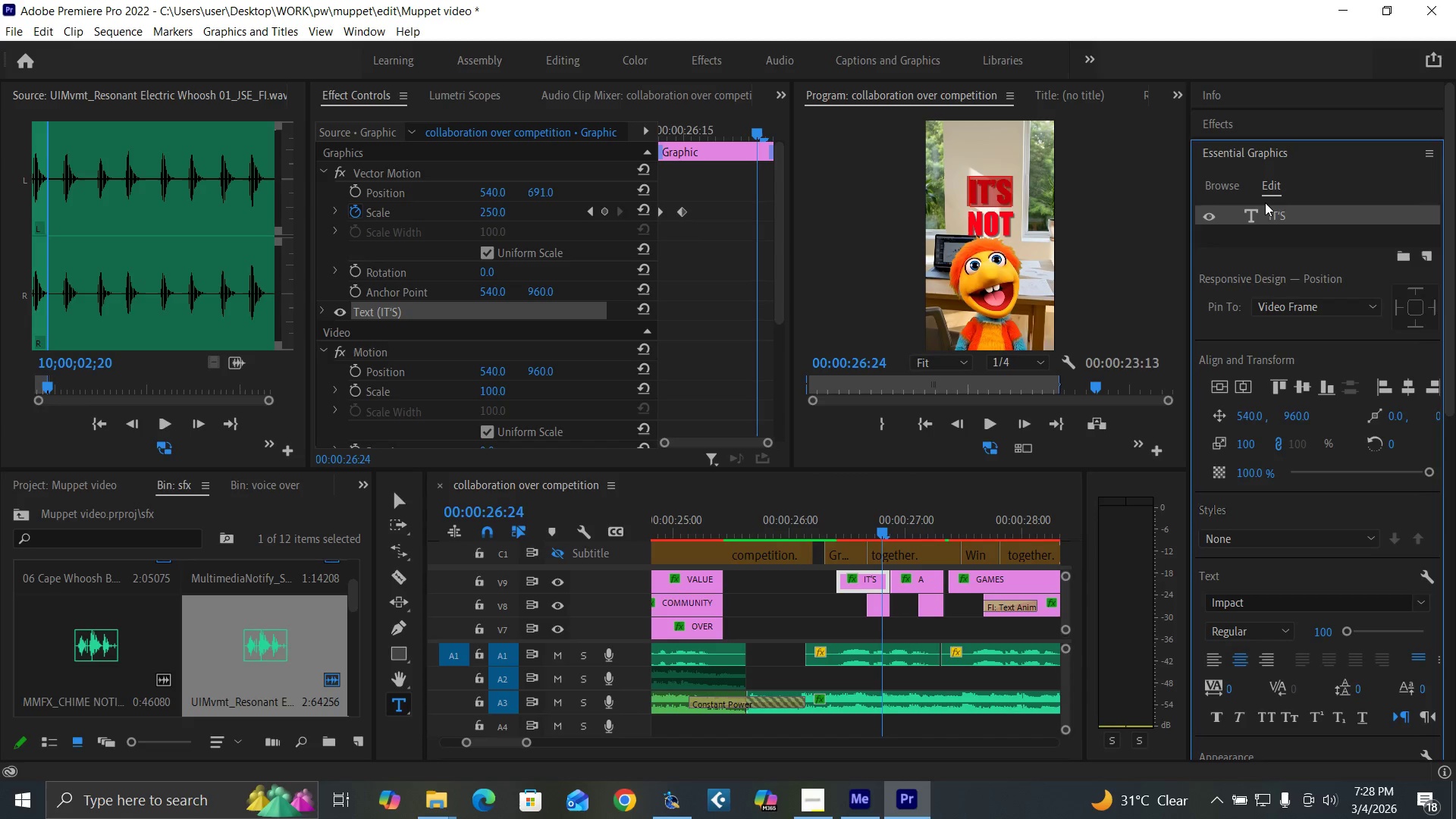 
type(GRO)
 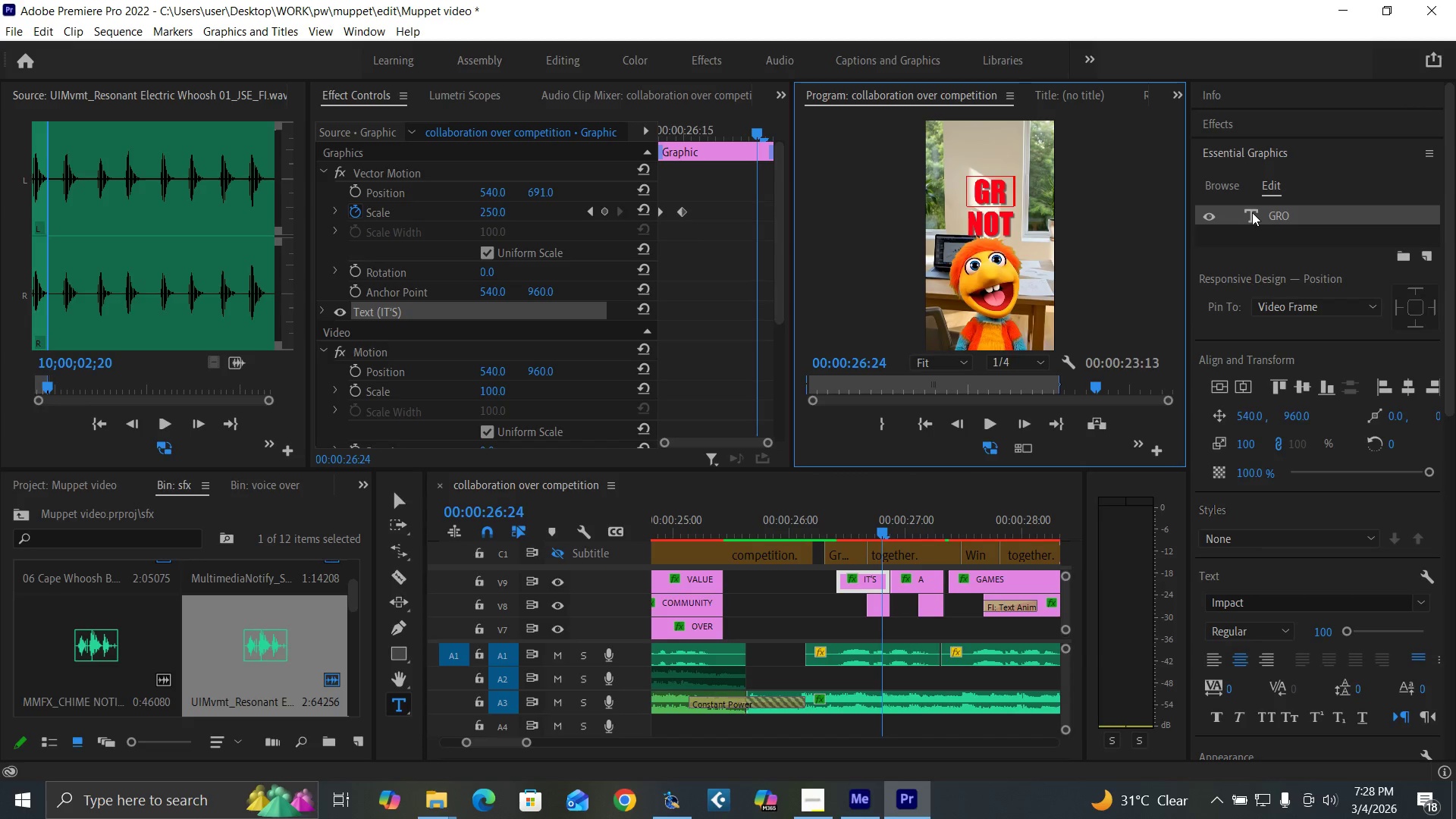 
key(W)
 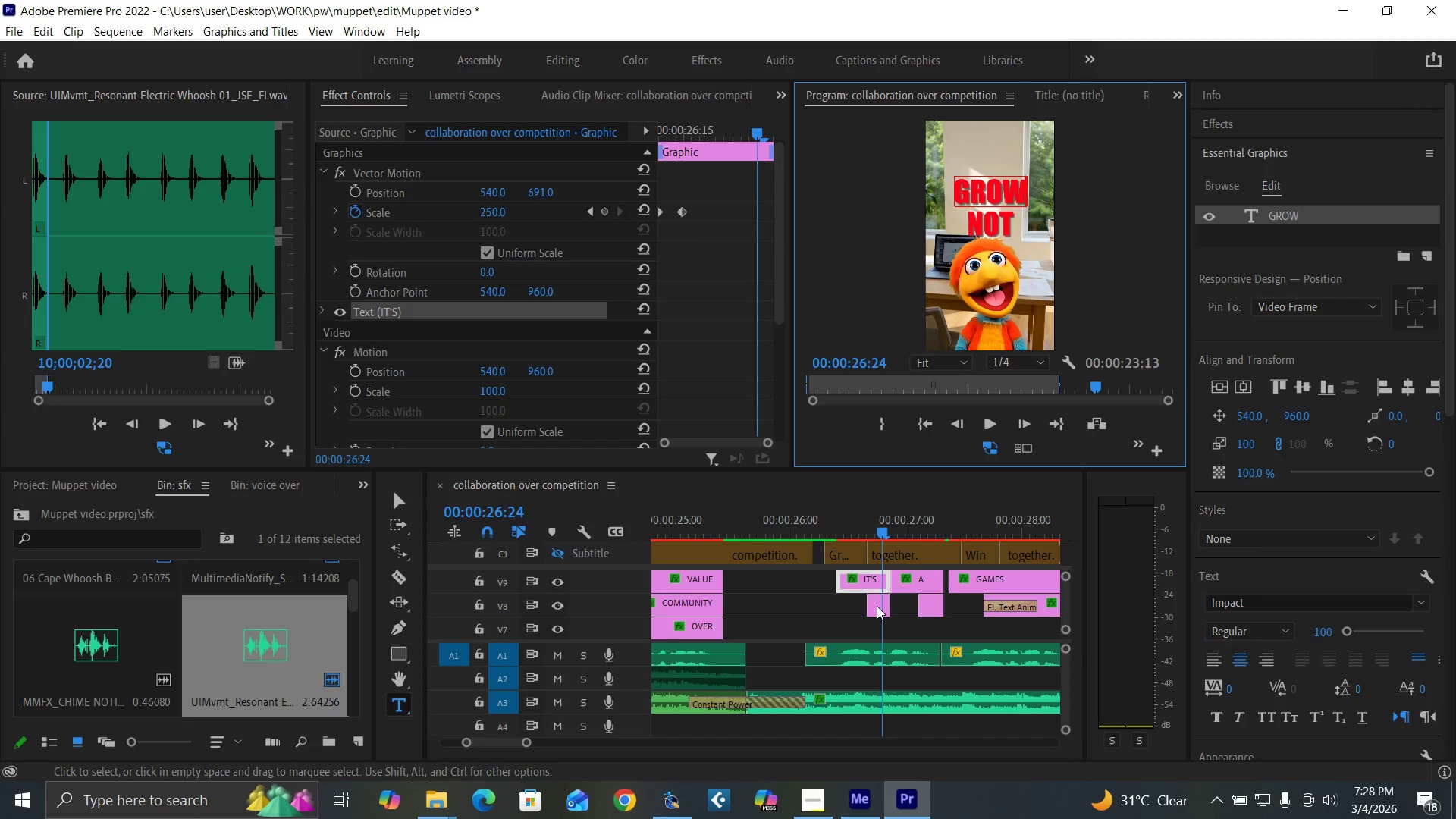 
left_click([876, 604])
 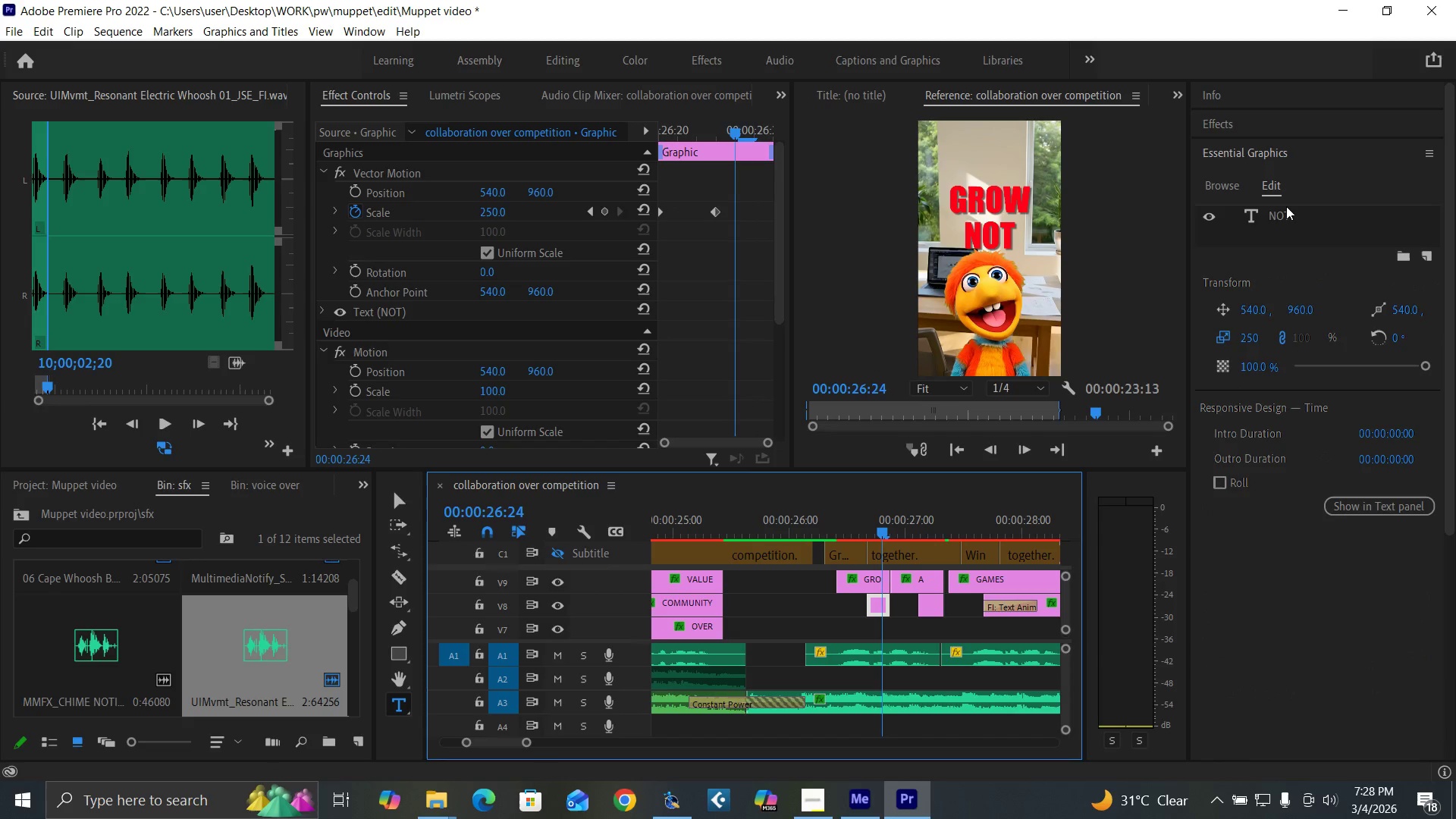 
left_click([1270, 213])
 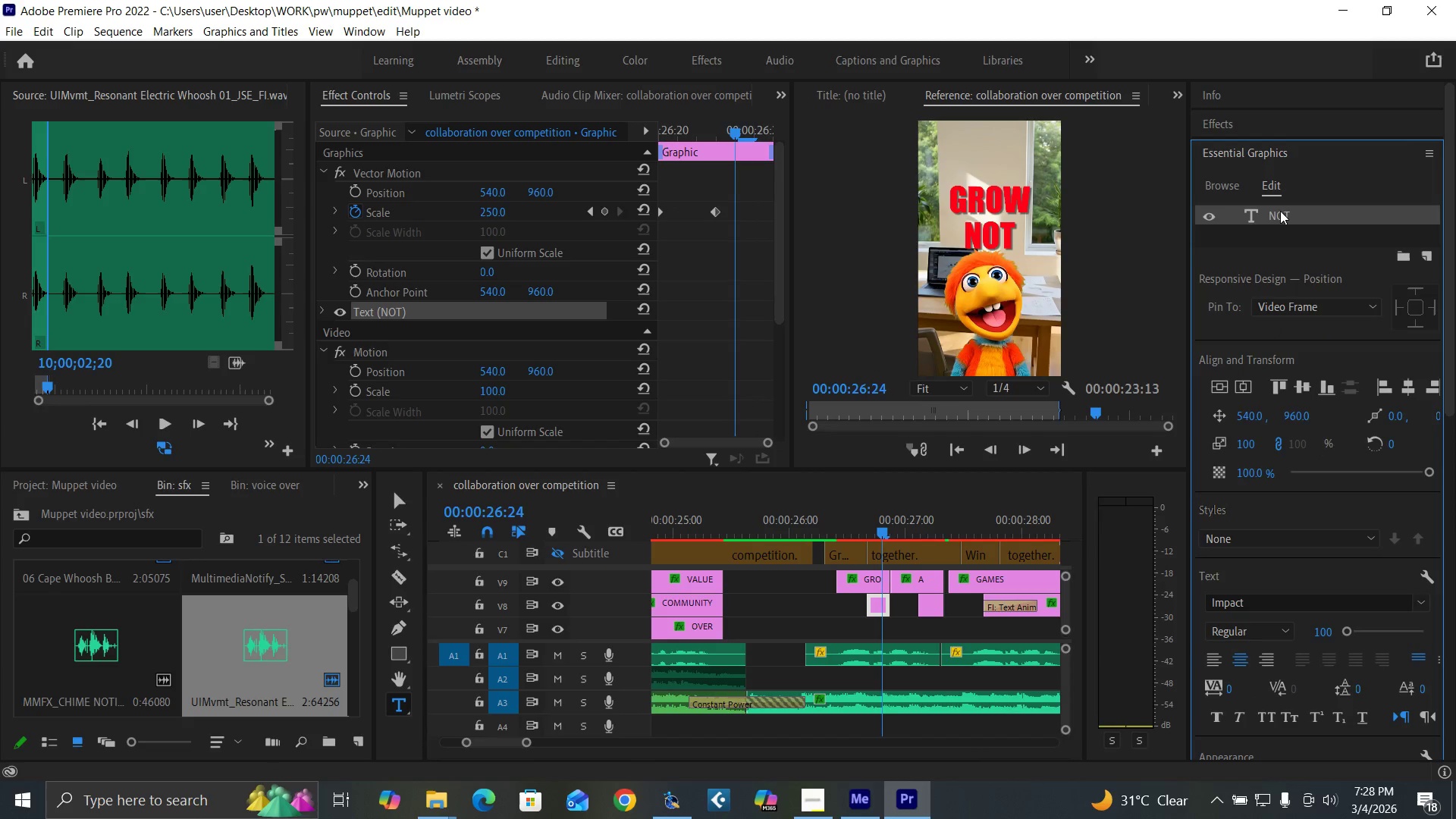 
triple_click([1280, 211])
 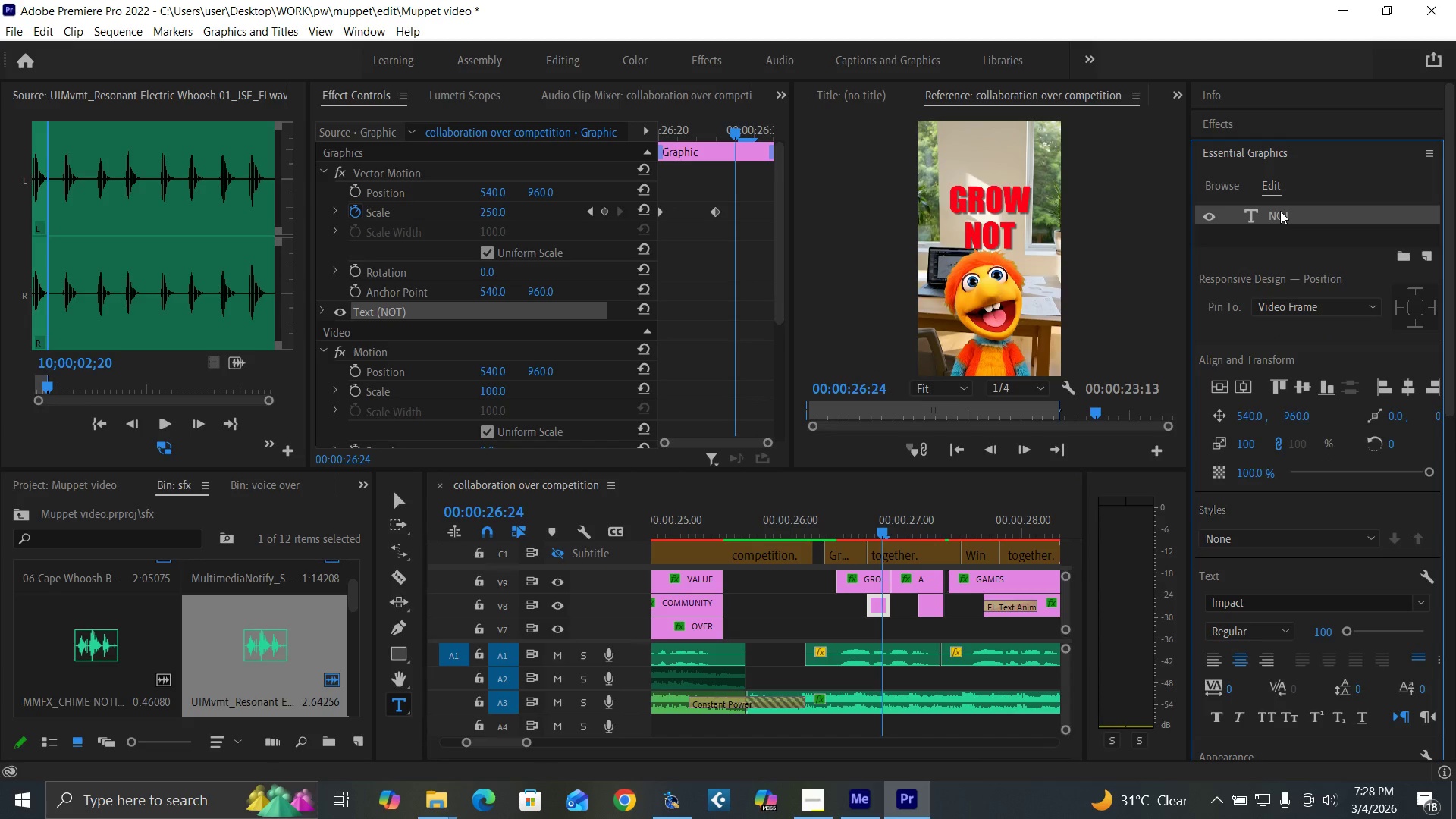 
triple_click([1280, 211])
 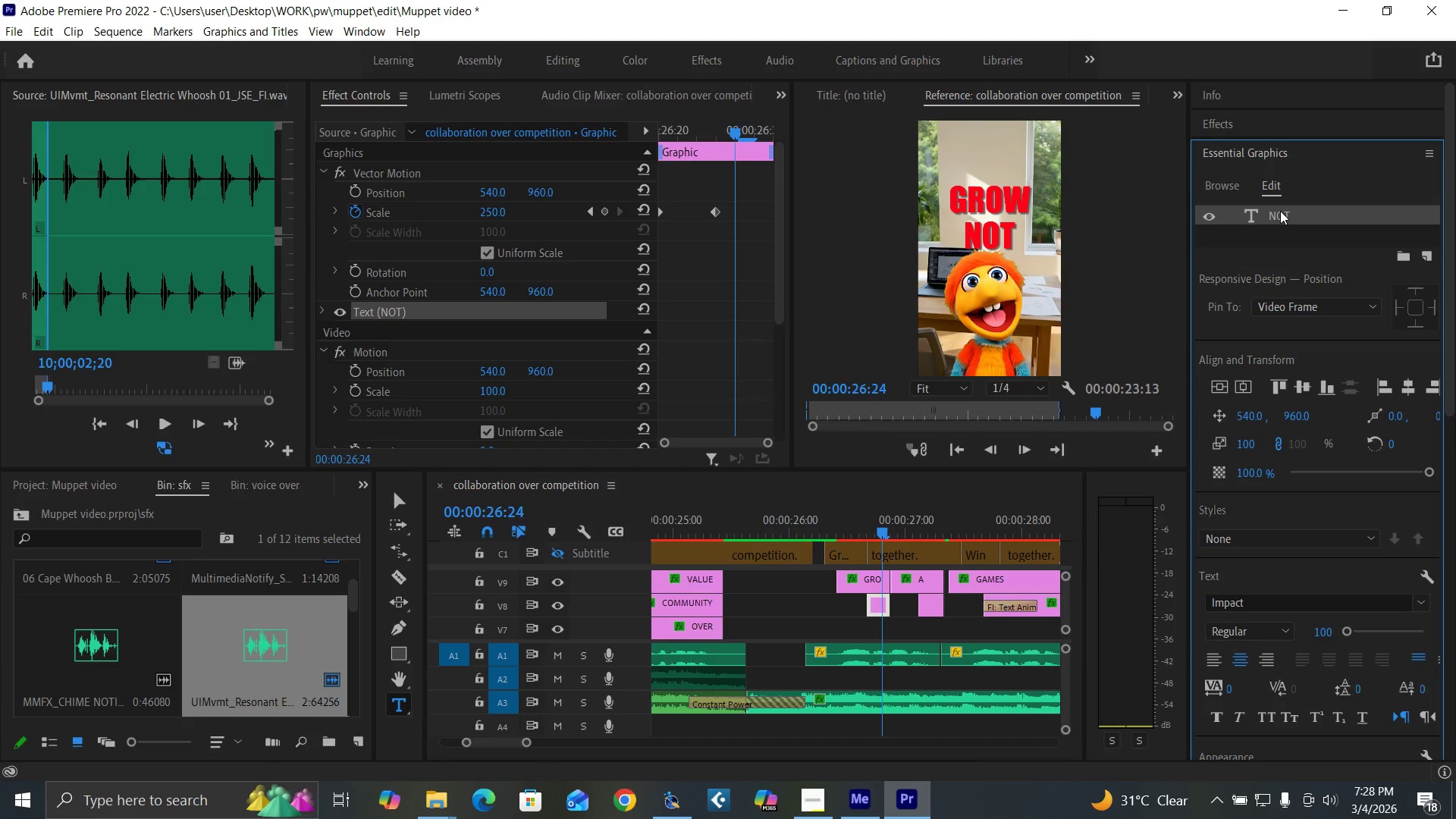 
triple_click([1280, 211])
 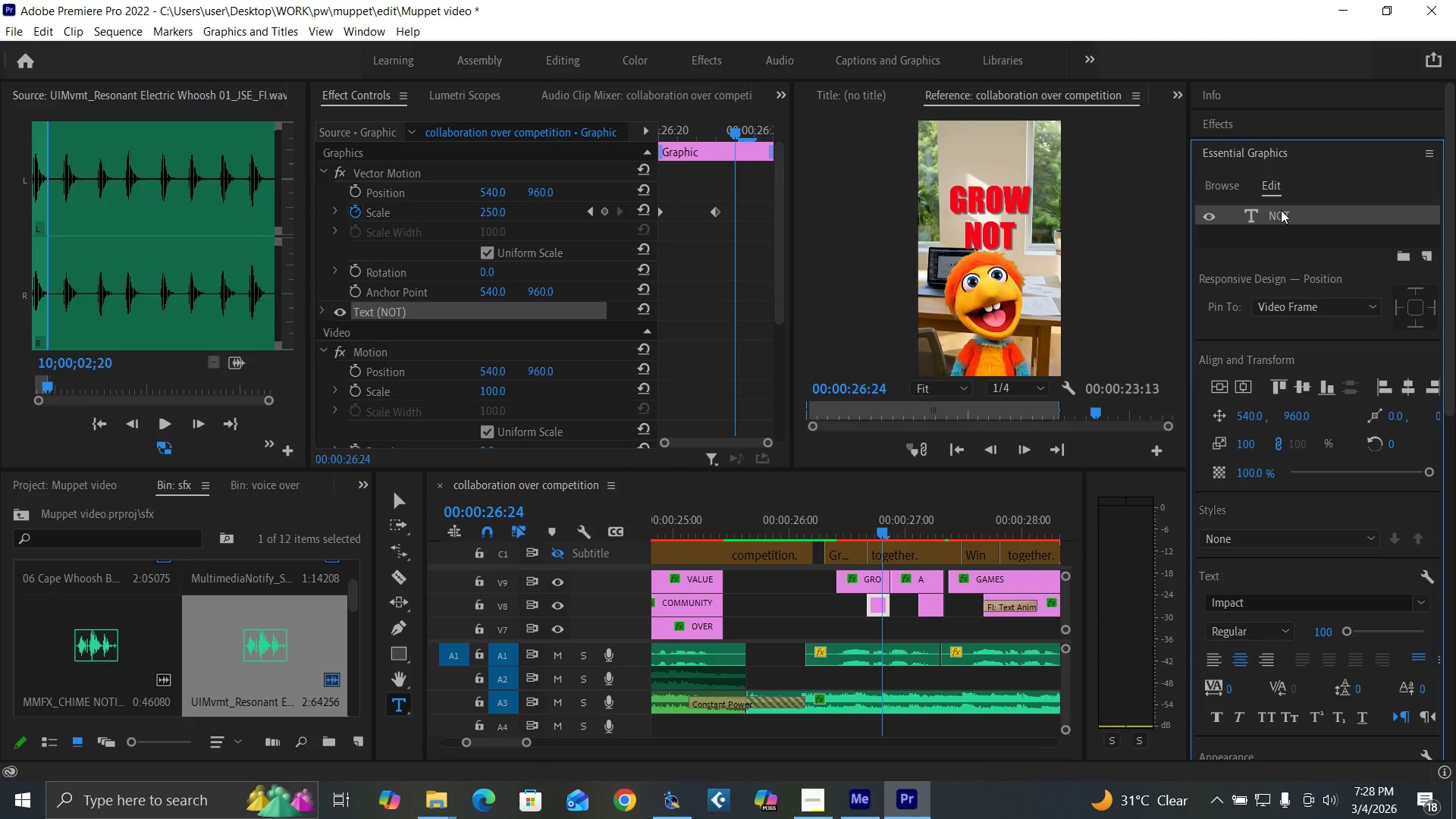 
double_click([1281, 210])
 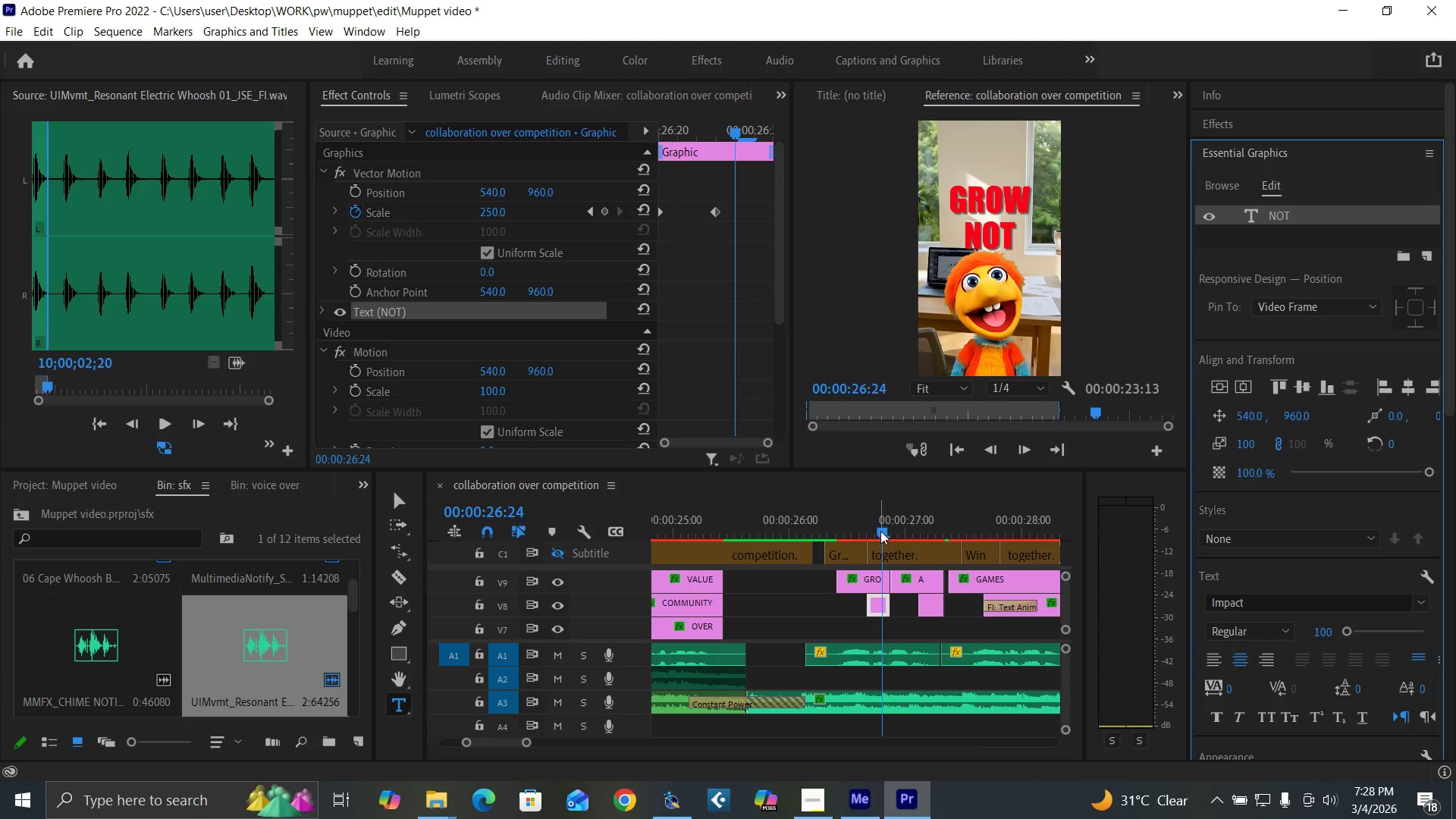 
left_click_drag(start_coordinate=[880, 531], to_coordinate=[876, 533])
 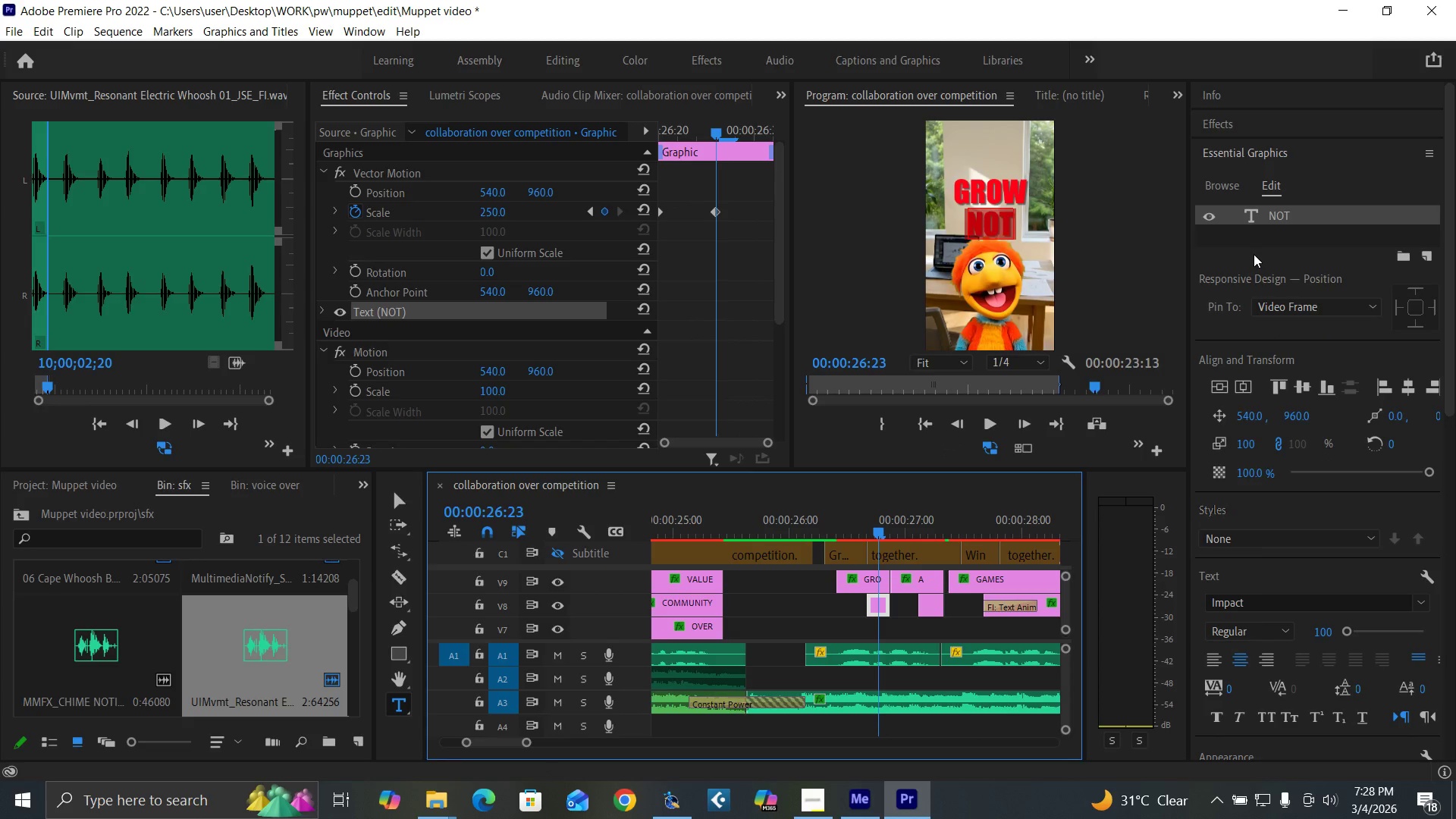 
type(TOGETHER)
 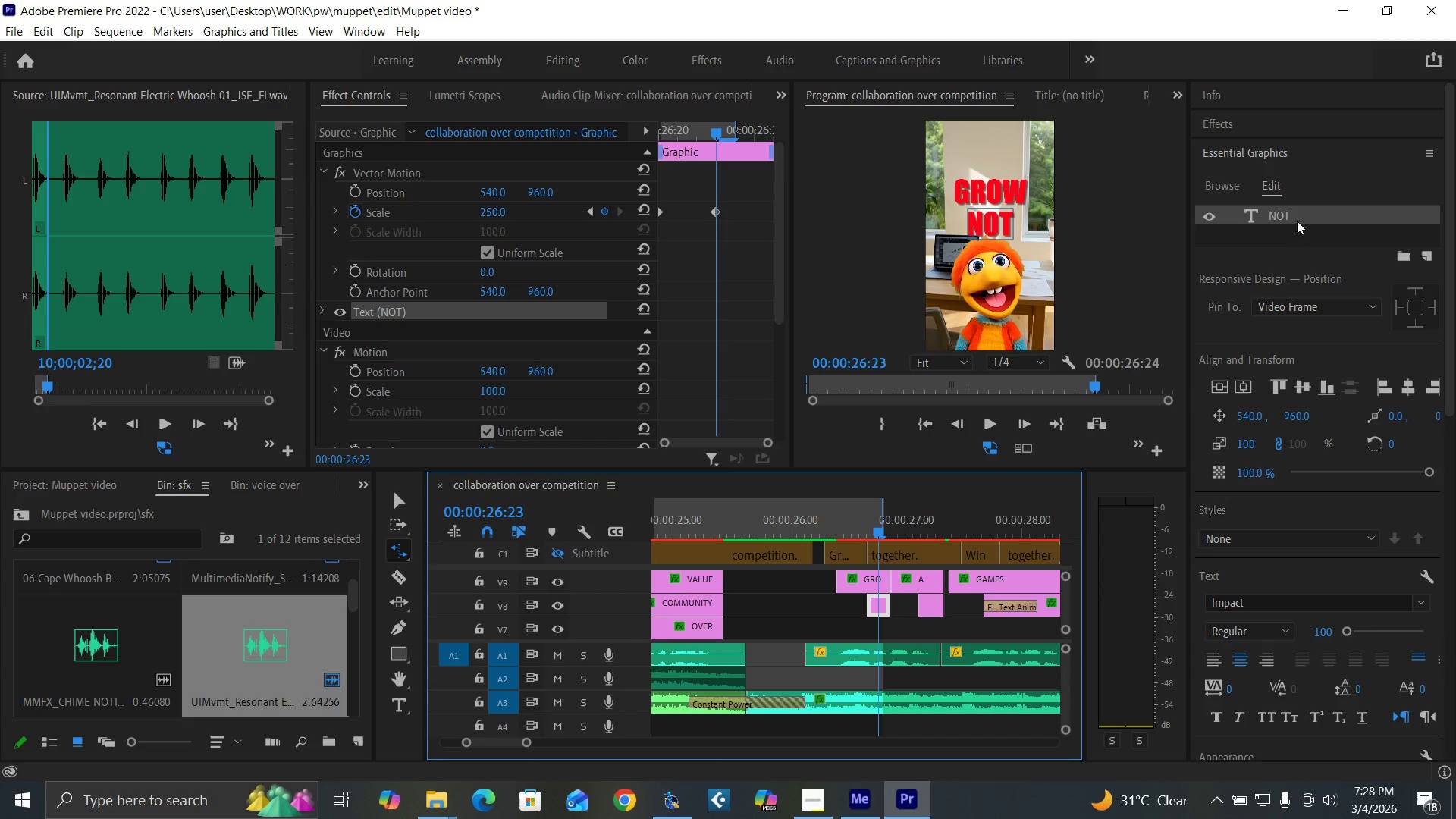 
double_click([1281, 212])
 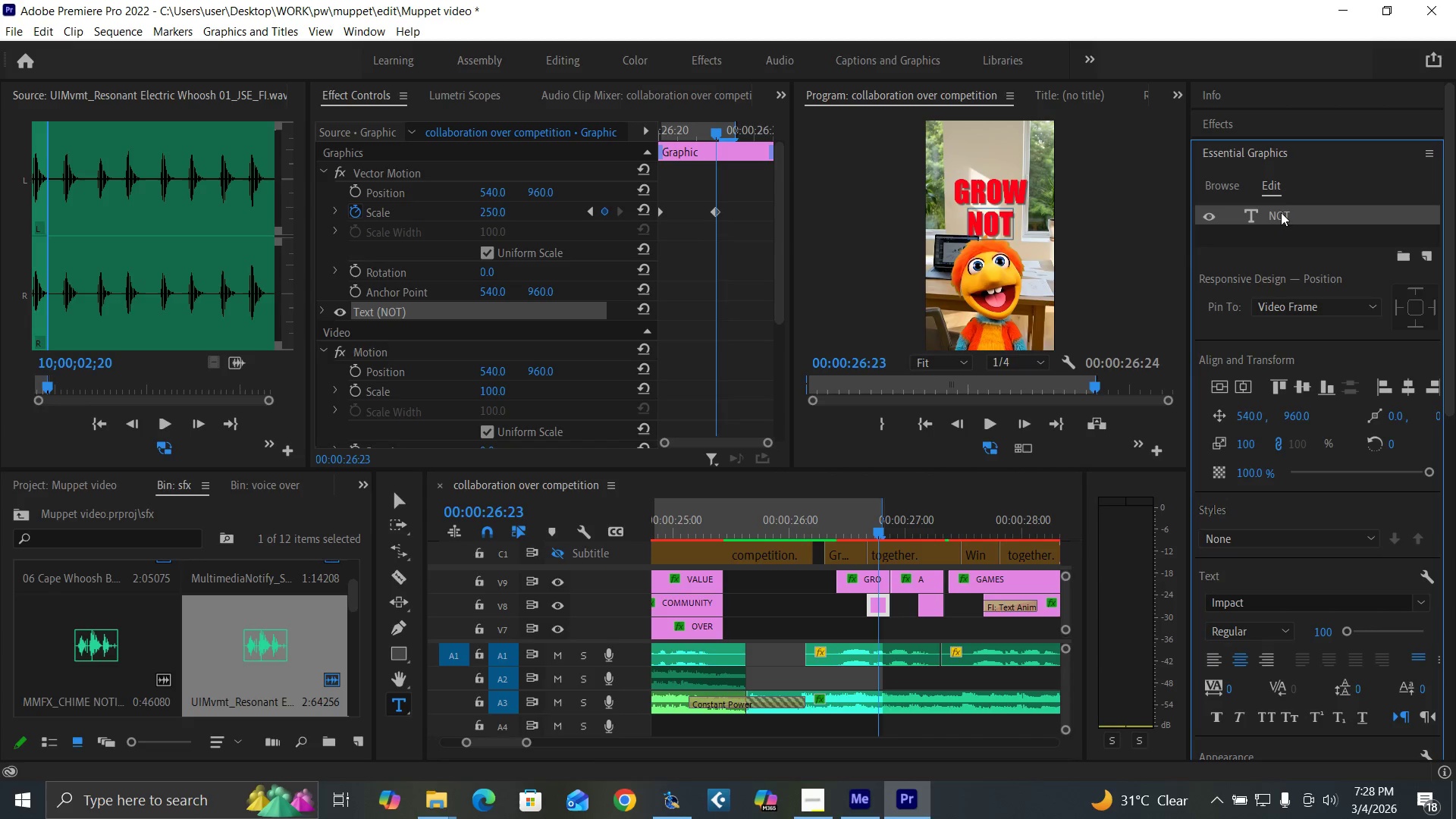 
triple_click([1281, 212])
 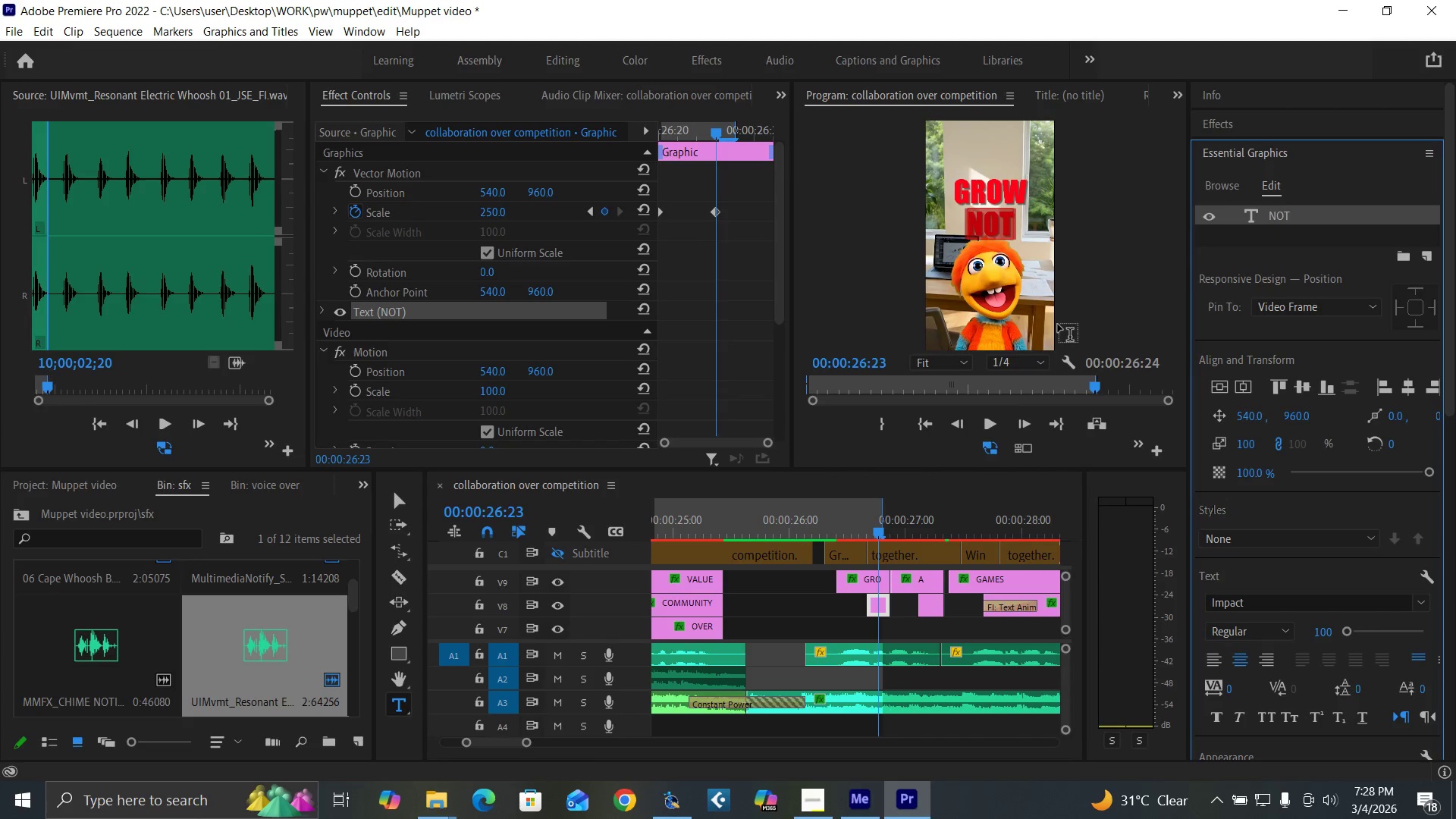 
type(TOGETHER)
 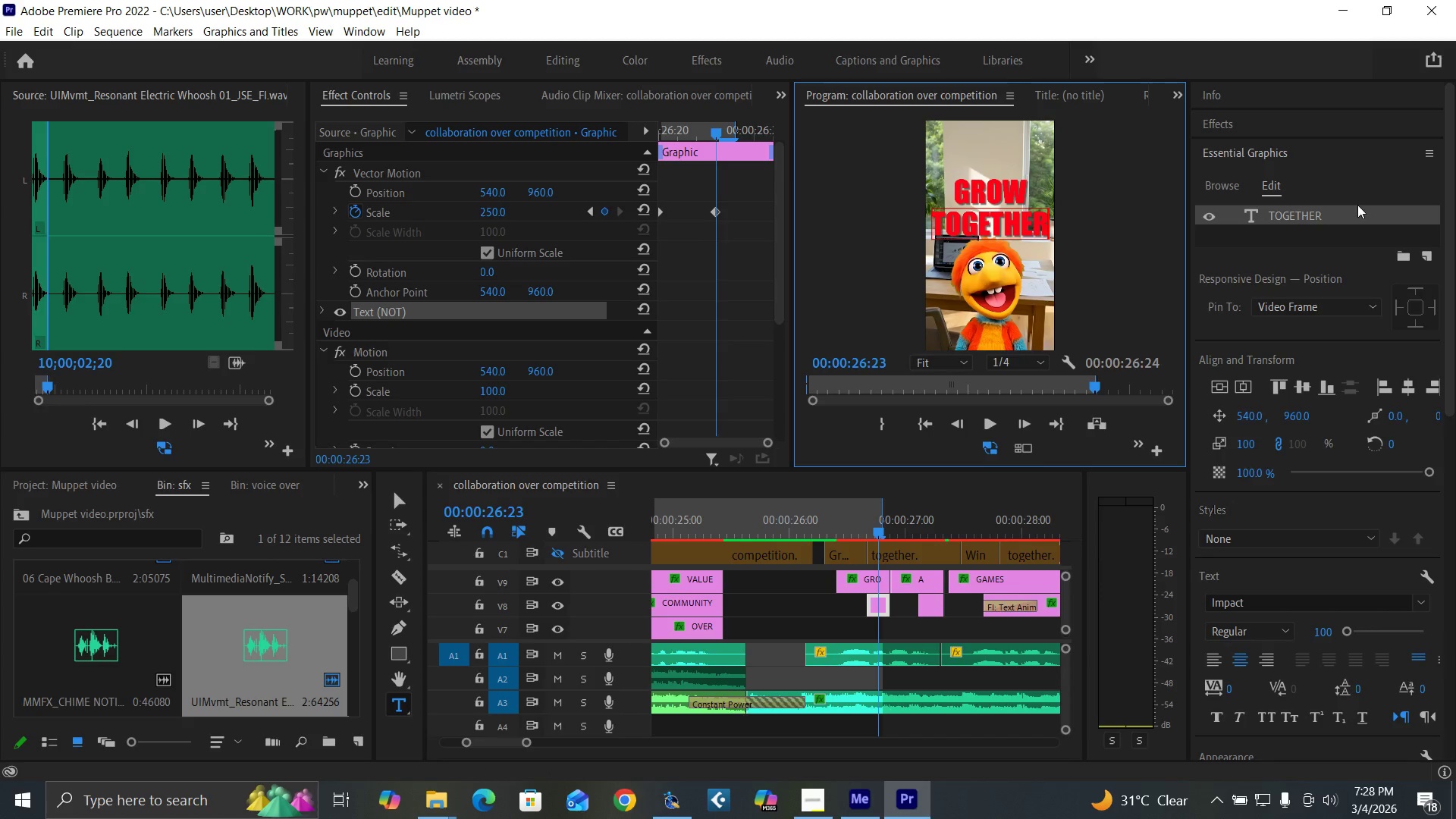 
double_click([1321, 216])
 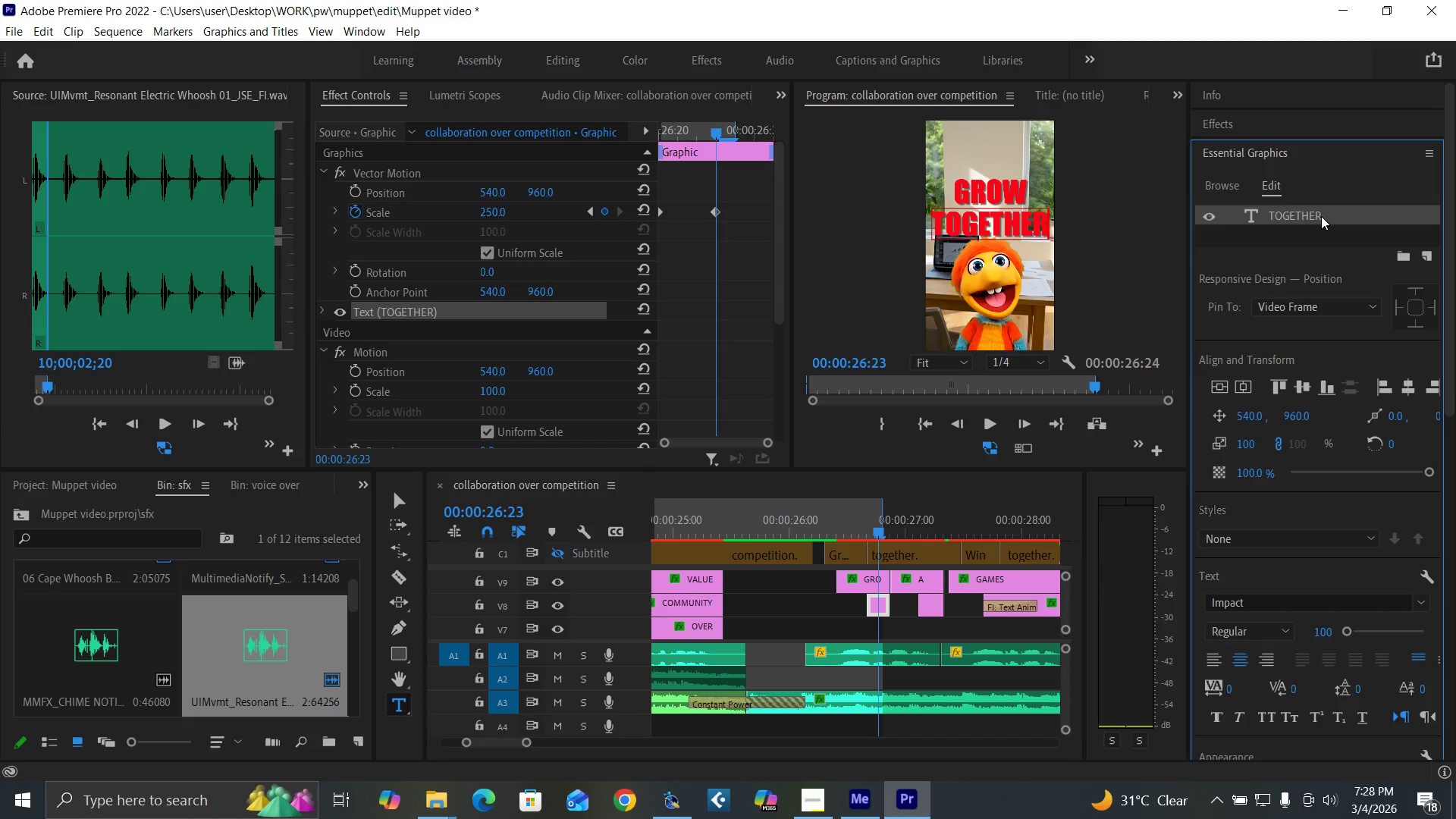 
triple_click([1321, 216])
 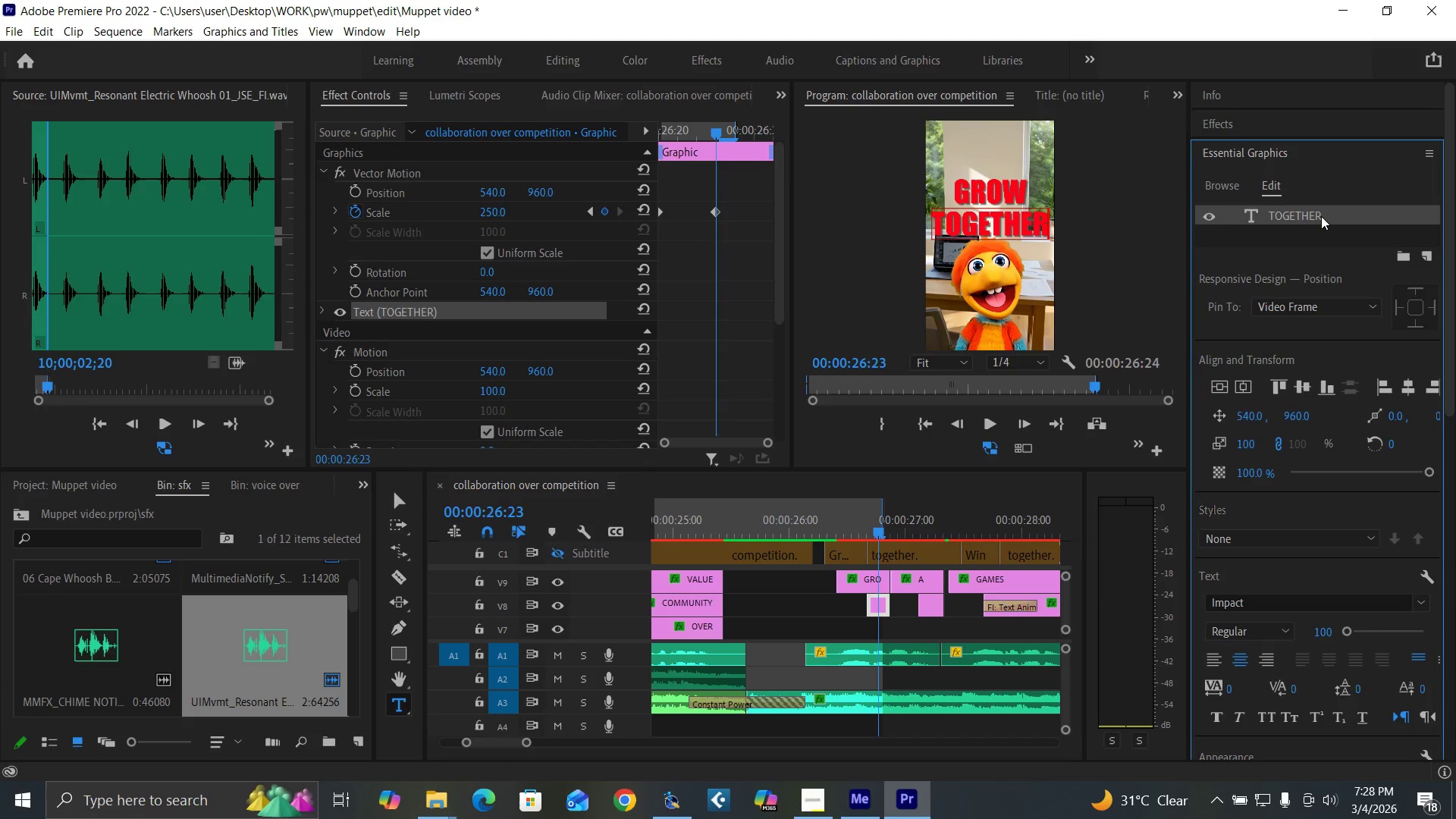 
triple_click([1321, 216])
 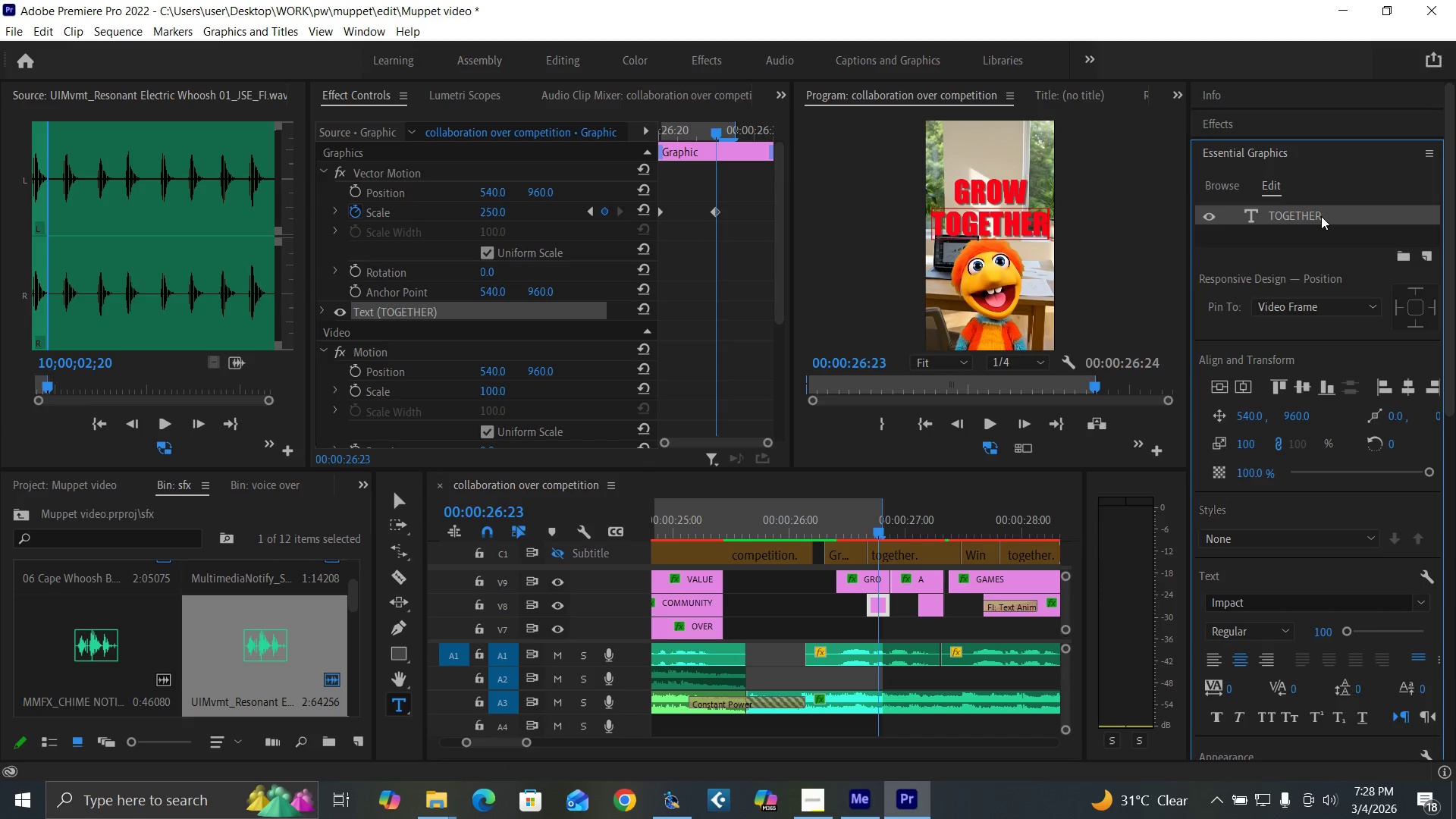 
triple_click([1321, 216])
 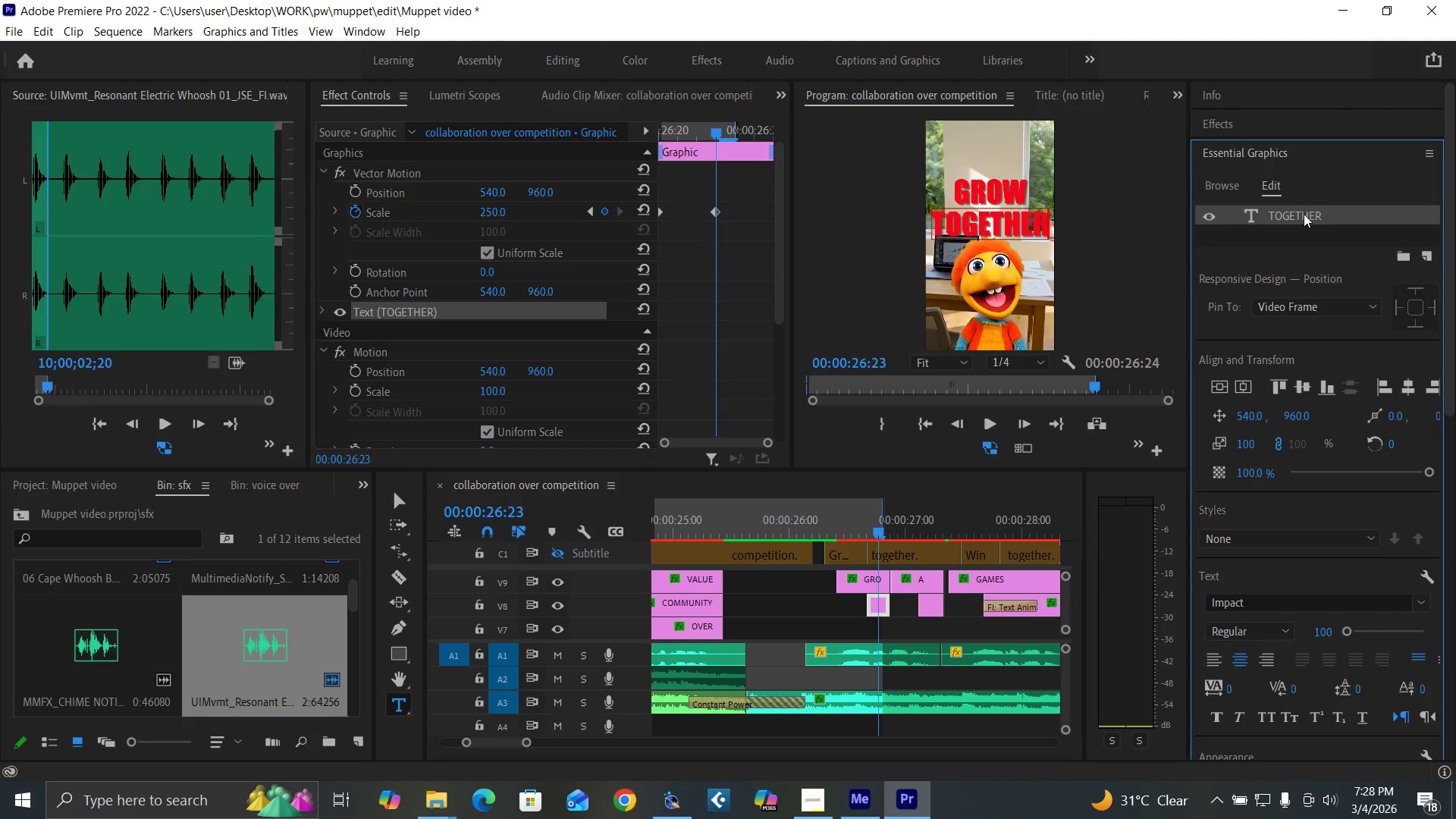 
double_click([1304, 214])
 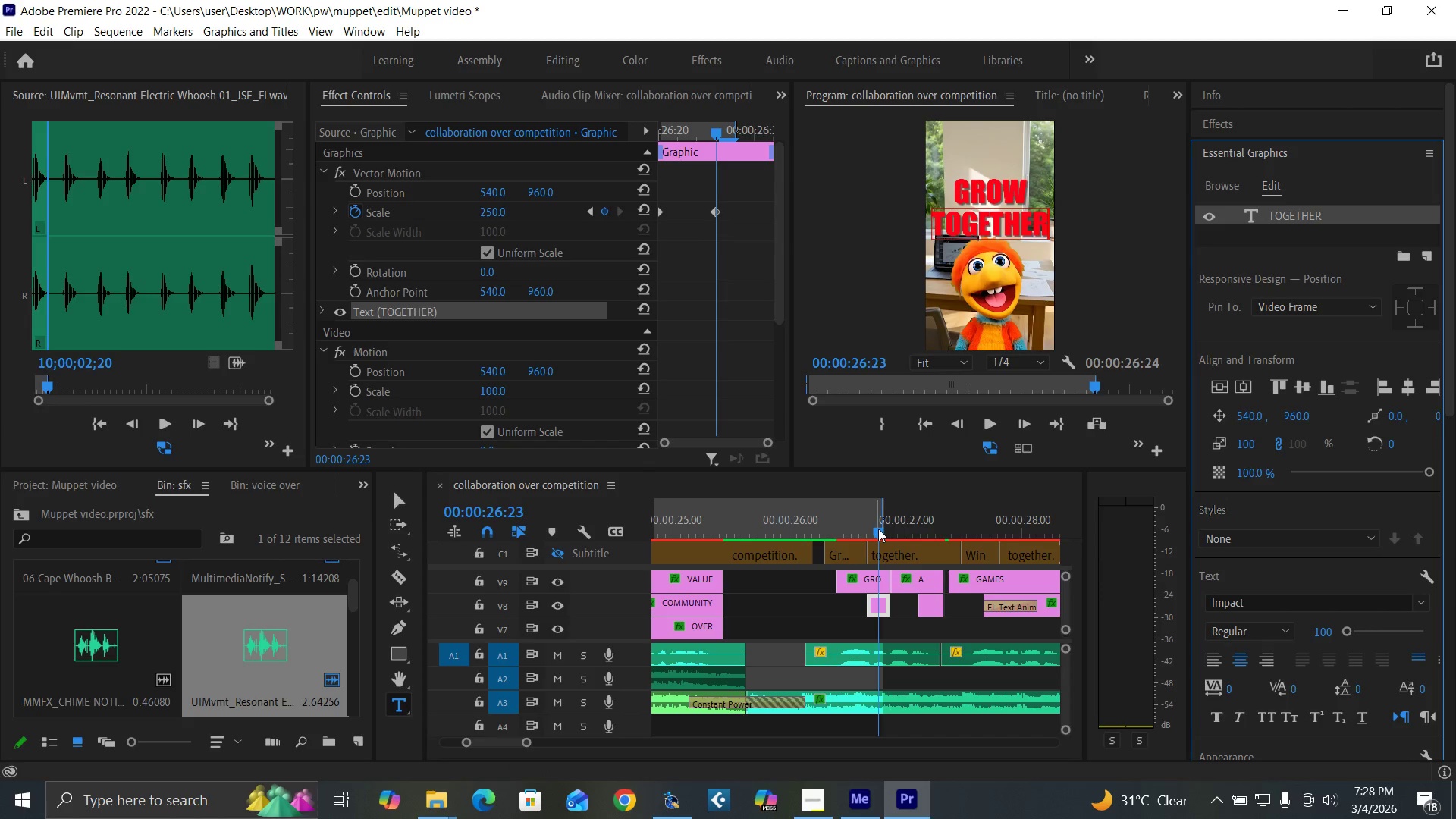 
left_click_drag(start_coordinate=[878, 532], to_coordinate=[873, 531])
 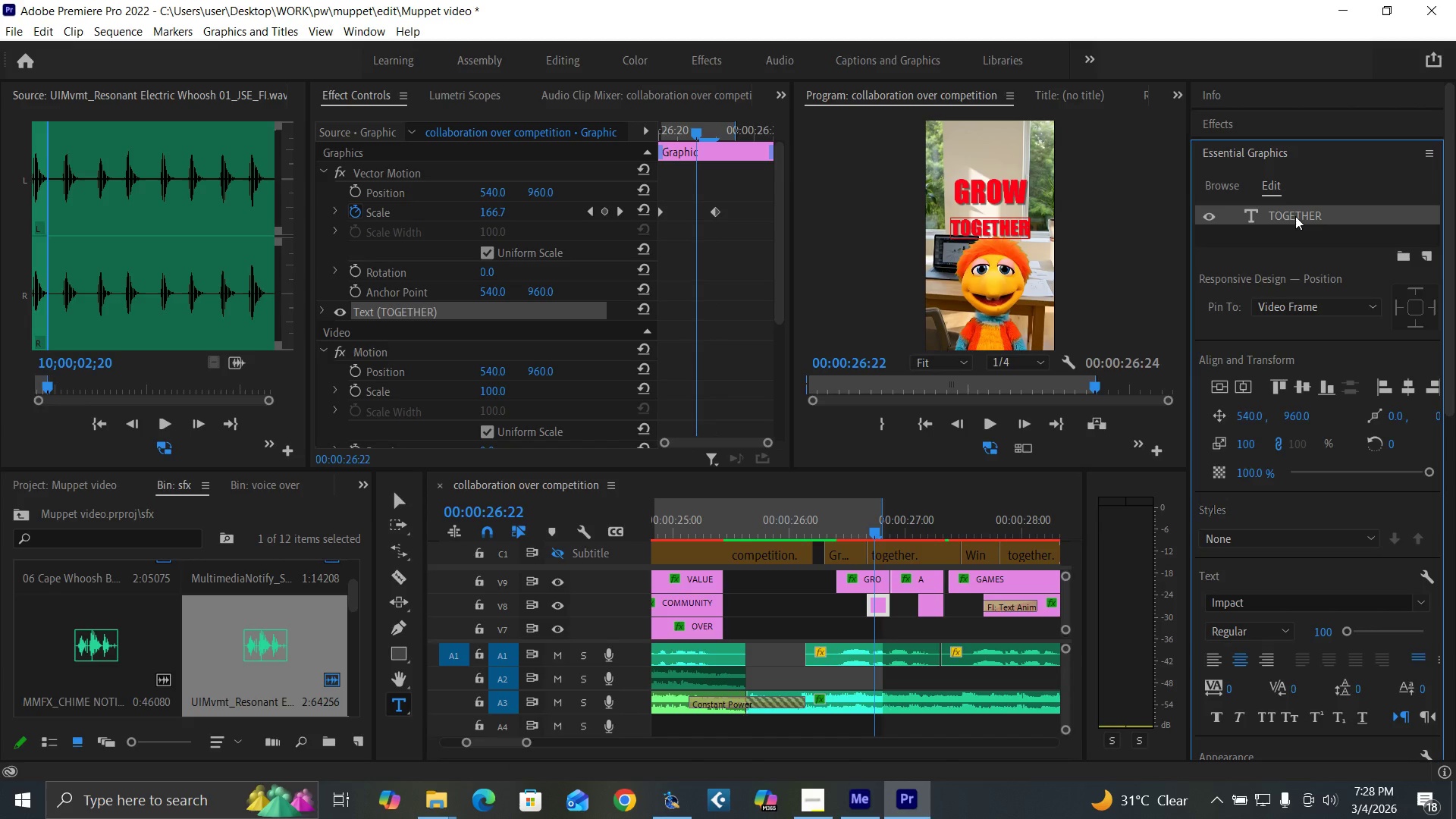 
triple_click([1295, 216])
 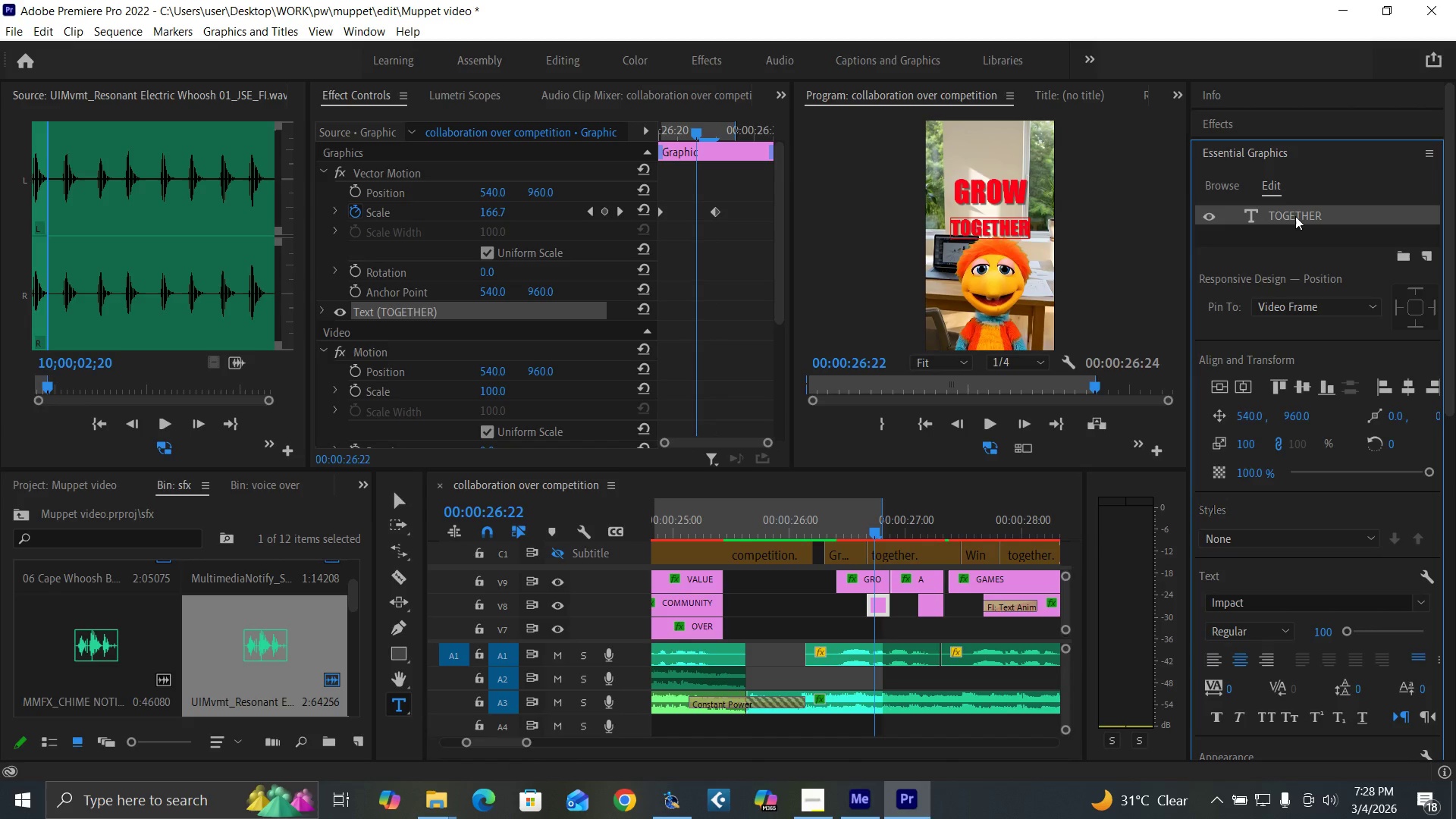 
triple_click([1295, 216])
 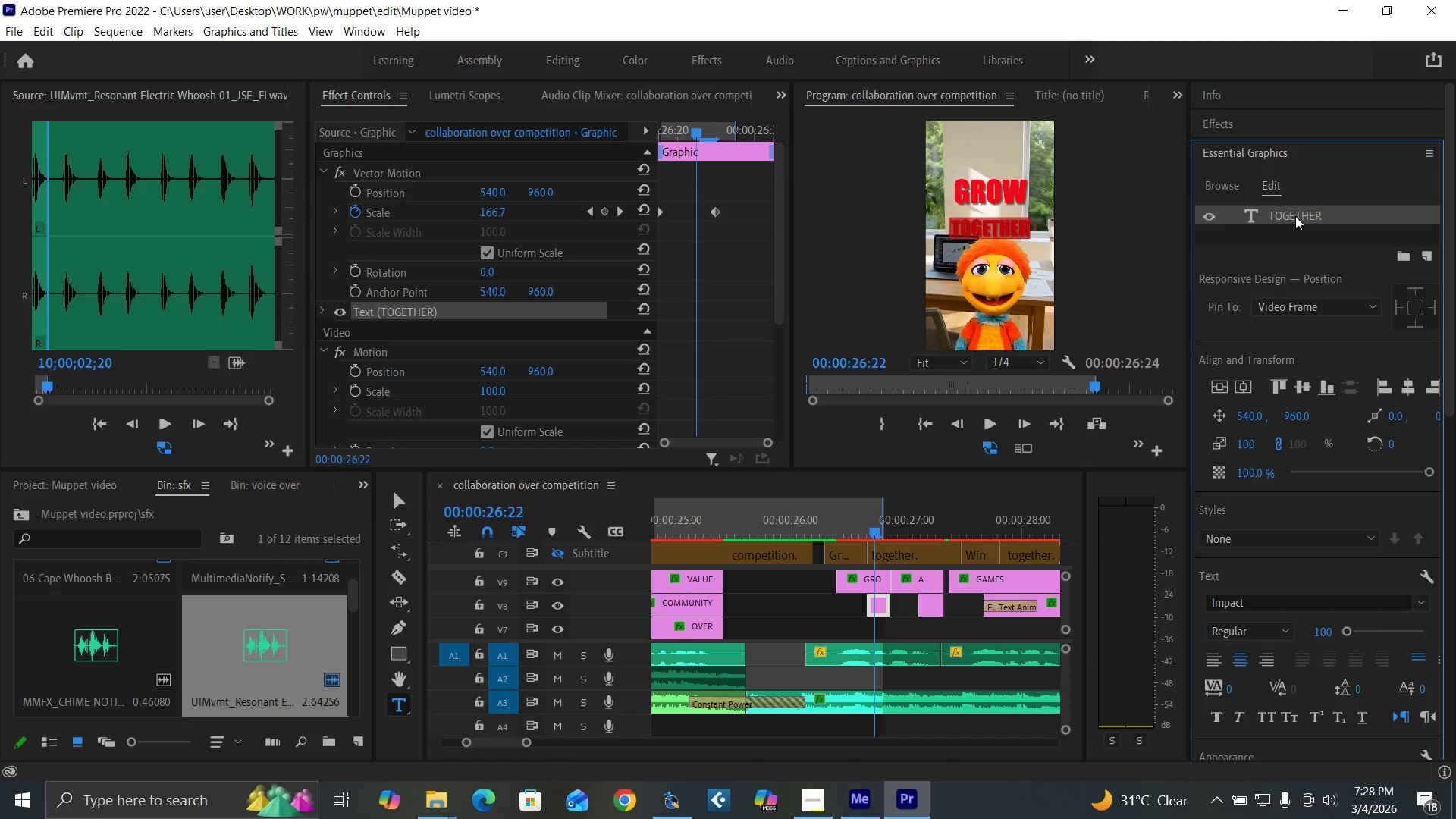 
triple_click([1295, 216])
 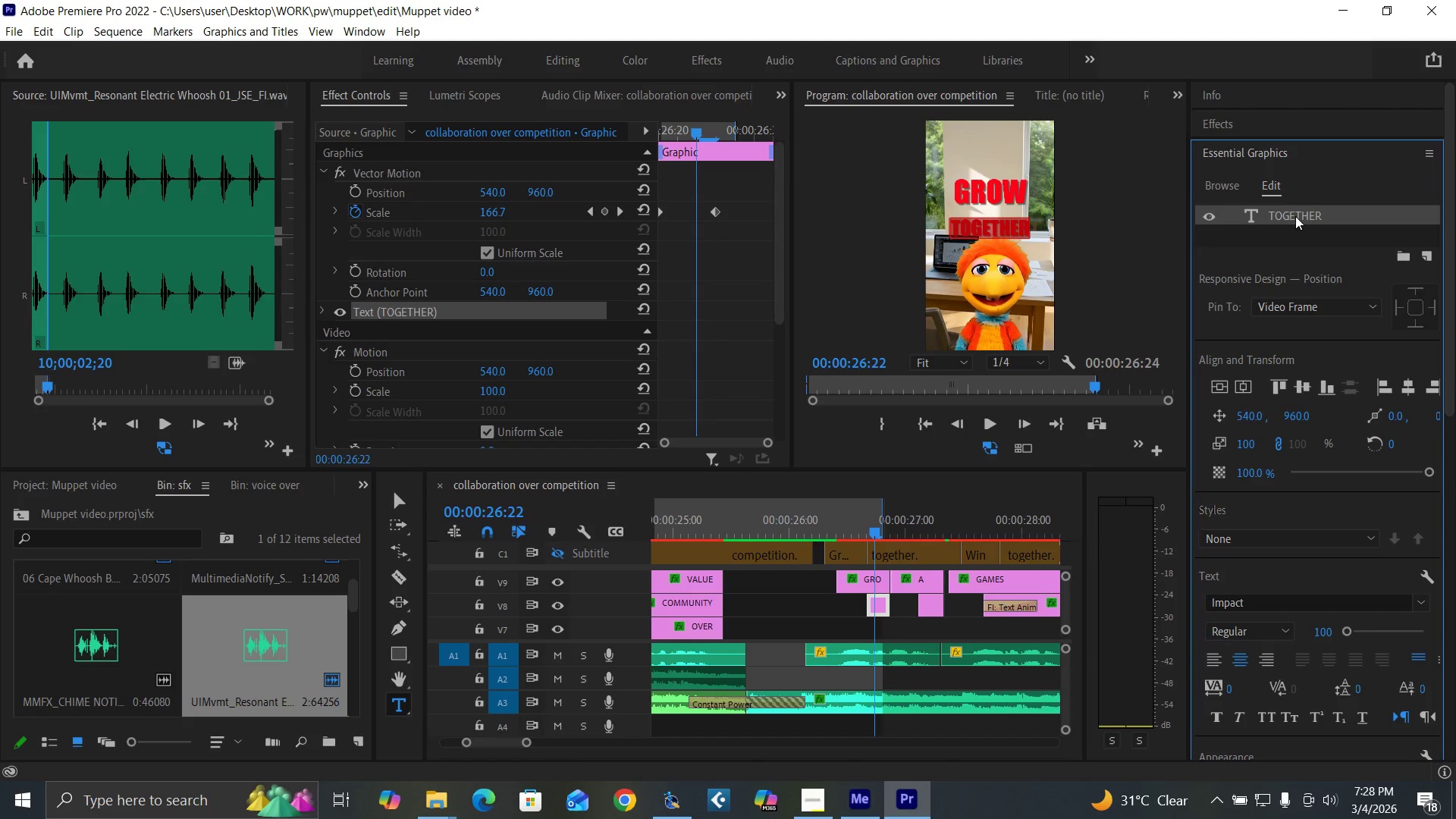 
triple_click([1295, 216])
 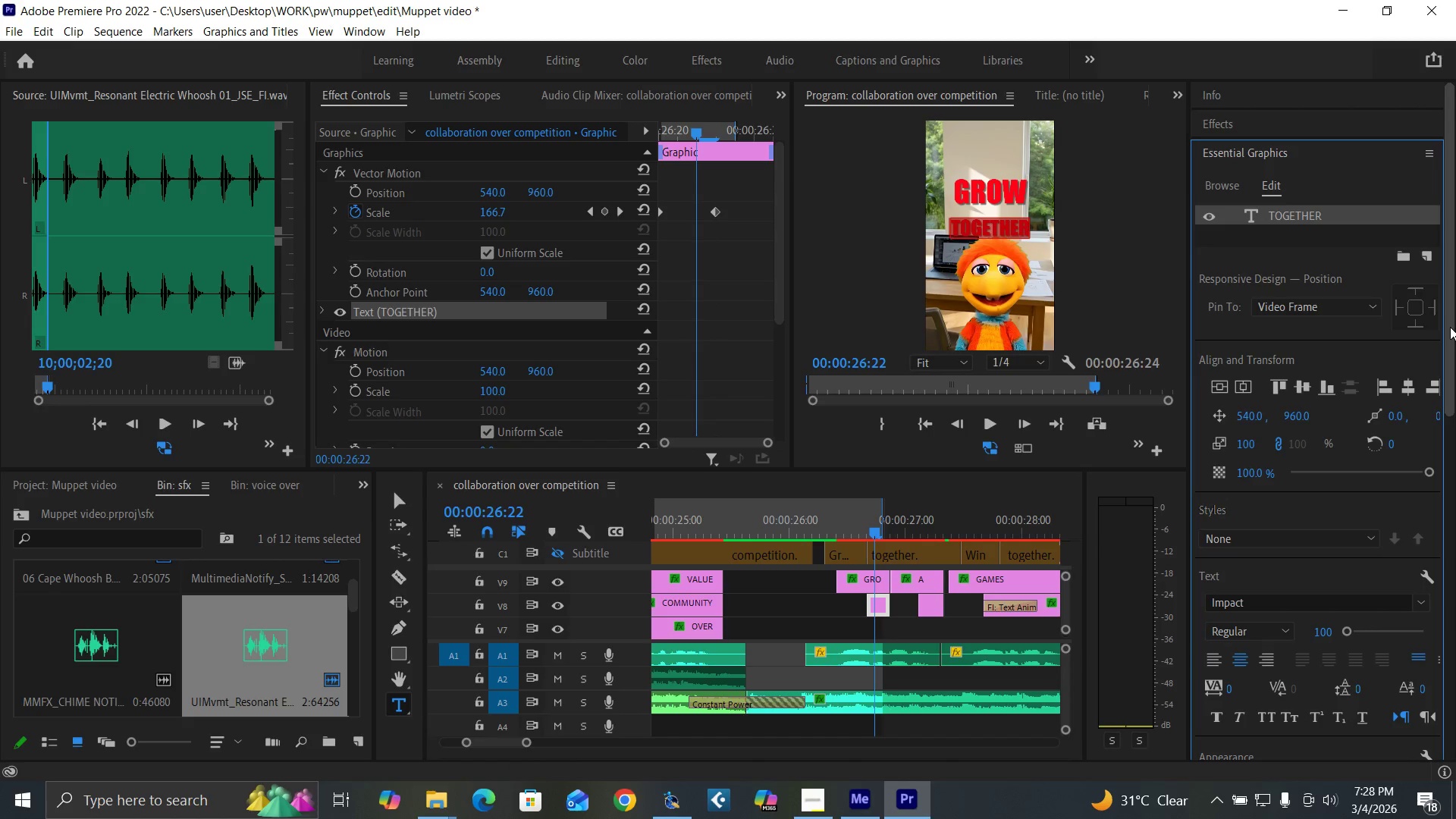 
left_click_drag(start_coordinate=[1450, 328], to_coordinate=[1454, 491])
 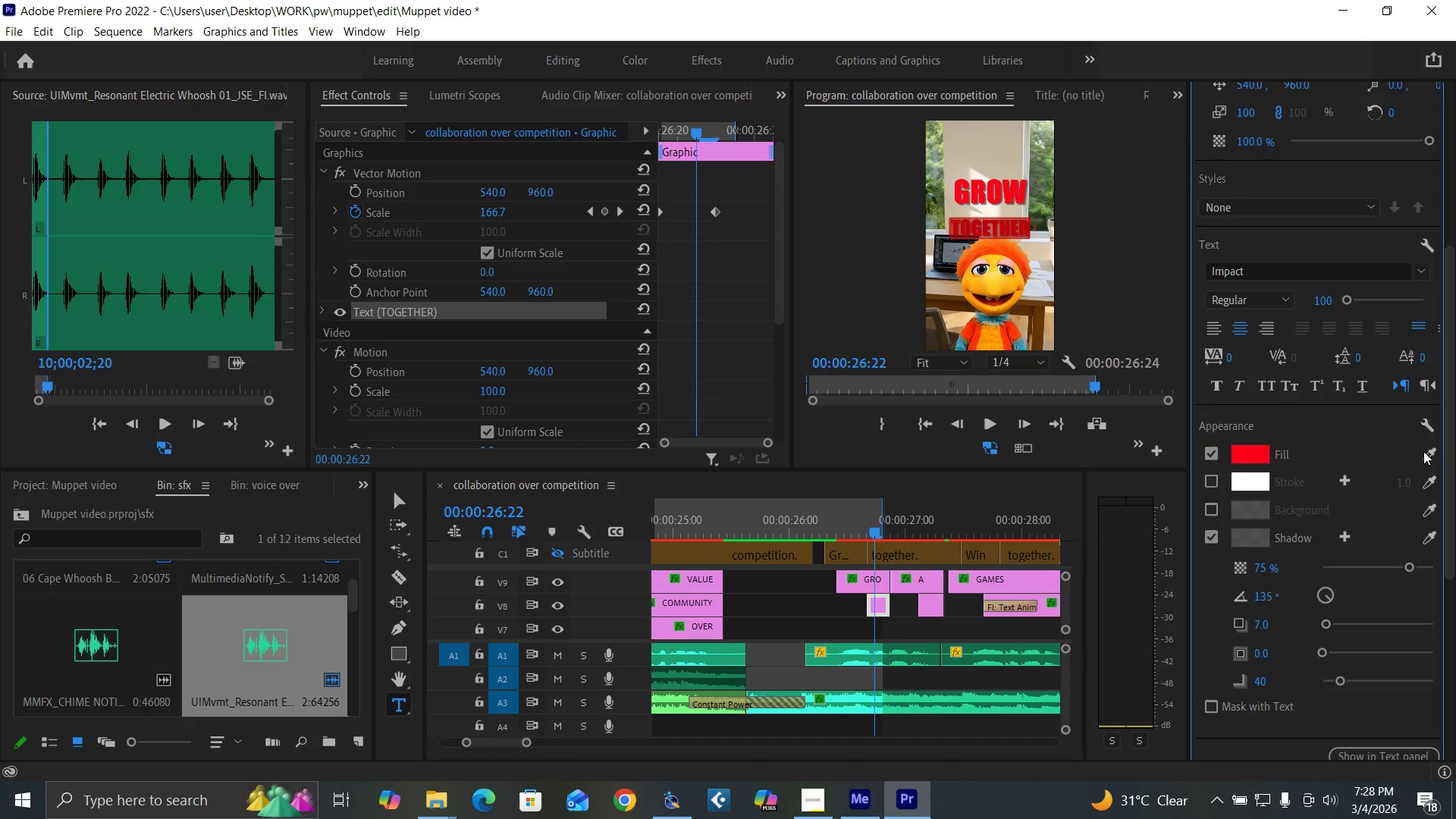 
left_click([1428, 452])
 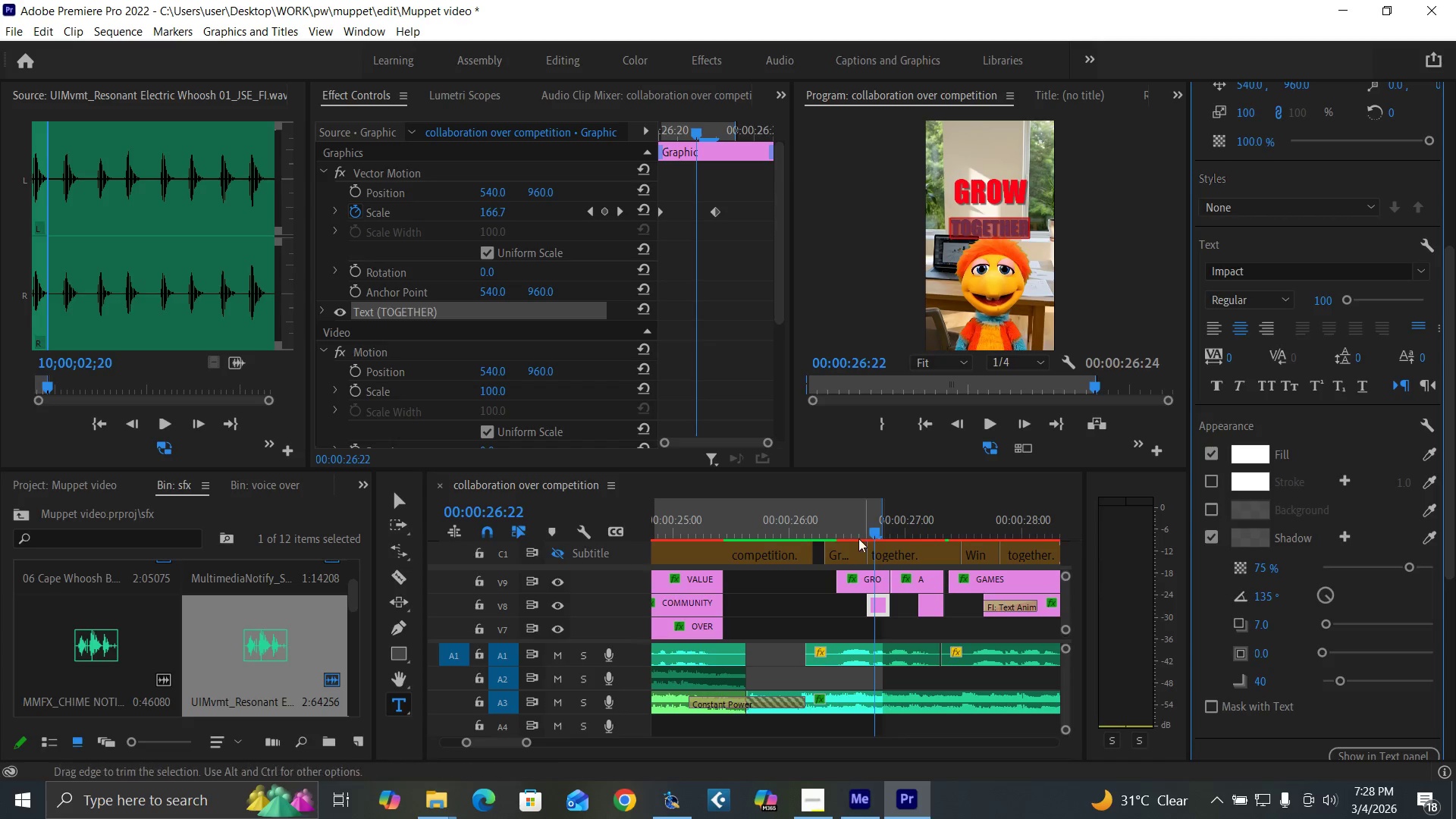 
left_click([813, 531])
 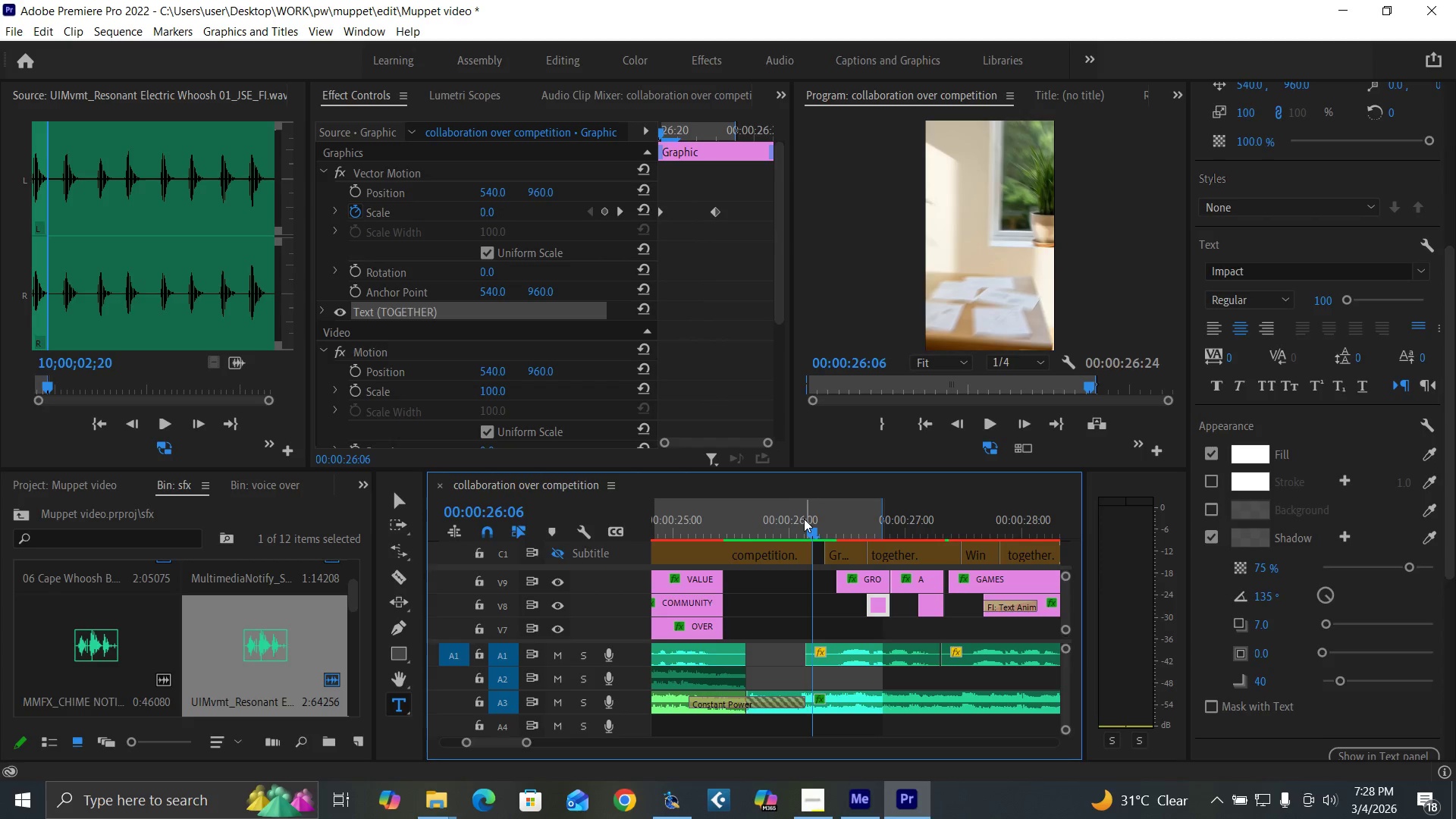 
key(Space)
 